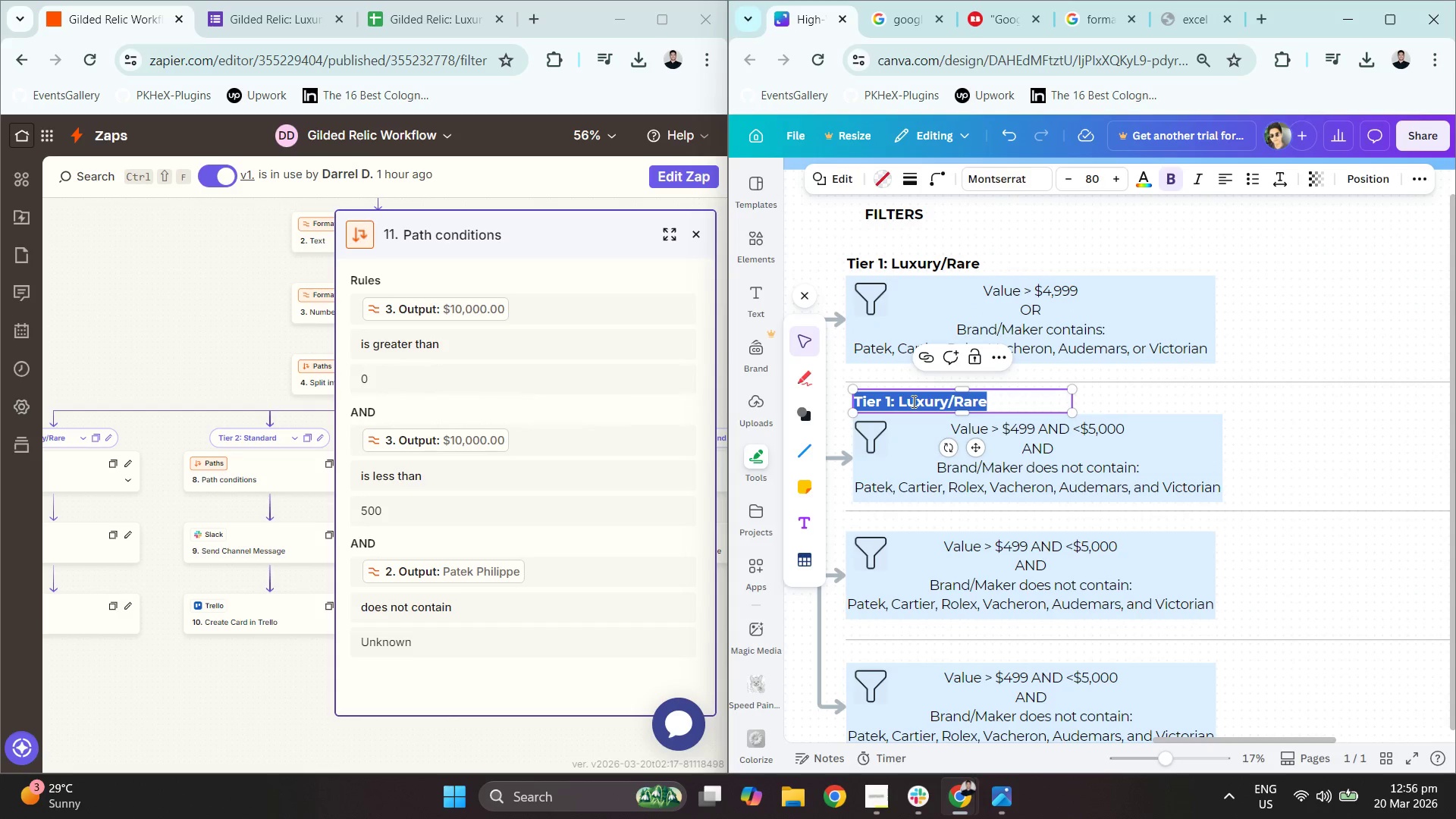 
key(2)
 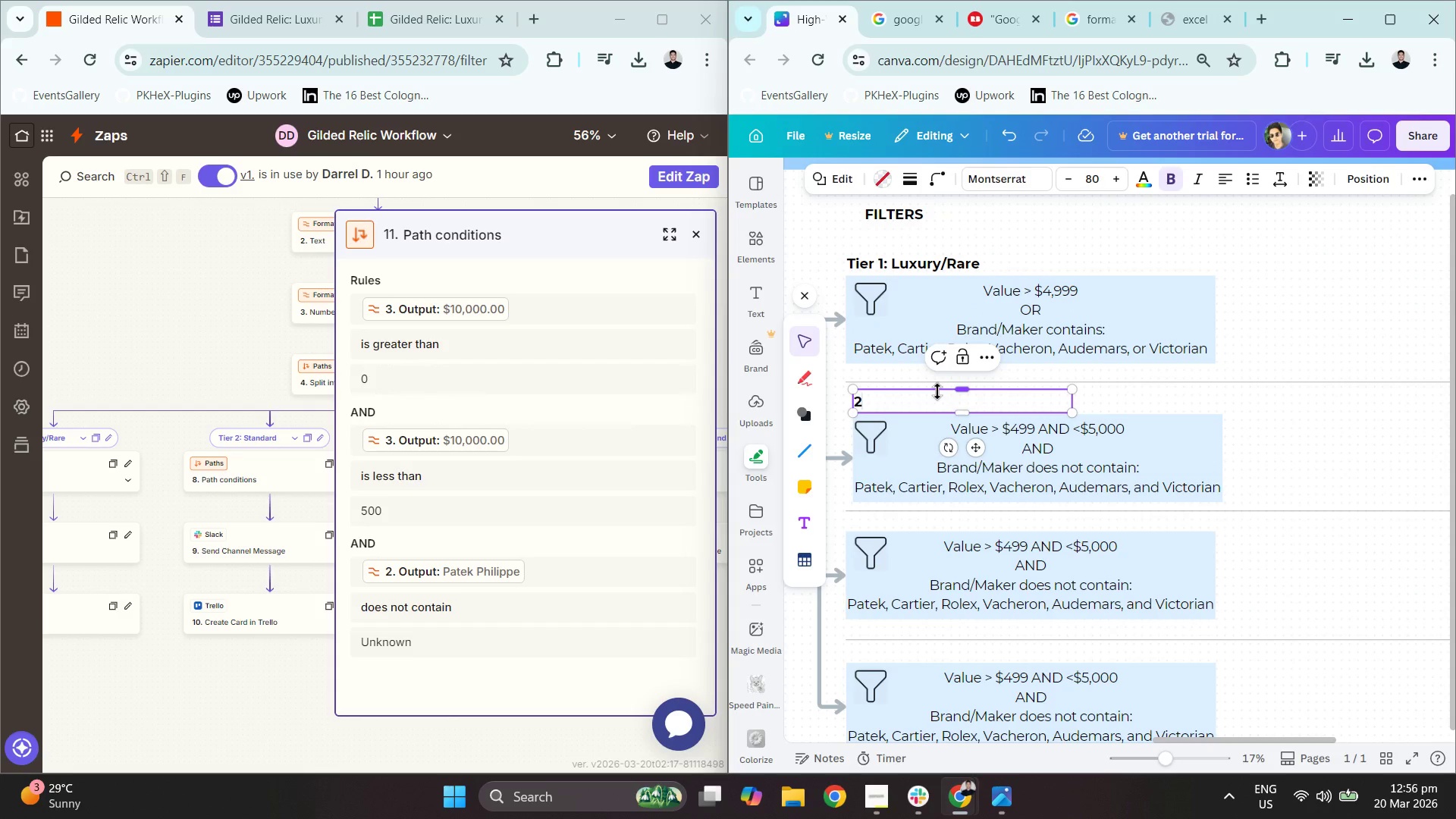 
key(Control+ControlLeft)
 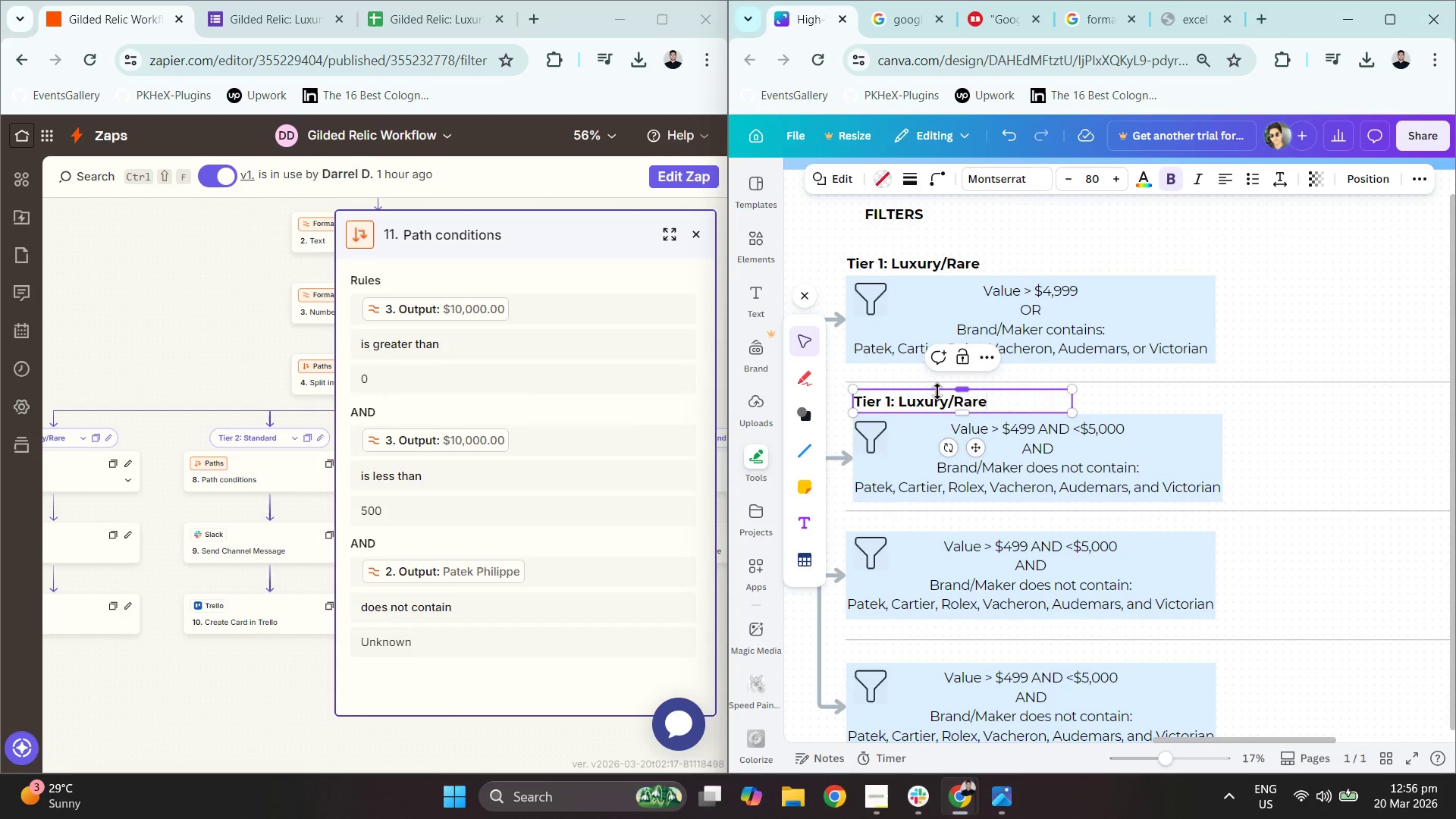 
key(Control+Z)
 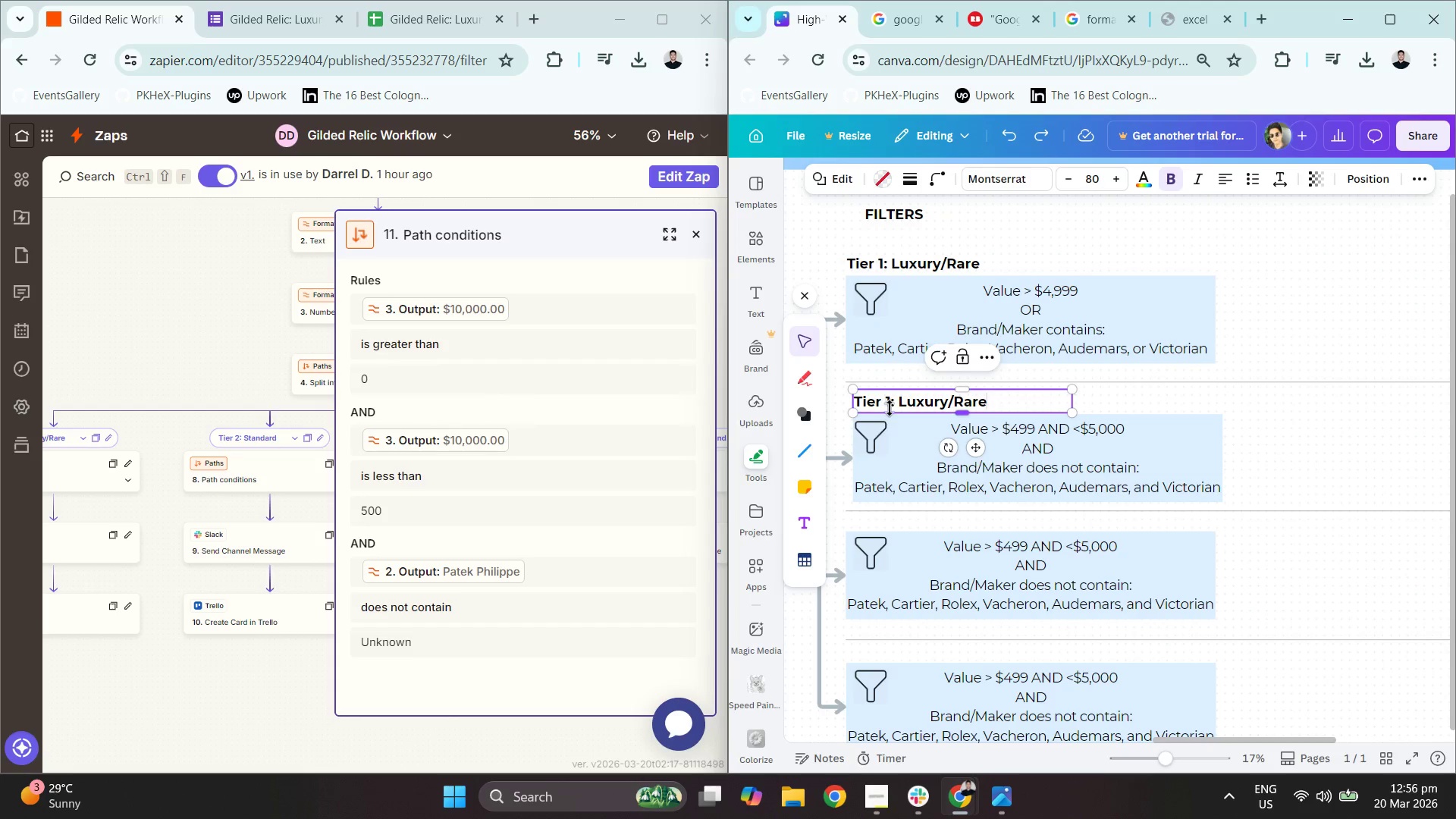 
left_click_drag(start_coordinate=[886, 403], to_coordinate=[1019, 400])
 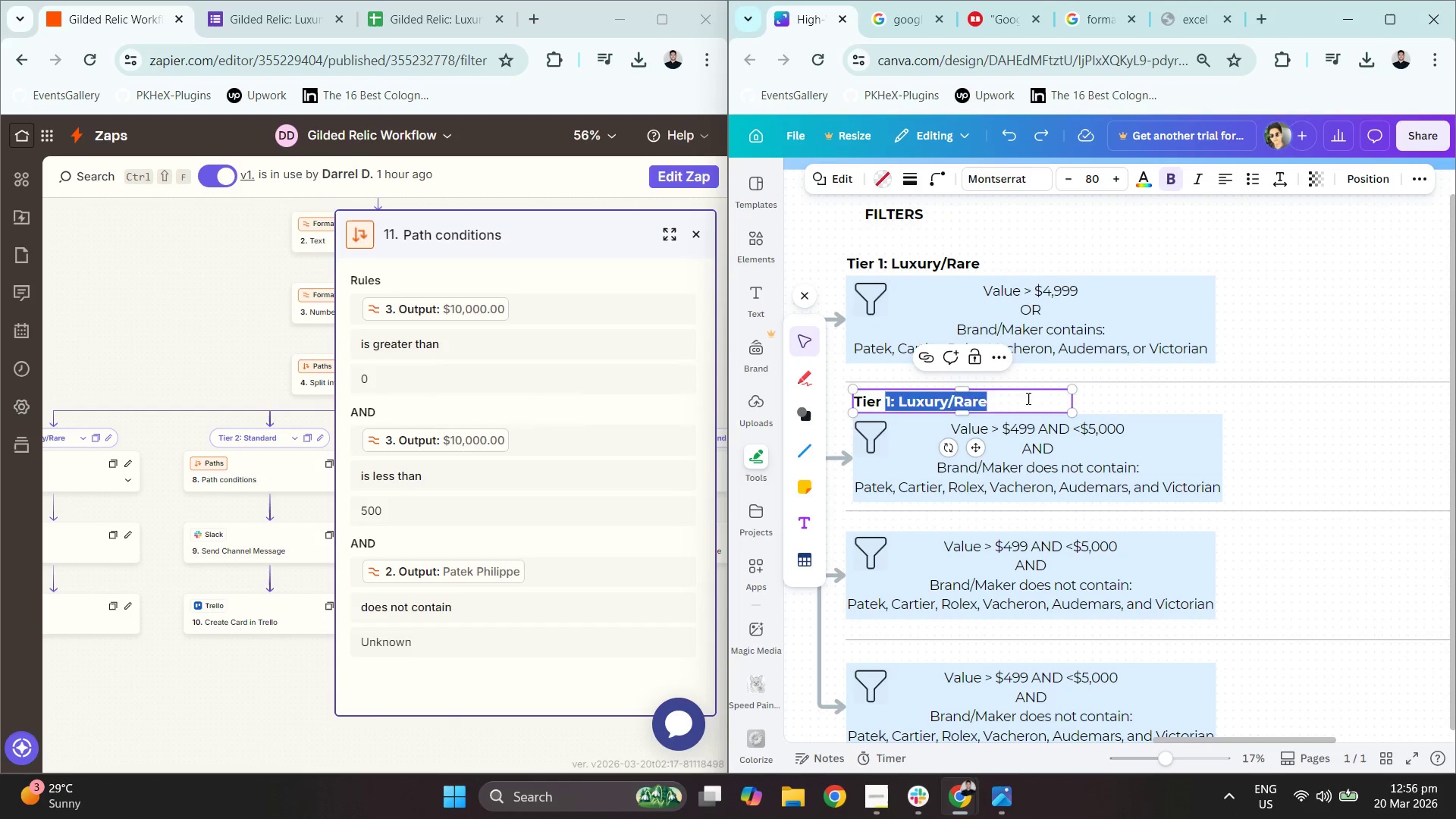 
type(2; Stan)
key(Backspace)
key(Backspace)
key(Backspace)
key(Backspace)
key(Backspace)
key(Backspace)
type(; St)
key(Backspace)
key(Backspace)
key(Backspace)
key(Backspace)
type(: Standard)
 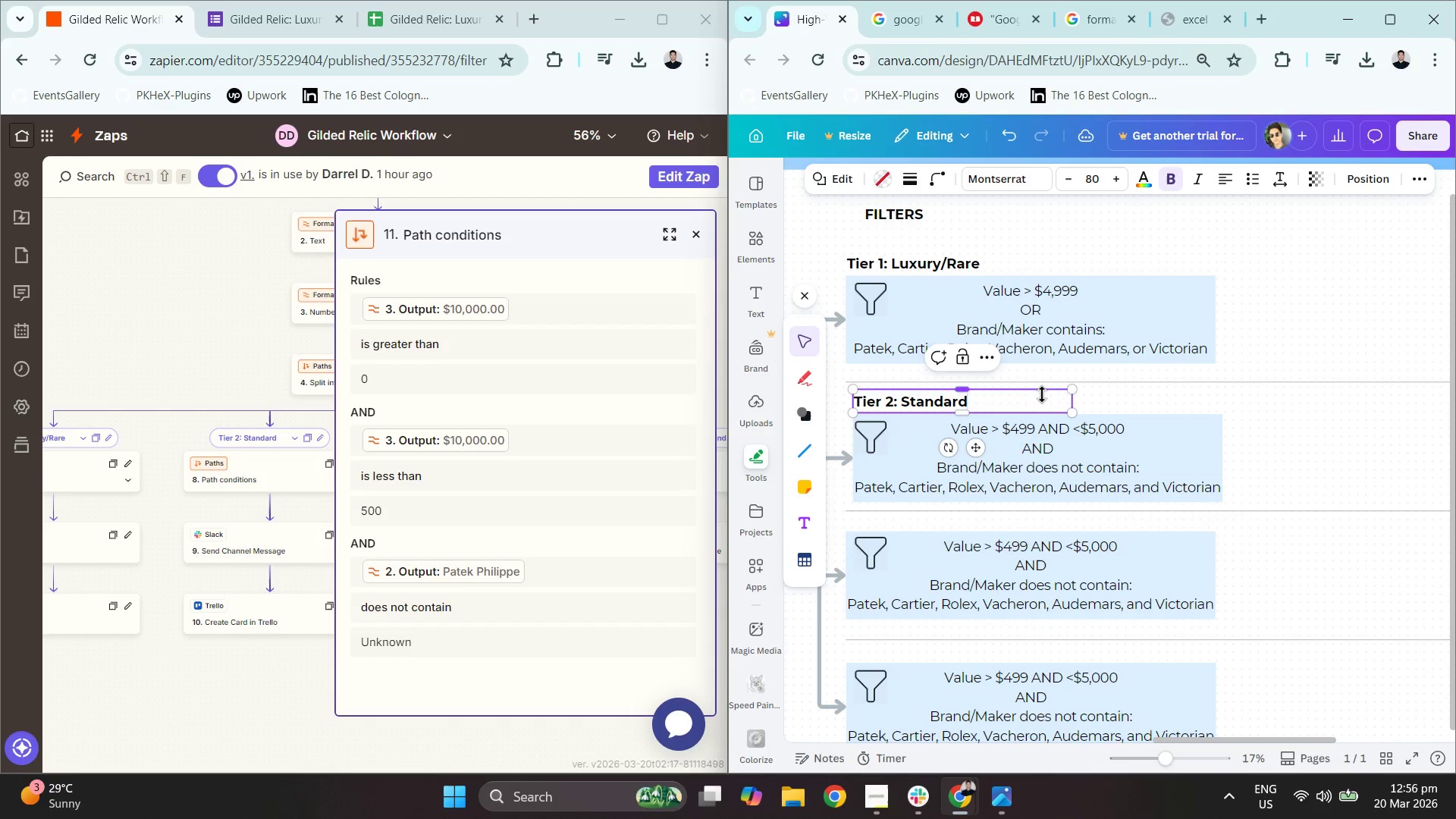 
left_click([1138, 402])
 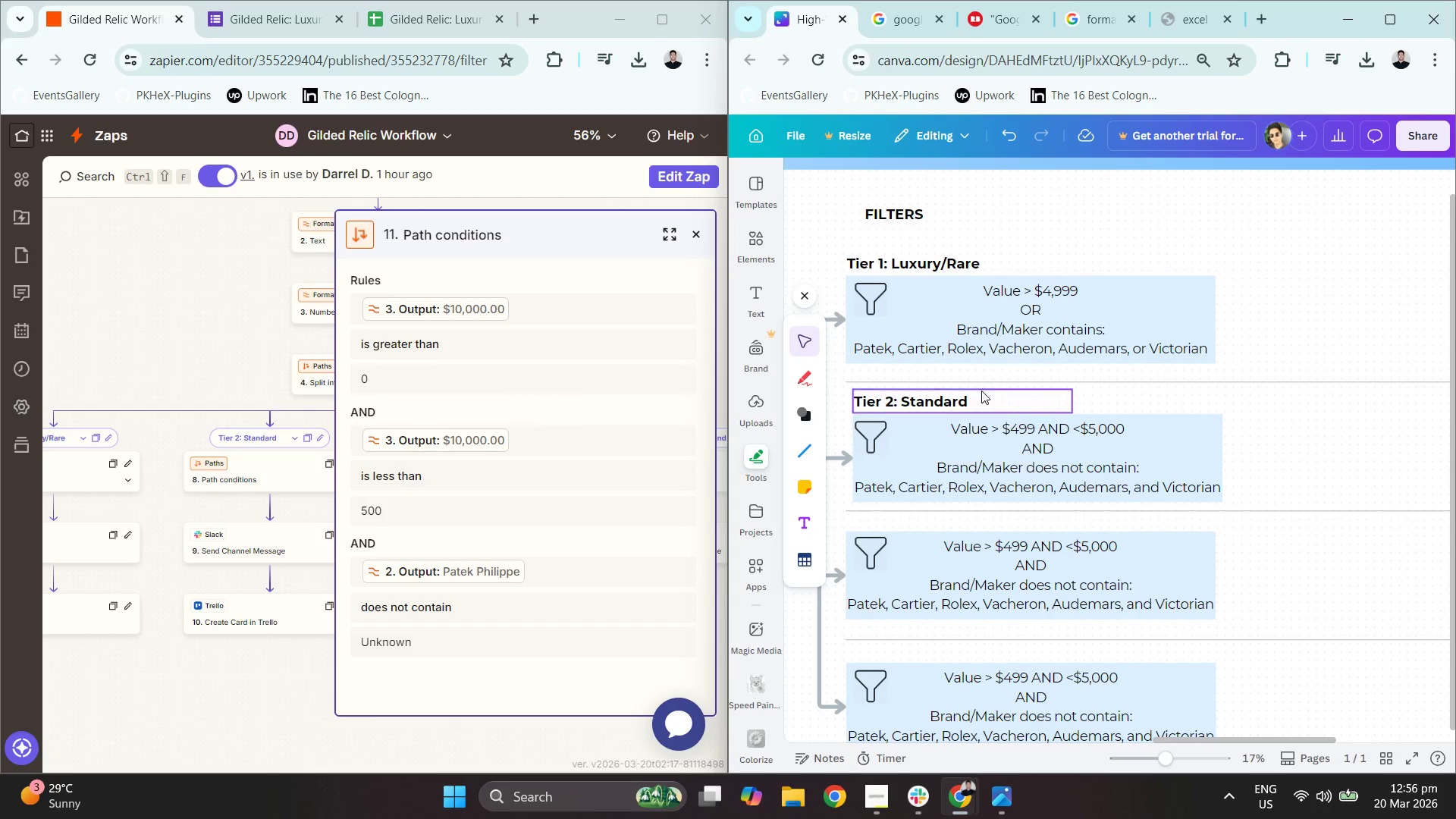 
left_click([945, 400])
 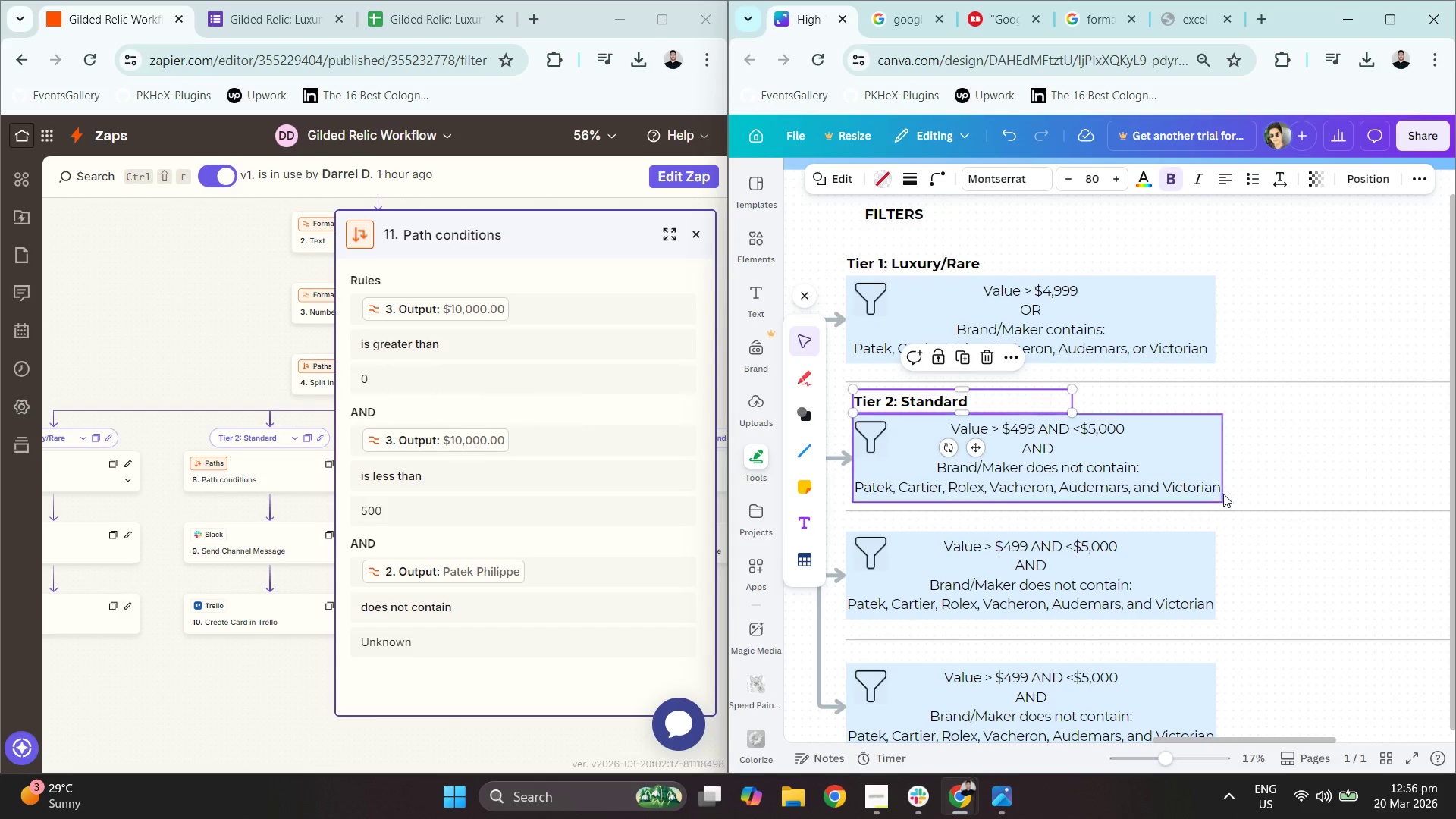 
hold_key(key=ControlLeft, duration=0.31)
 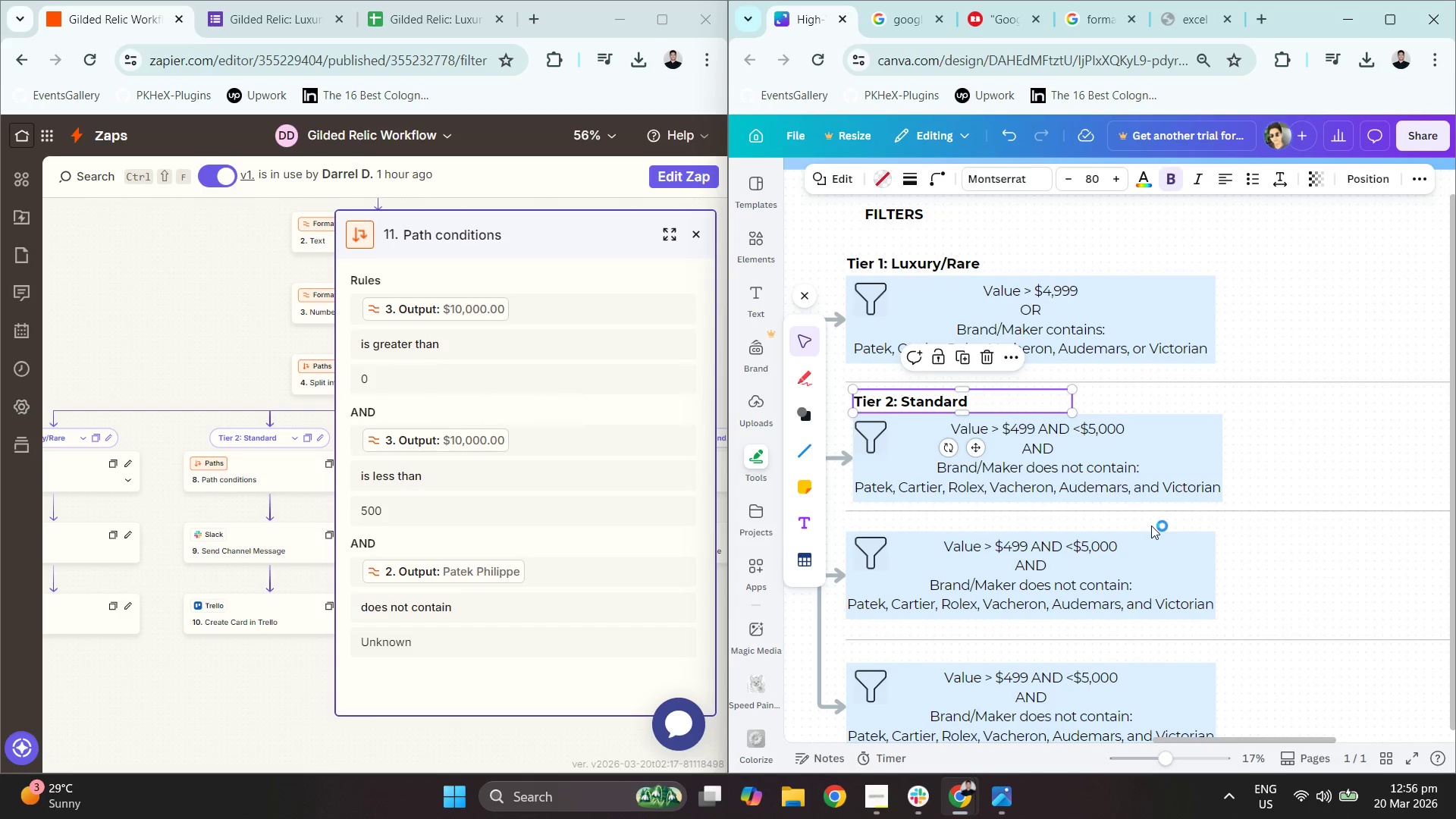 
key(Control+C)
 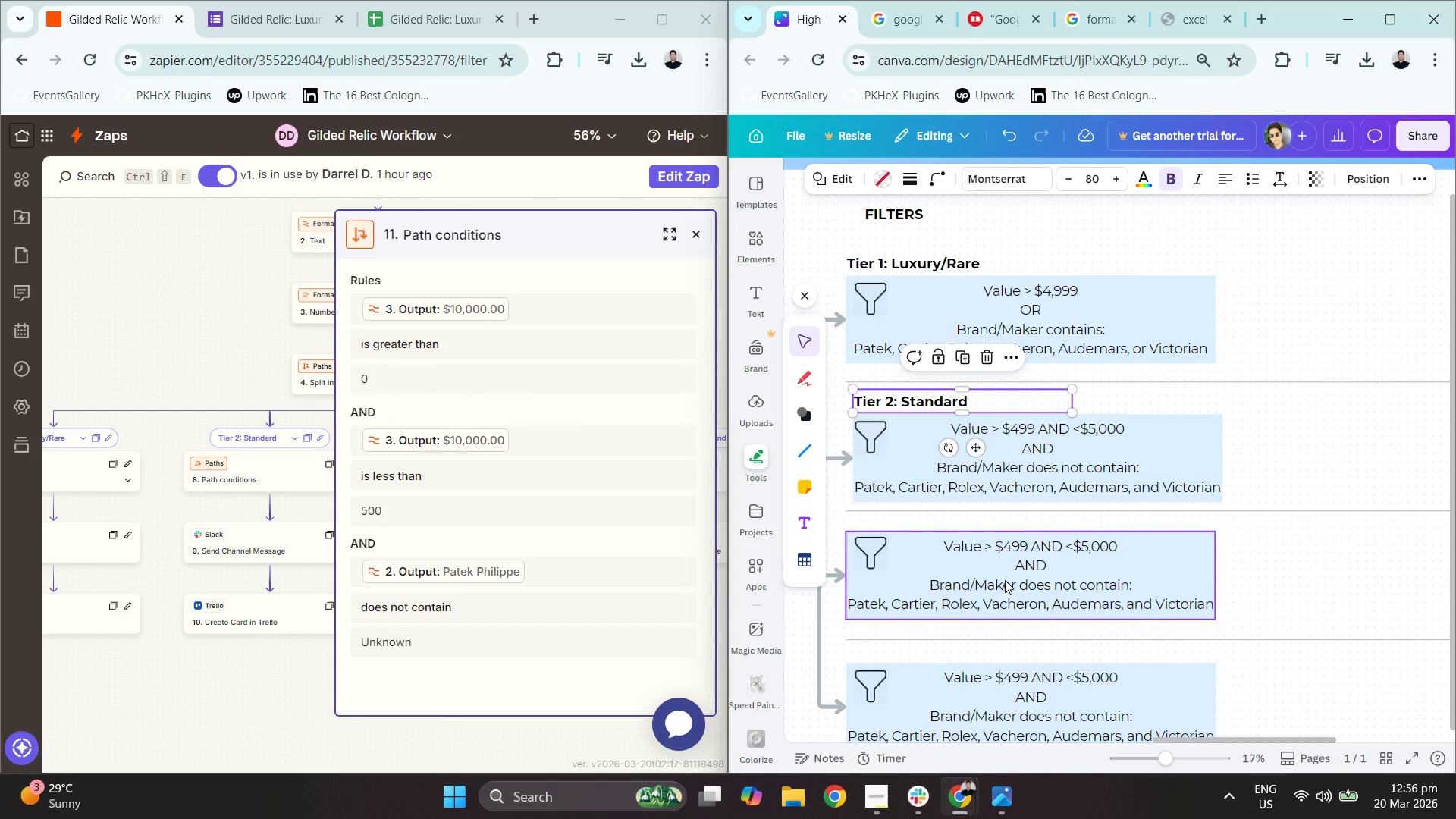 
left_click_drag(start_coordinate=[1134, 344], to_coordinate=[1131, 353])
 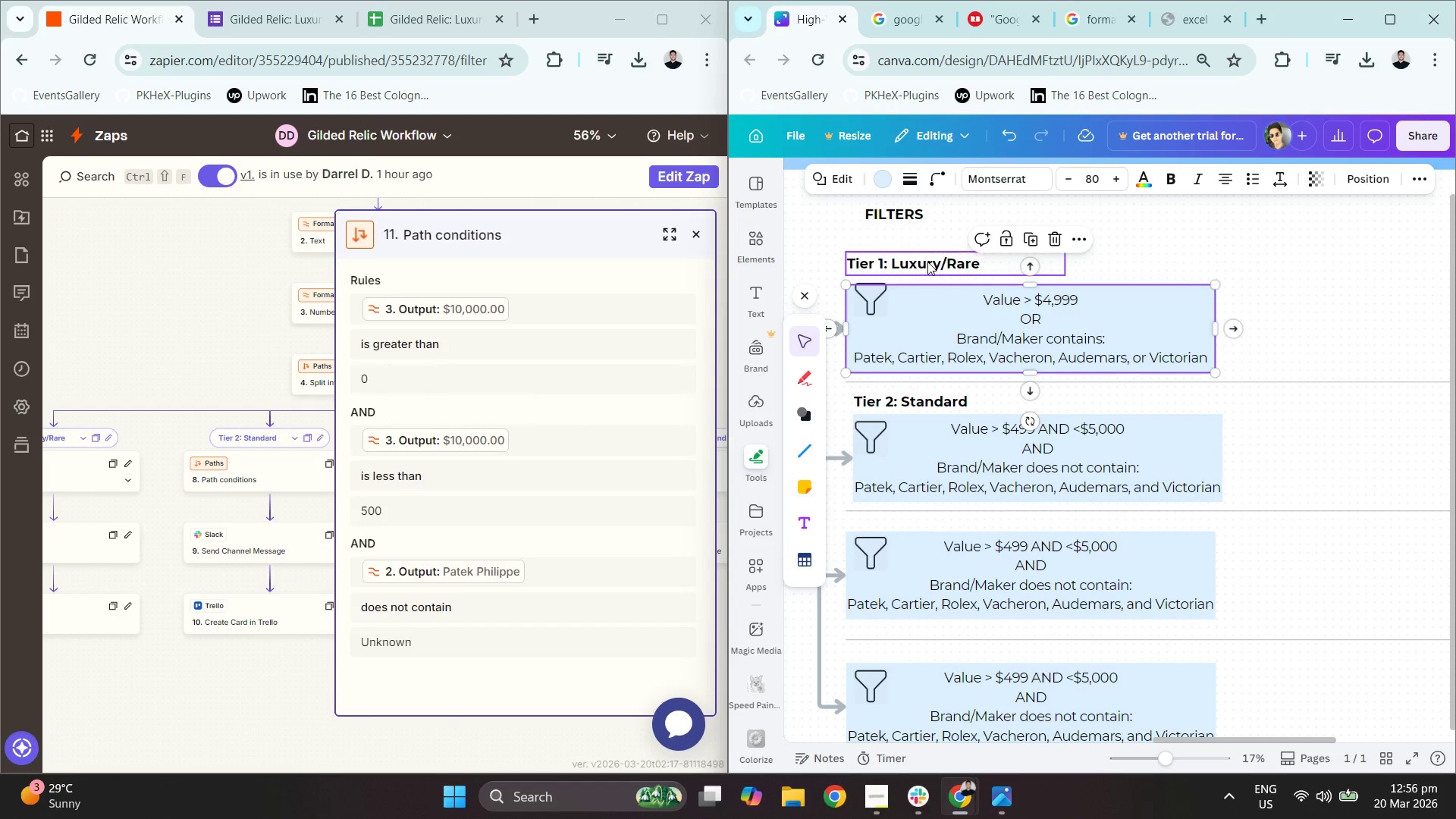 
left_click_drag(start_coordinate=[927, 262], to_coordinate=[927, 271])
 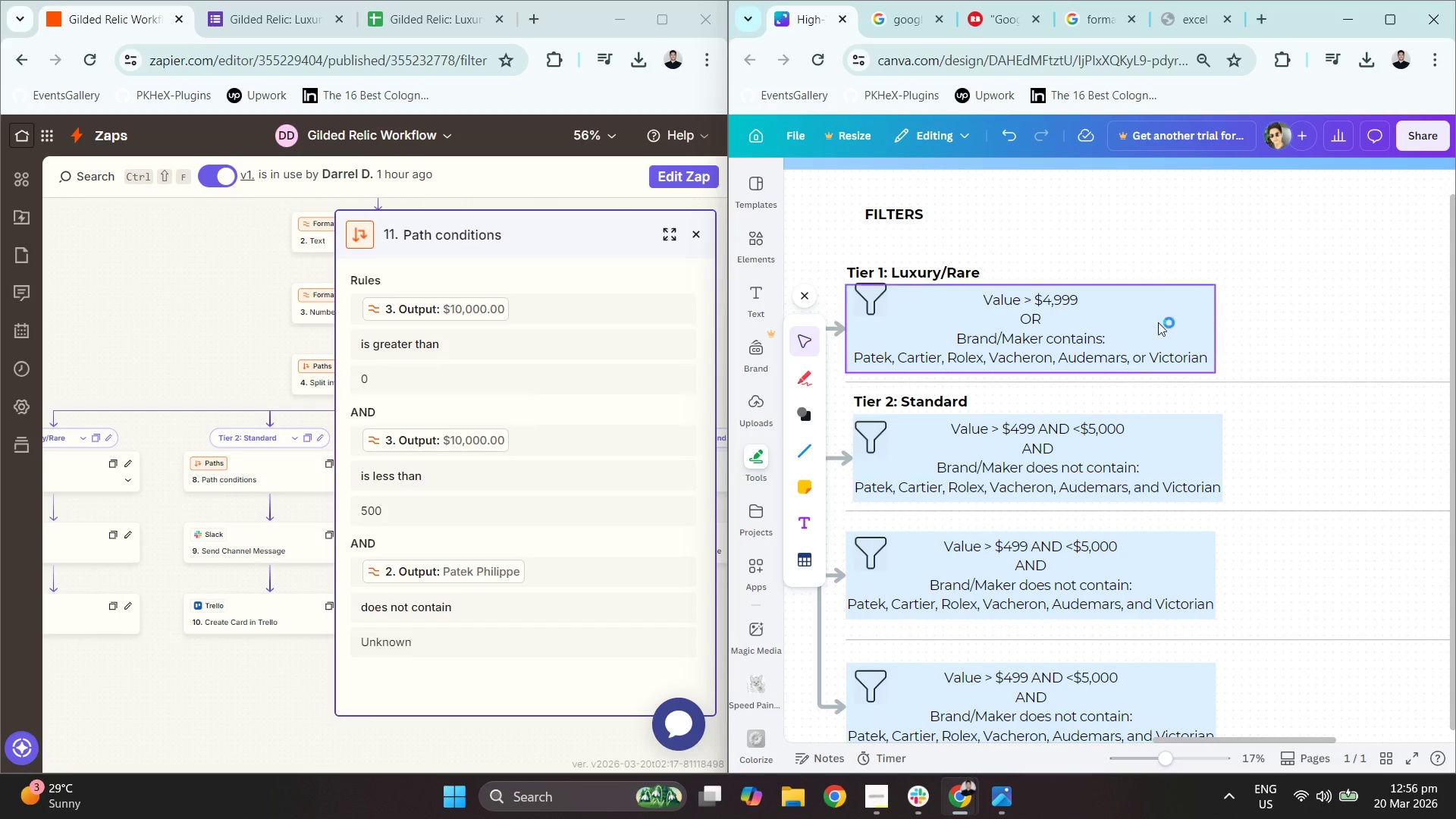 
scroll: coordinate [1143, 348], scroll_direction: down, amount: 1.0
 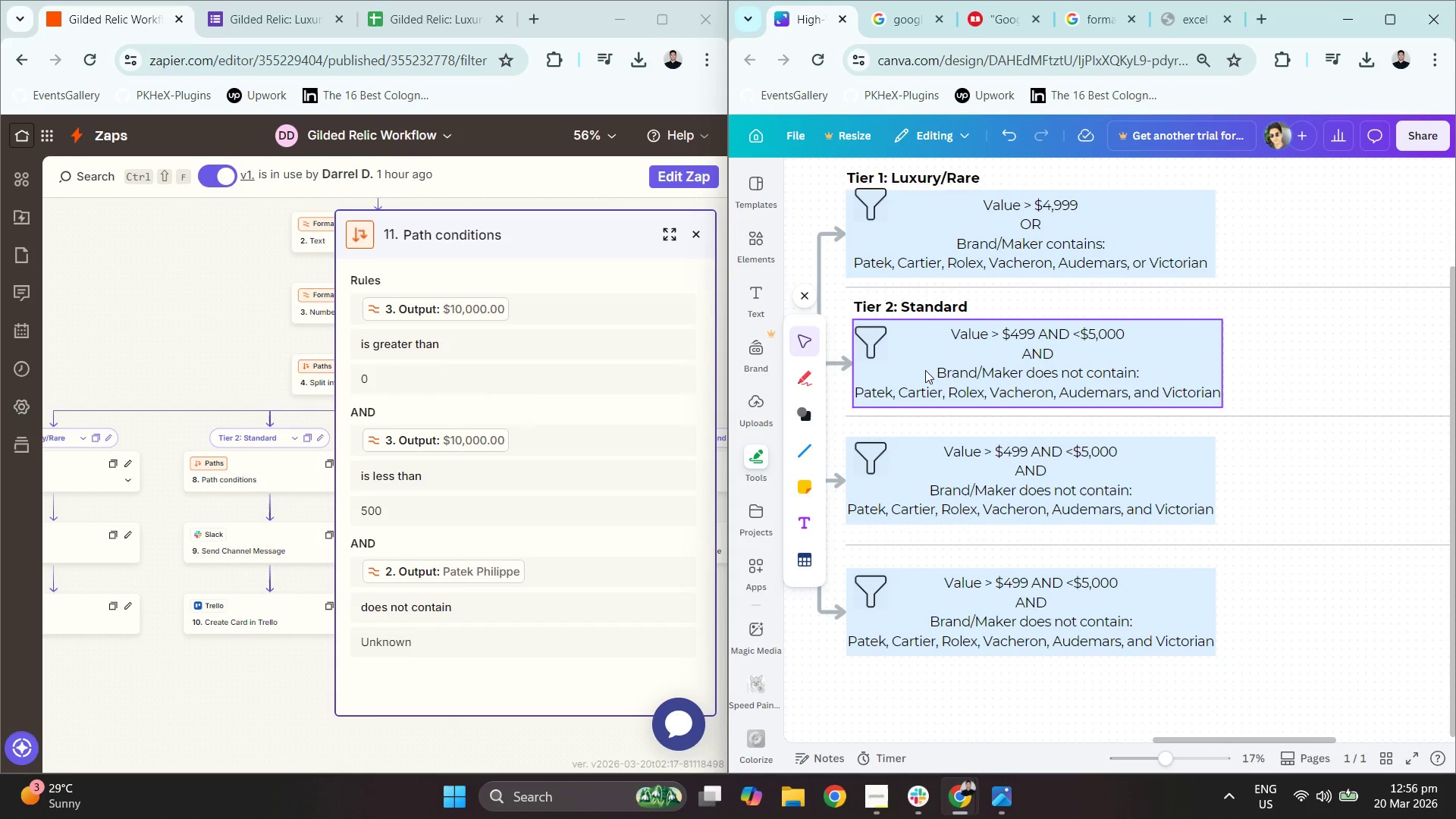 
left_click_drag(start_coordinate=[961, 246], to_coordinate=[961, 250])
 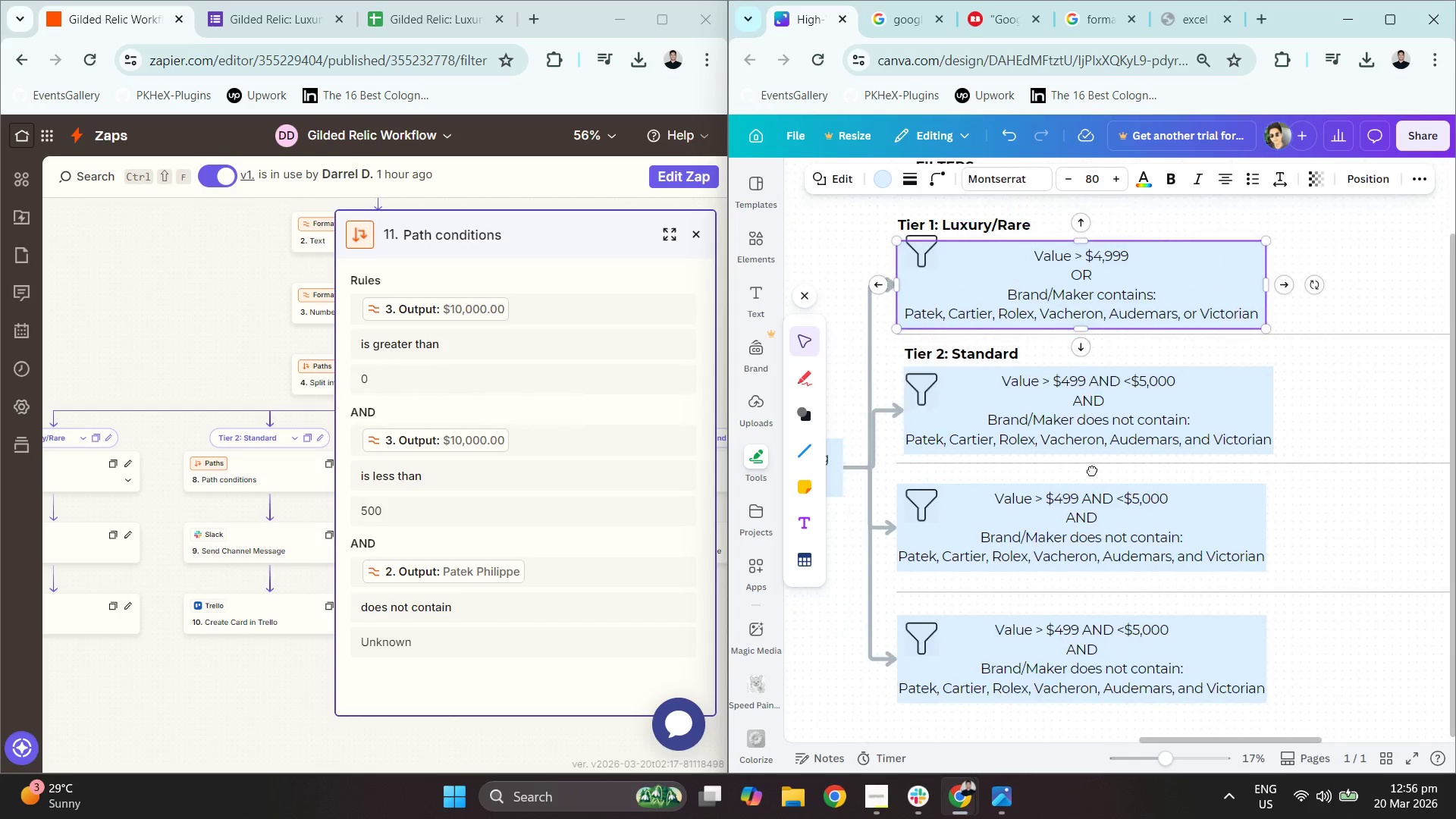 
left_click_drag(start_coordinate=[1020, 415], to_coordinate=[1015, 415])
 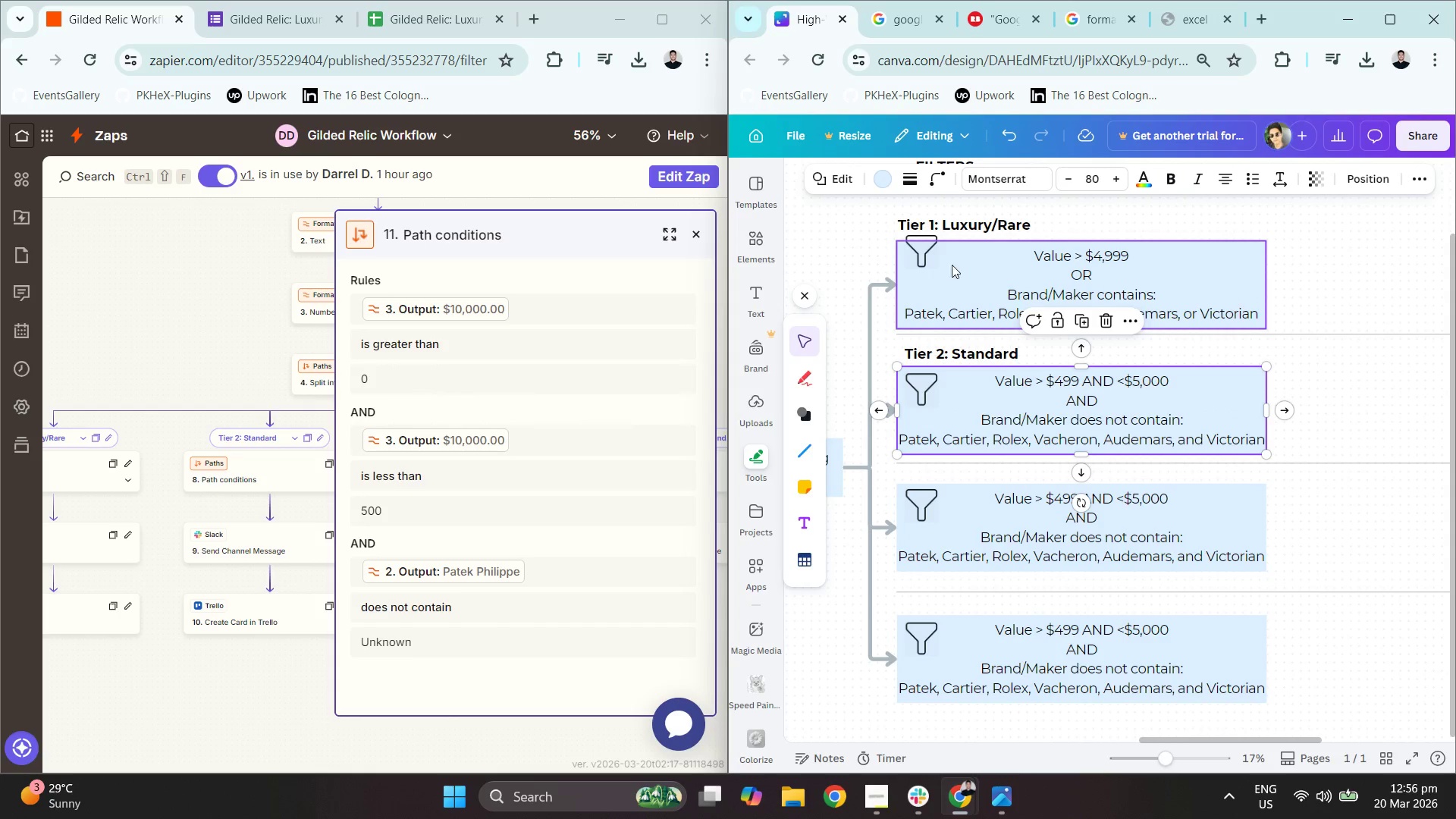 
left_click_drag(start_coordinate=[922, 241], to_coordinate=[921, 256])
 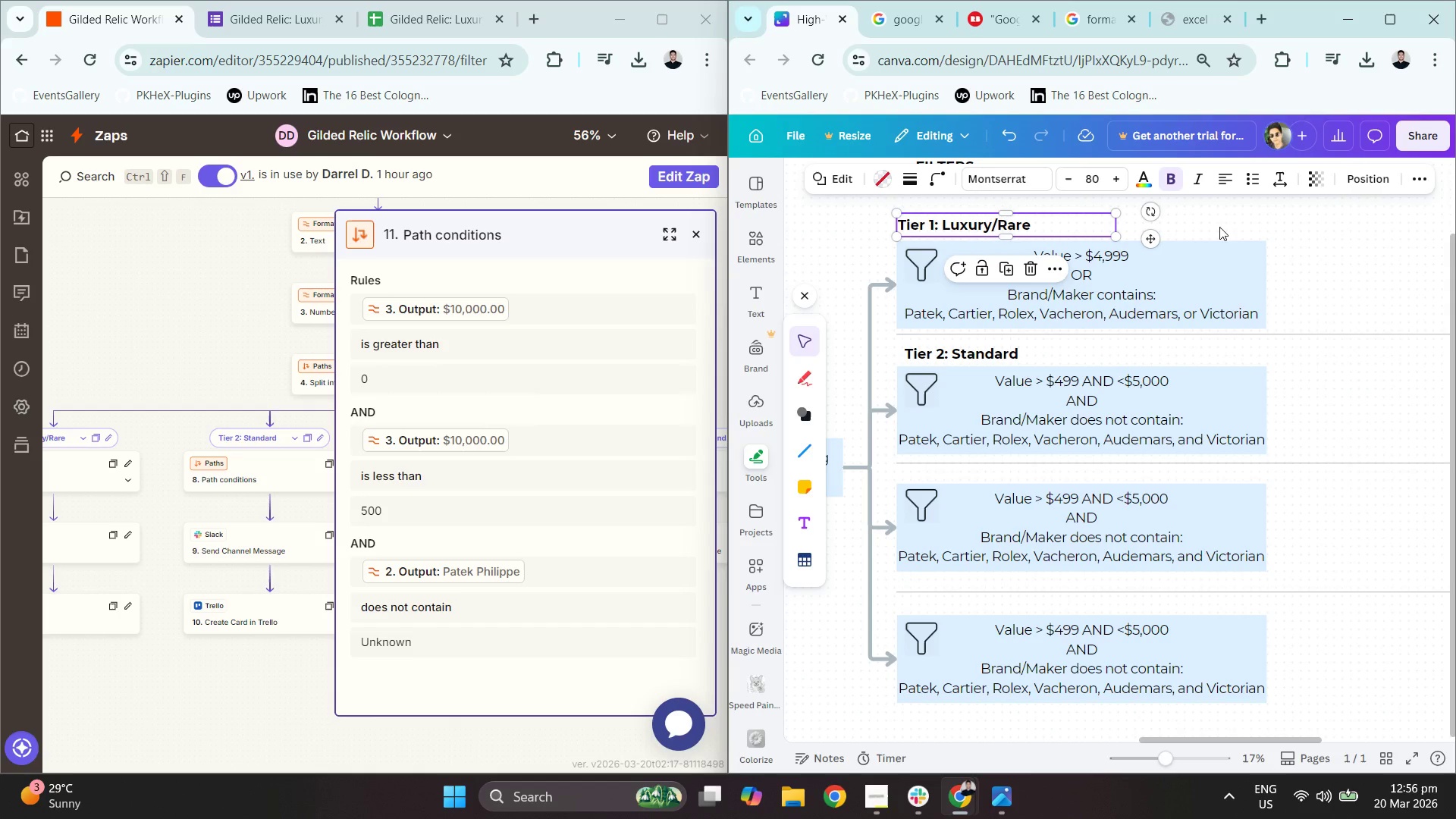 
left_click([1257, 223])
 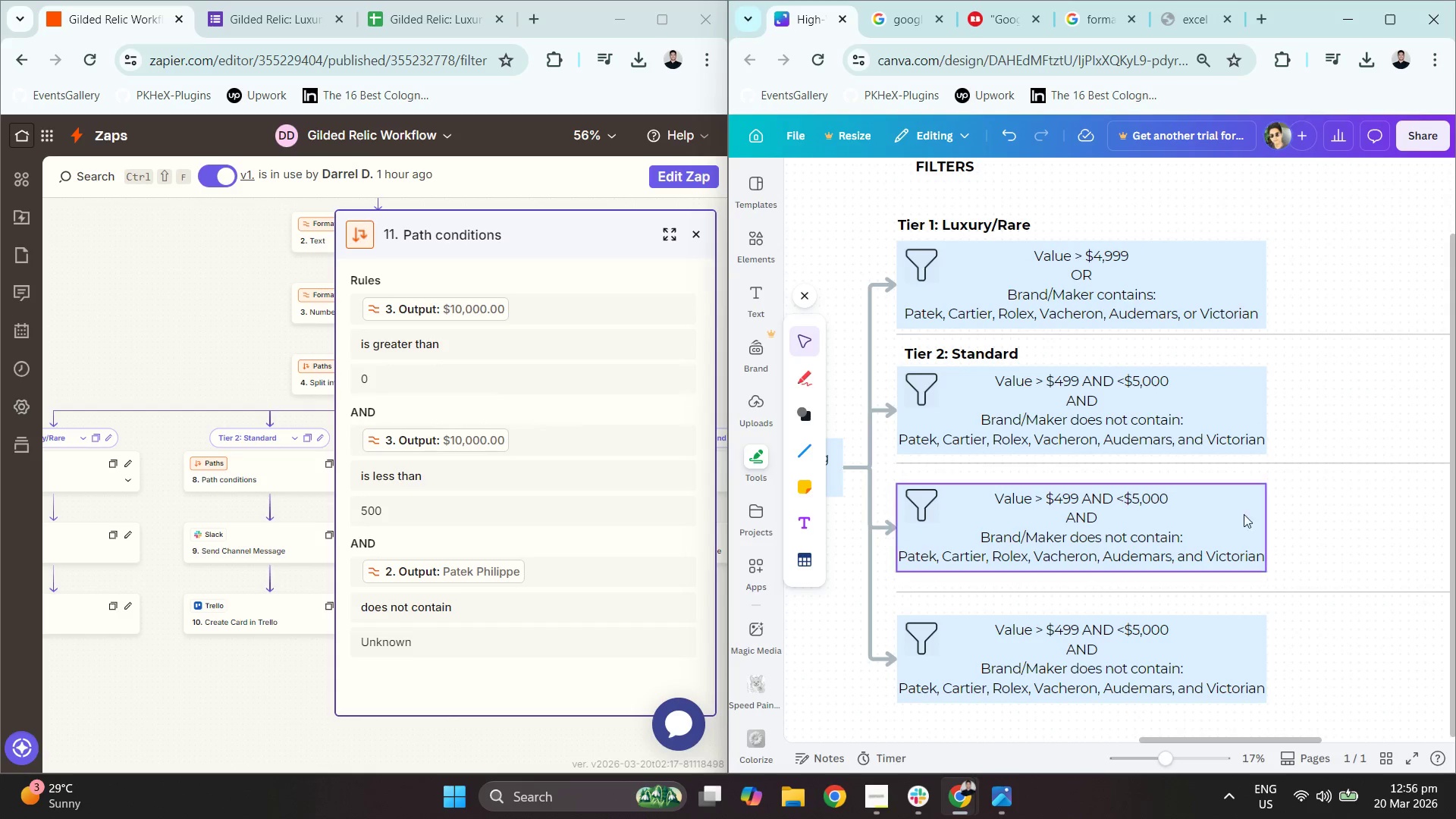 
left_click_drag(start_coordinate=[950, 521], to_coordinate=[950, 537])
 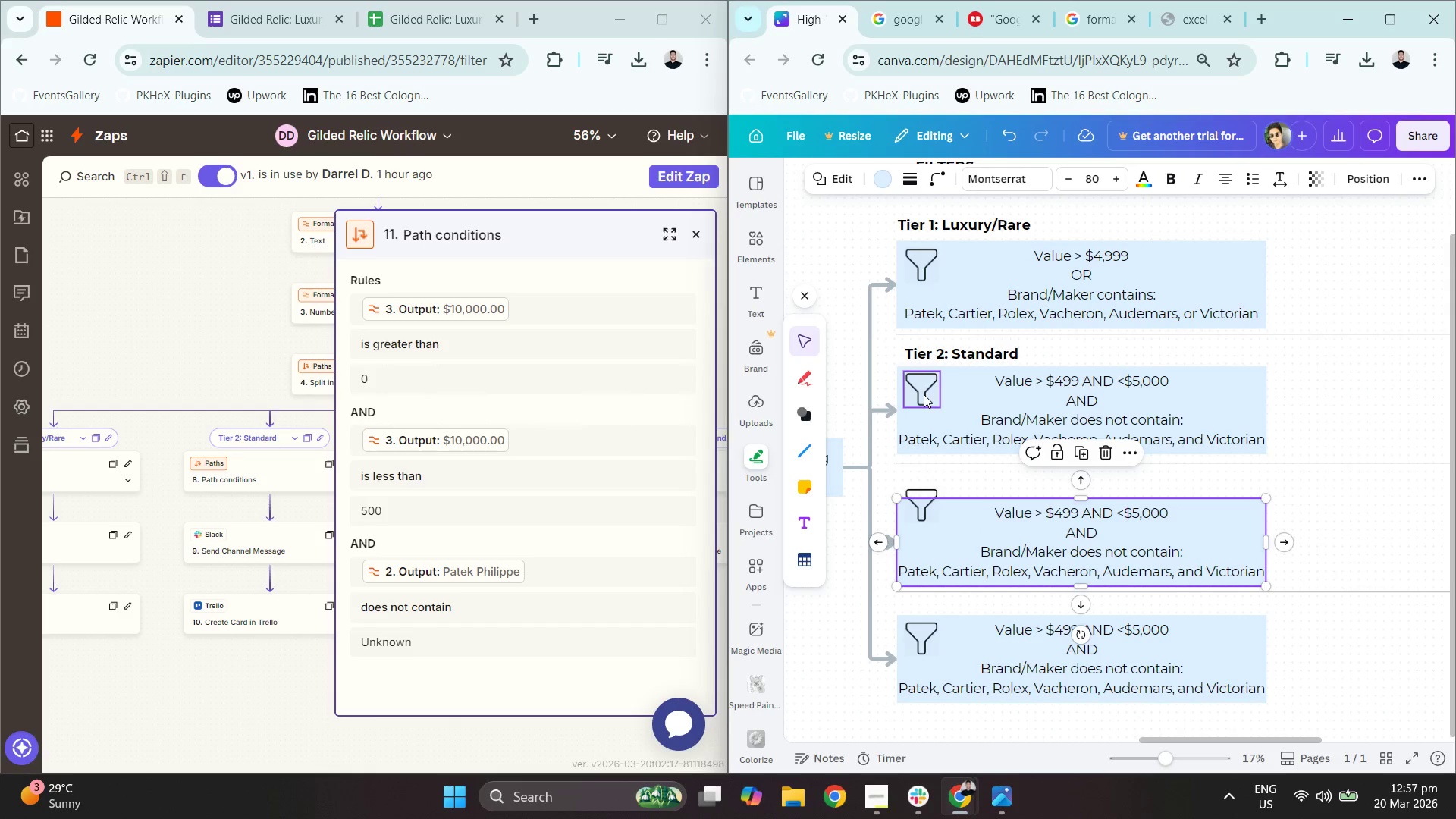 
mouse_move([961, 404])
 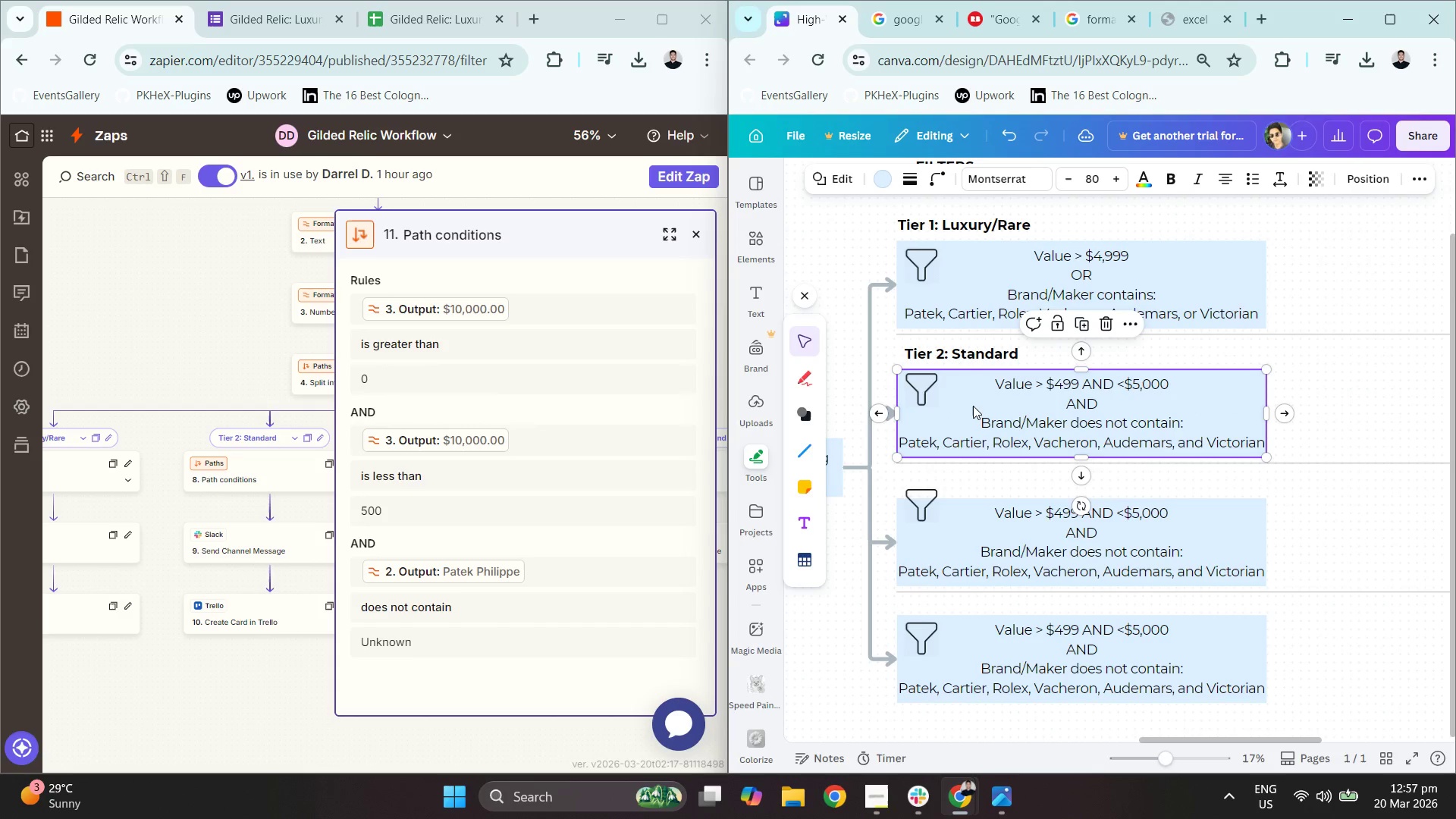 
left_click([1326, 281])
 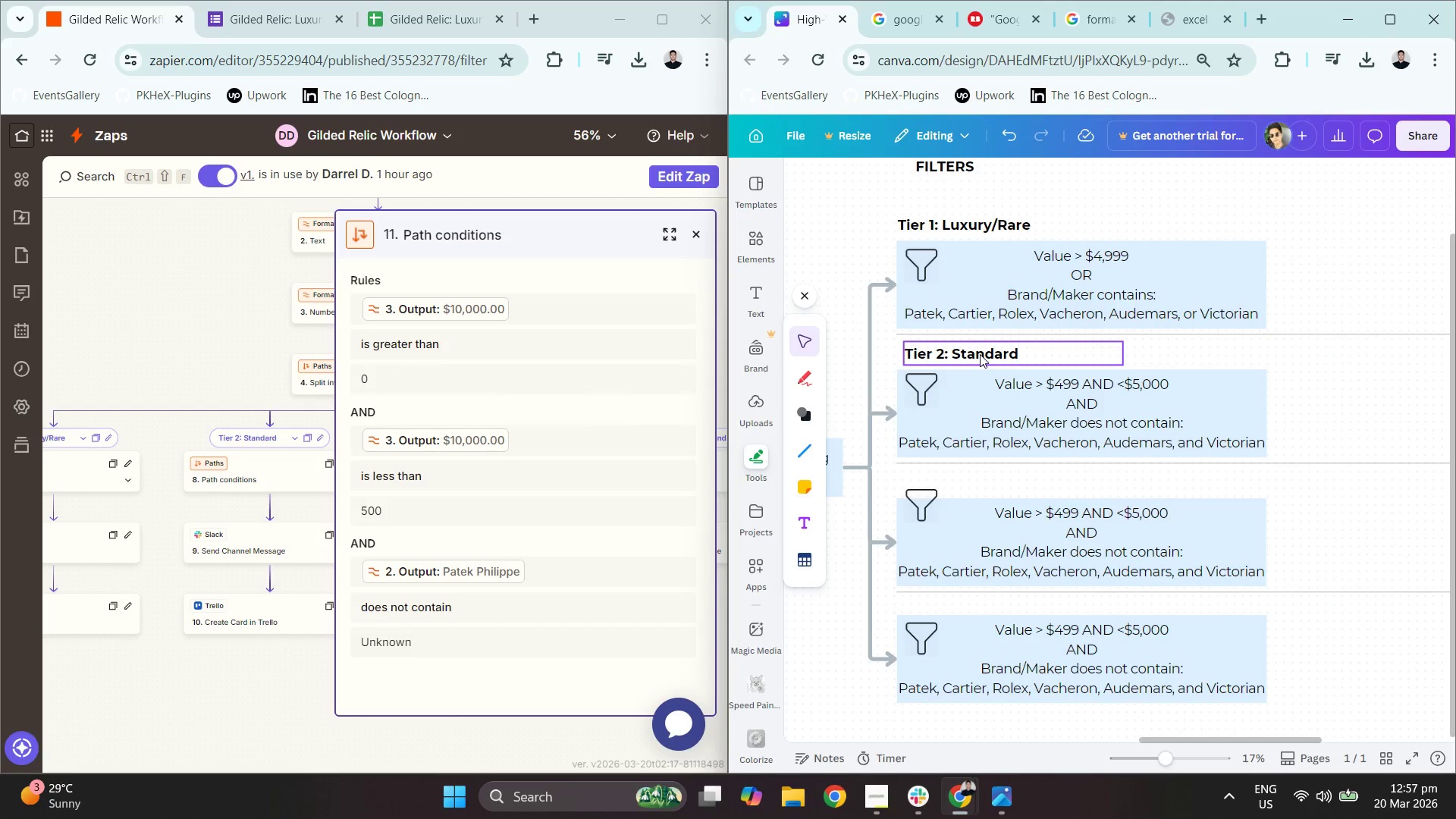 
left_click_drag(start_coordinate=[912, 511], to_coordinate=[909, 526])
 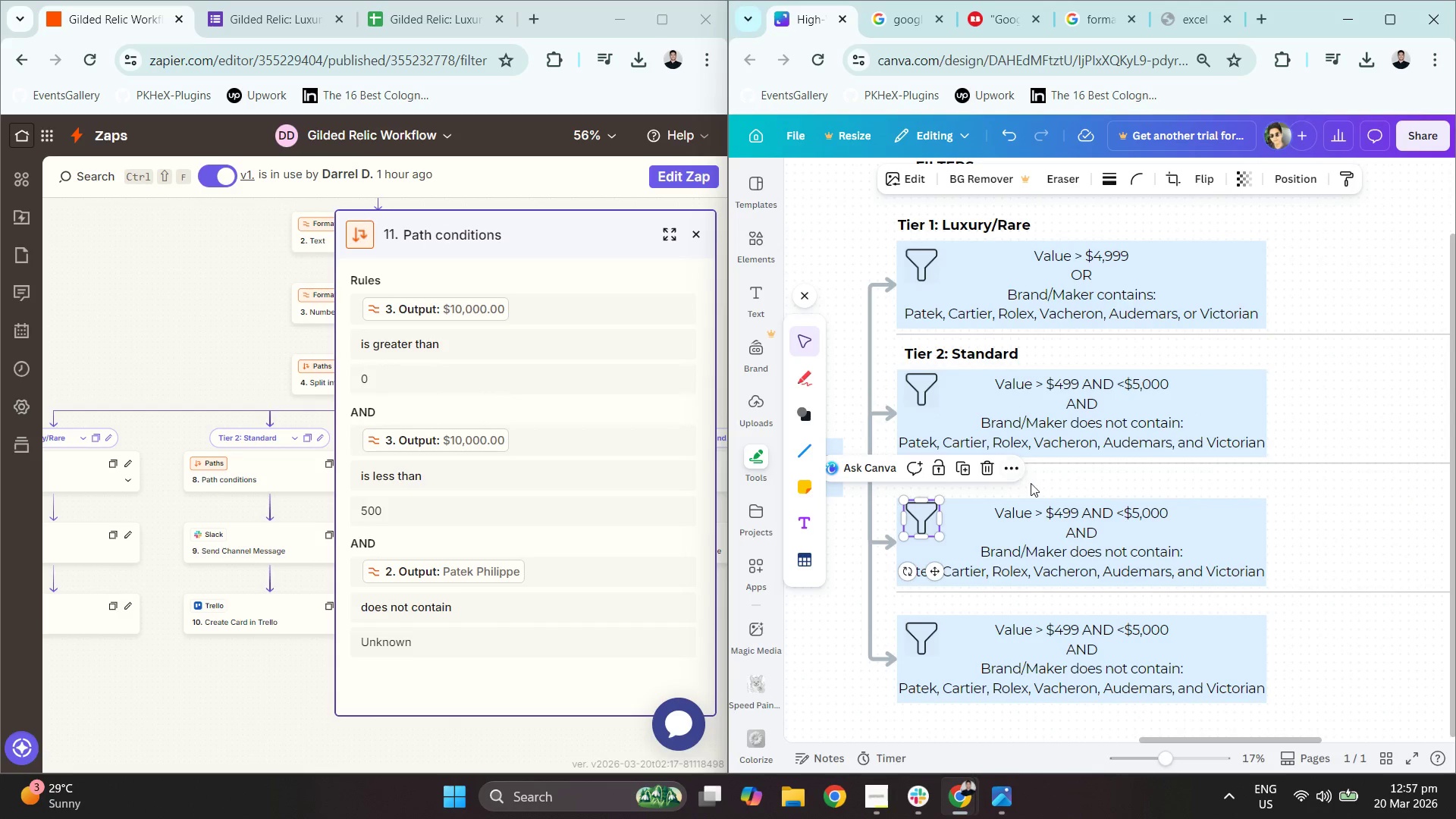 
left_click([1141, 469])
 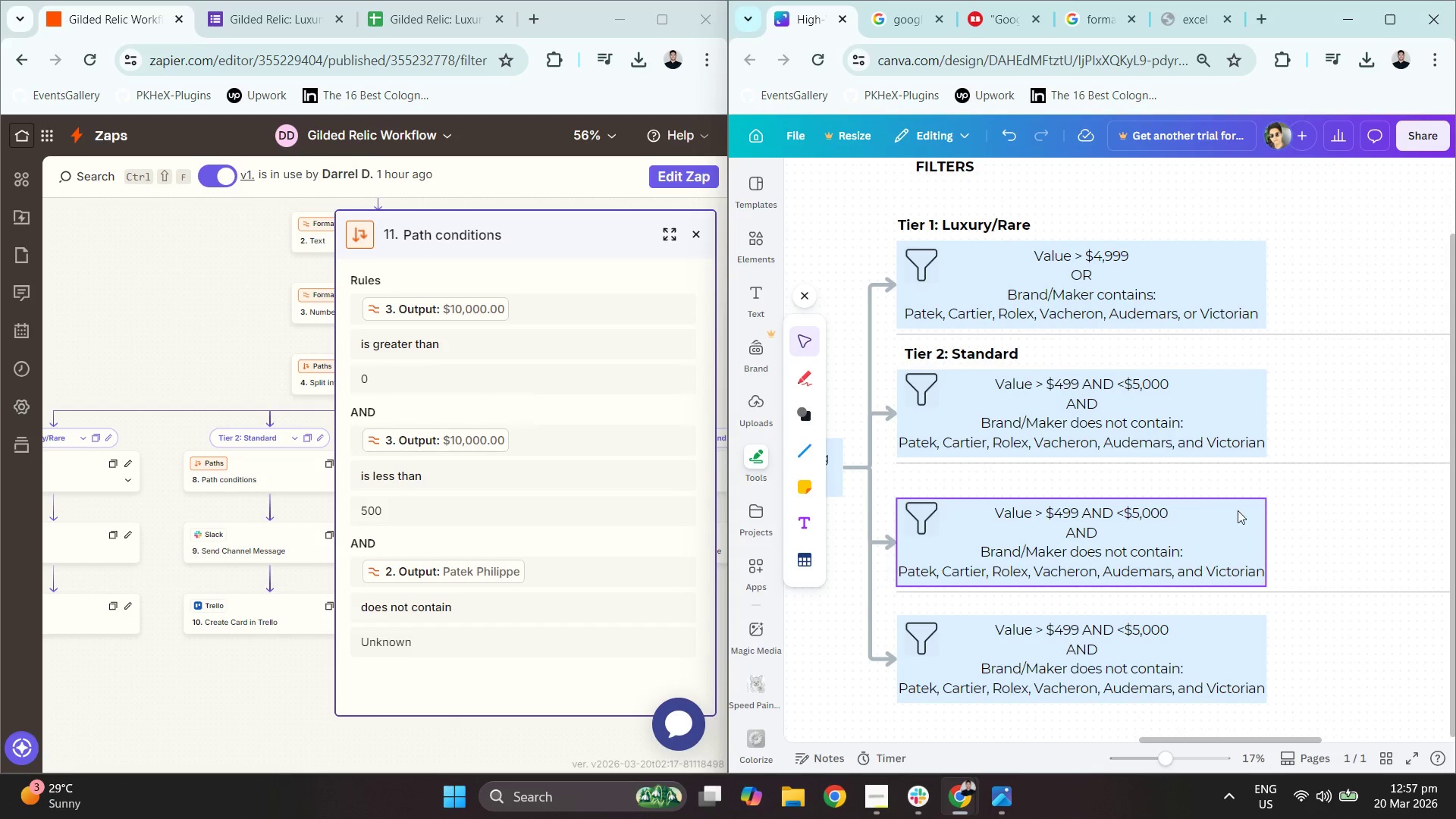 
left_click([949, 350])
 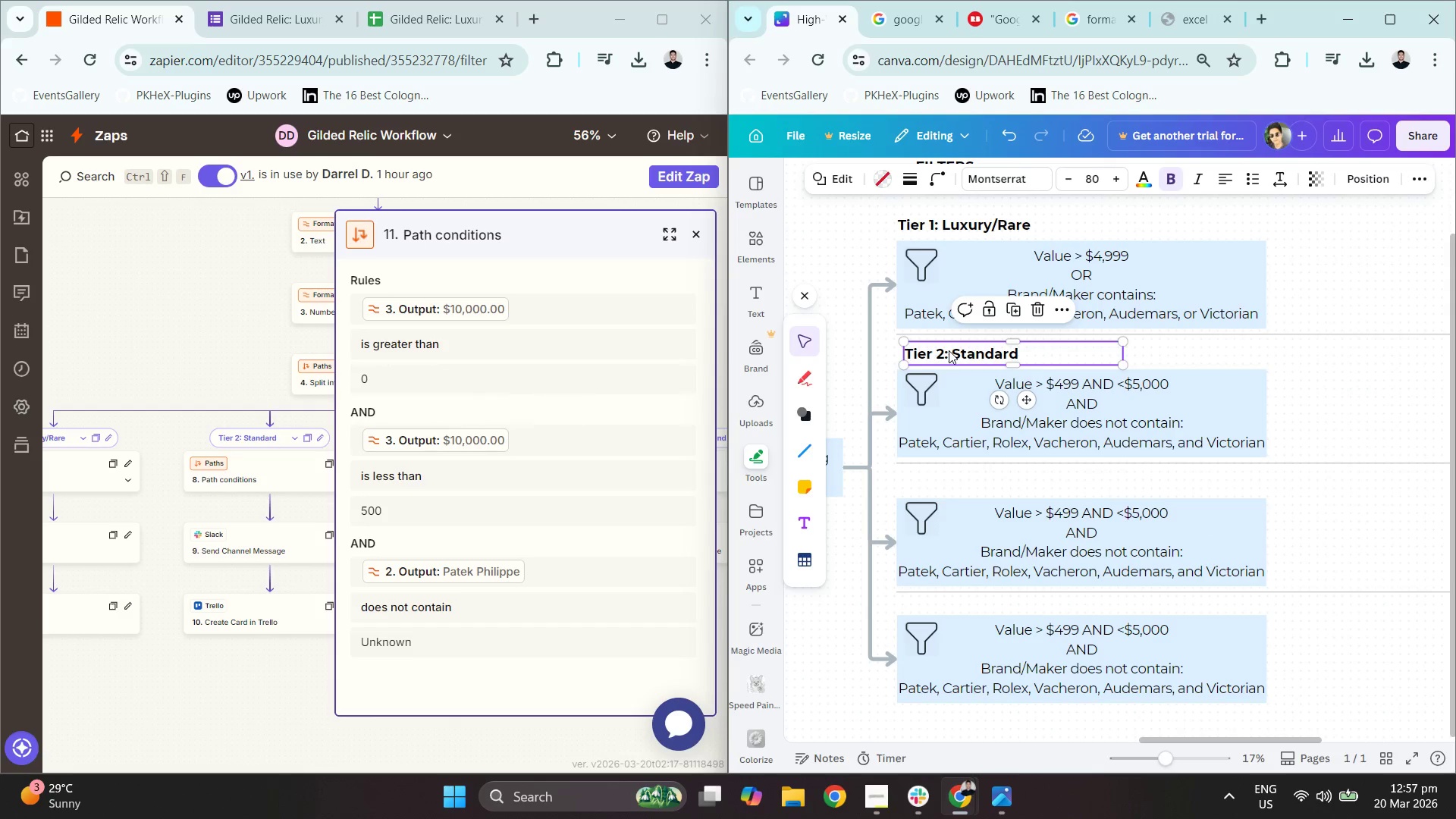 
hold_key(key=ControlLeft, duration=0.44)
 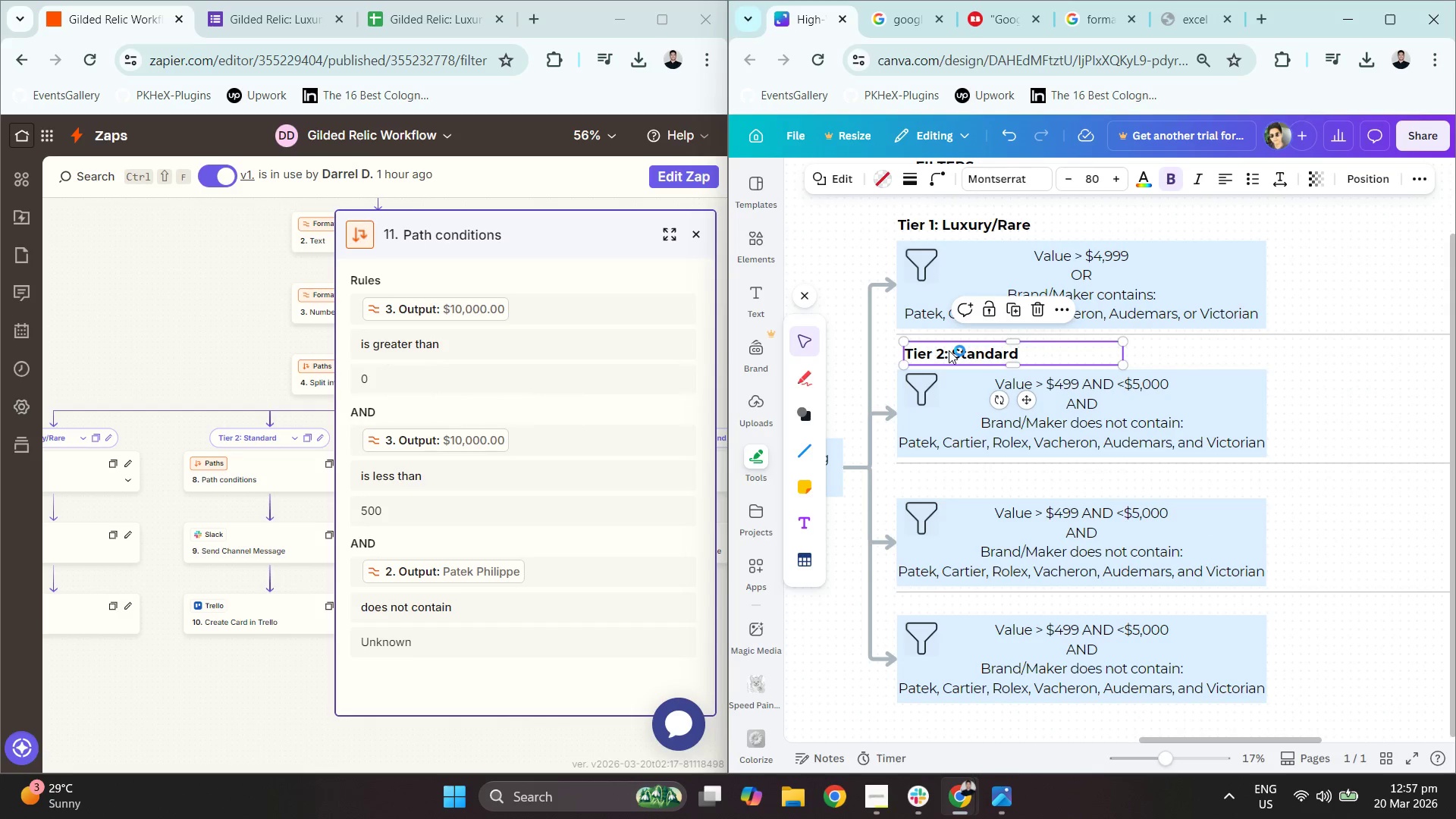 
left_click_drag(start_coordinate=[949, 350], to_coordinate=[943, 353])
 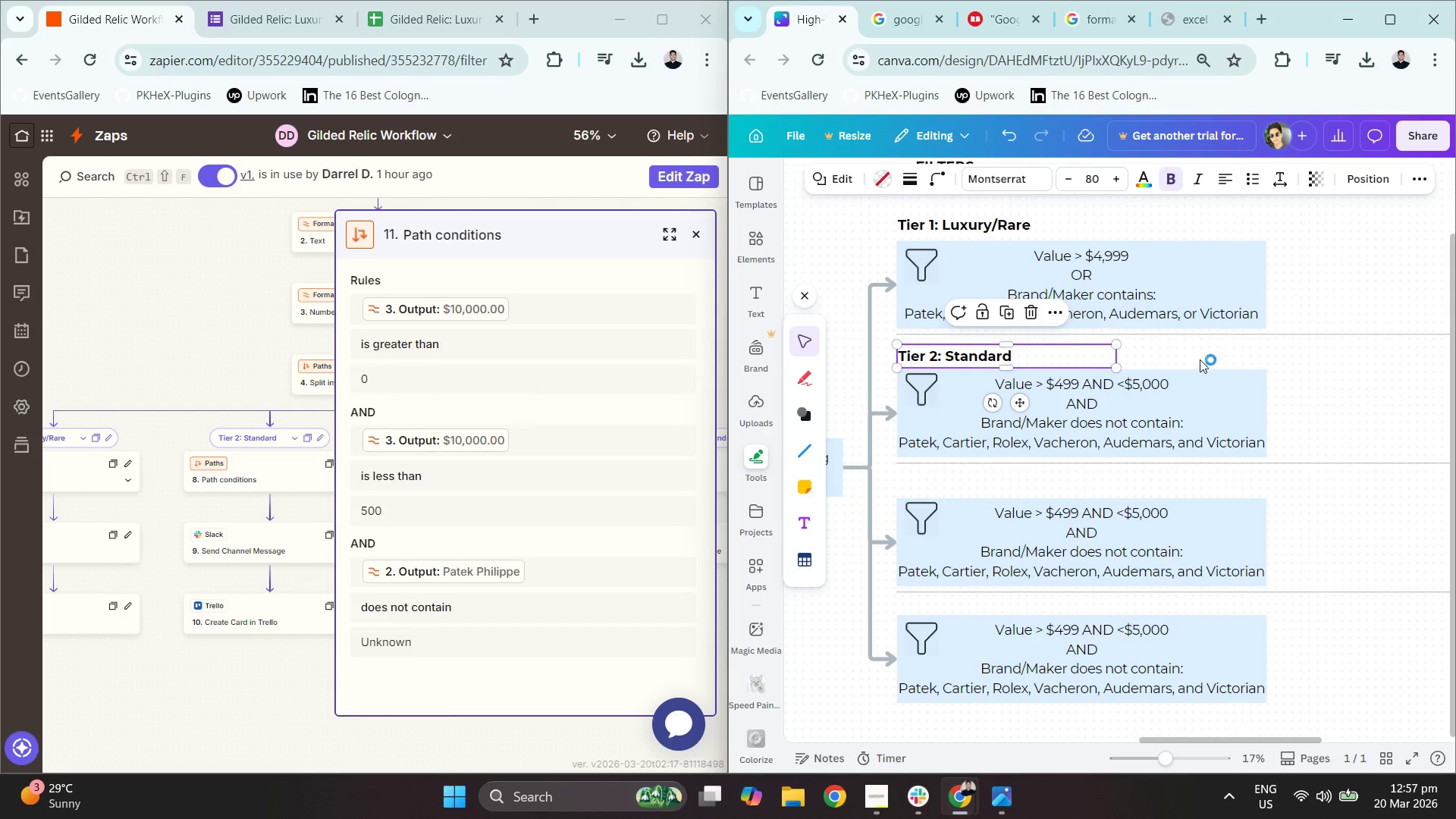 
left_click([1219, 350])
 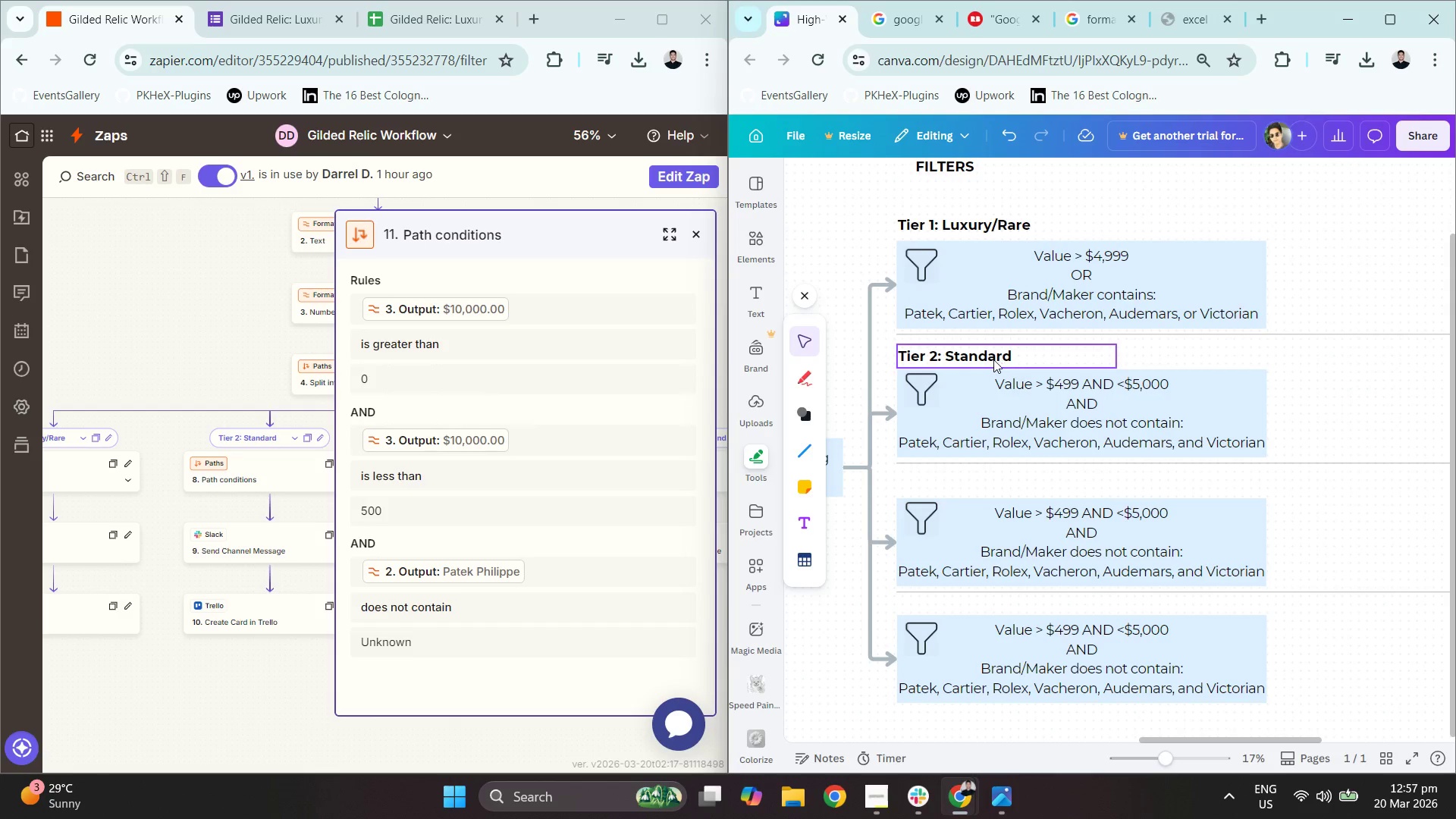 
left_click([986, 358])
 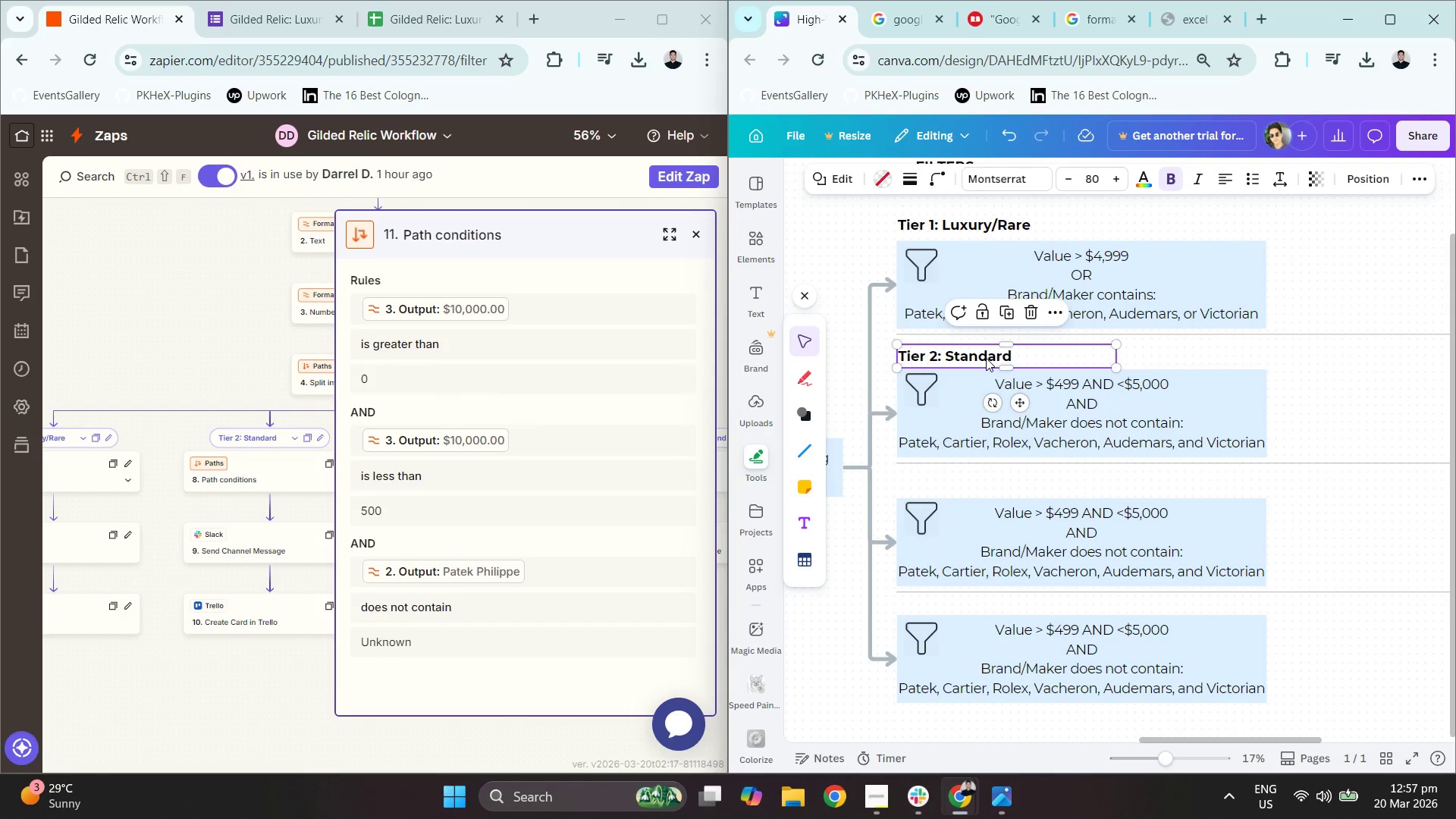 
key(Control+C)
 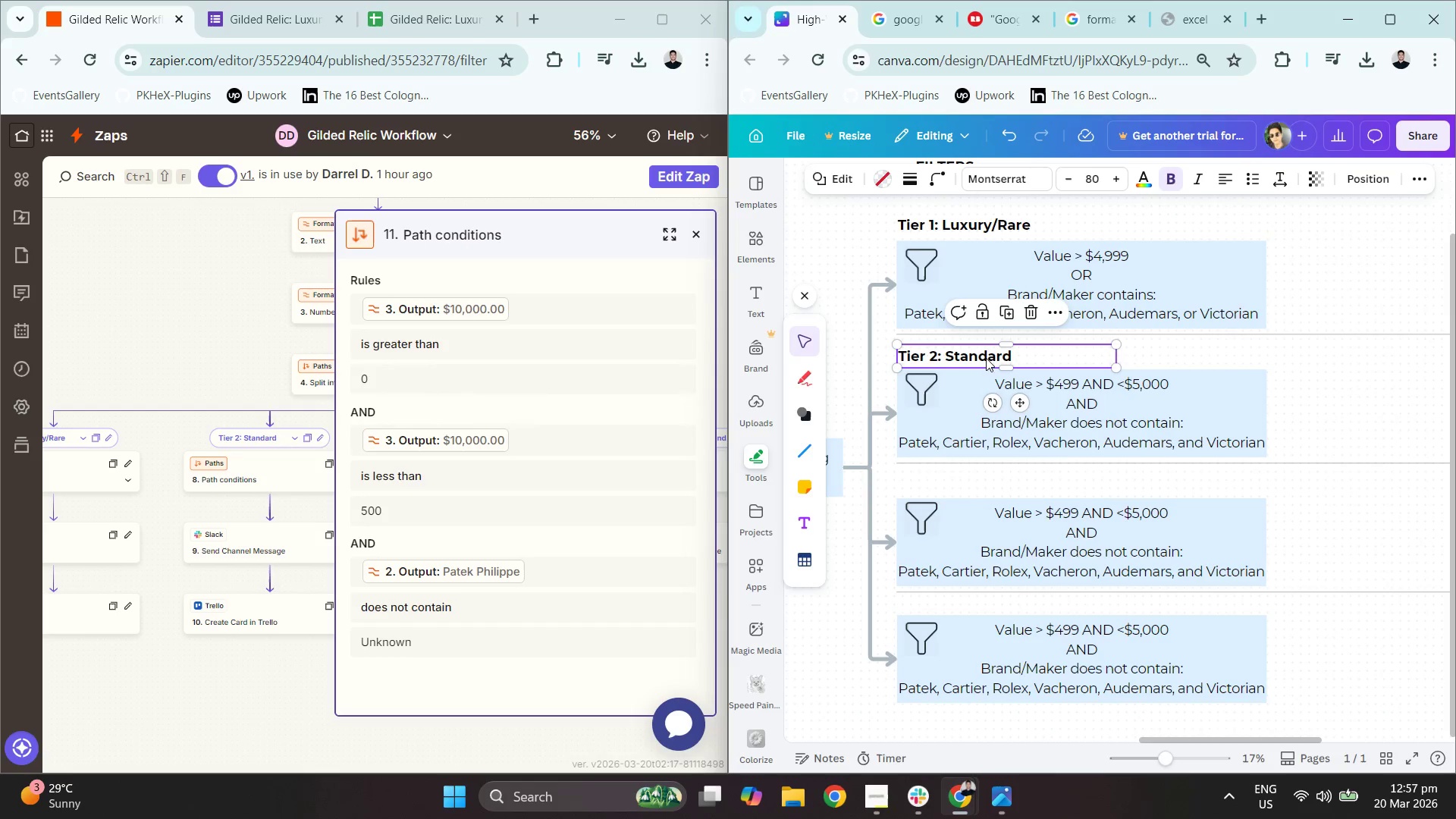 
key(Control+V)
 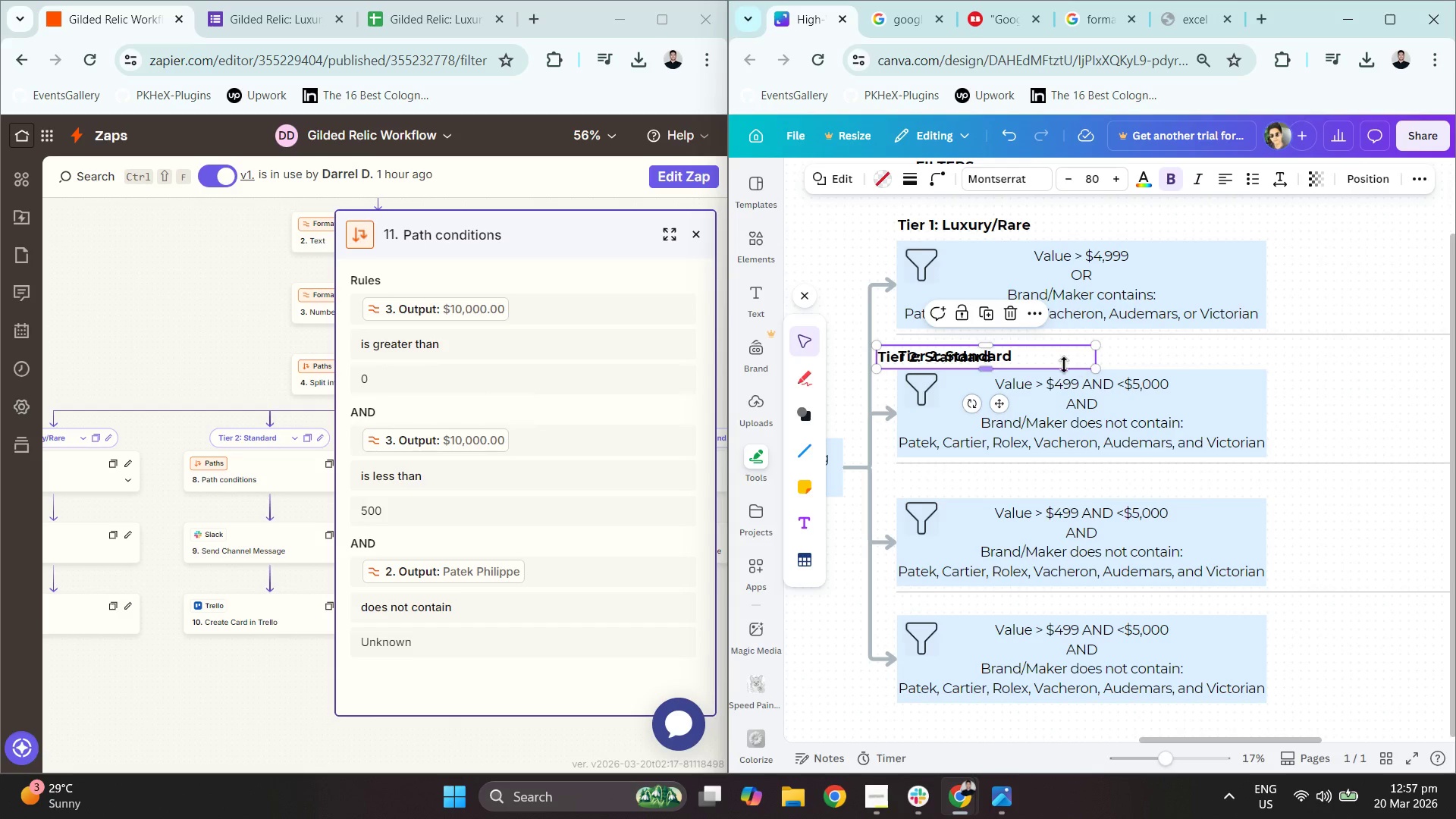 
left_click_drag(start_coordinate=[1056, 356], to_coordinate=[1074, 485])
 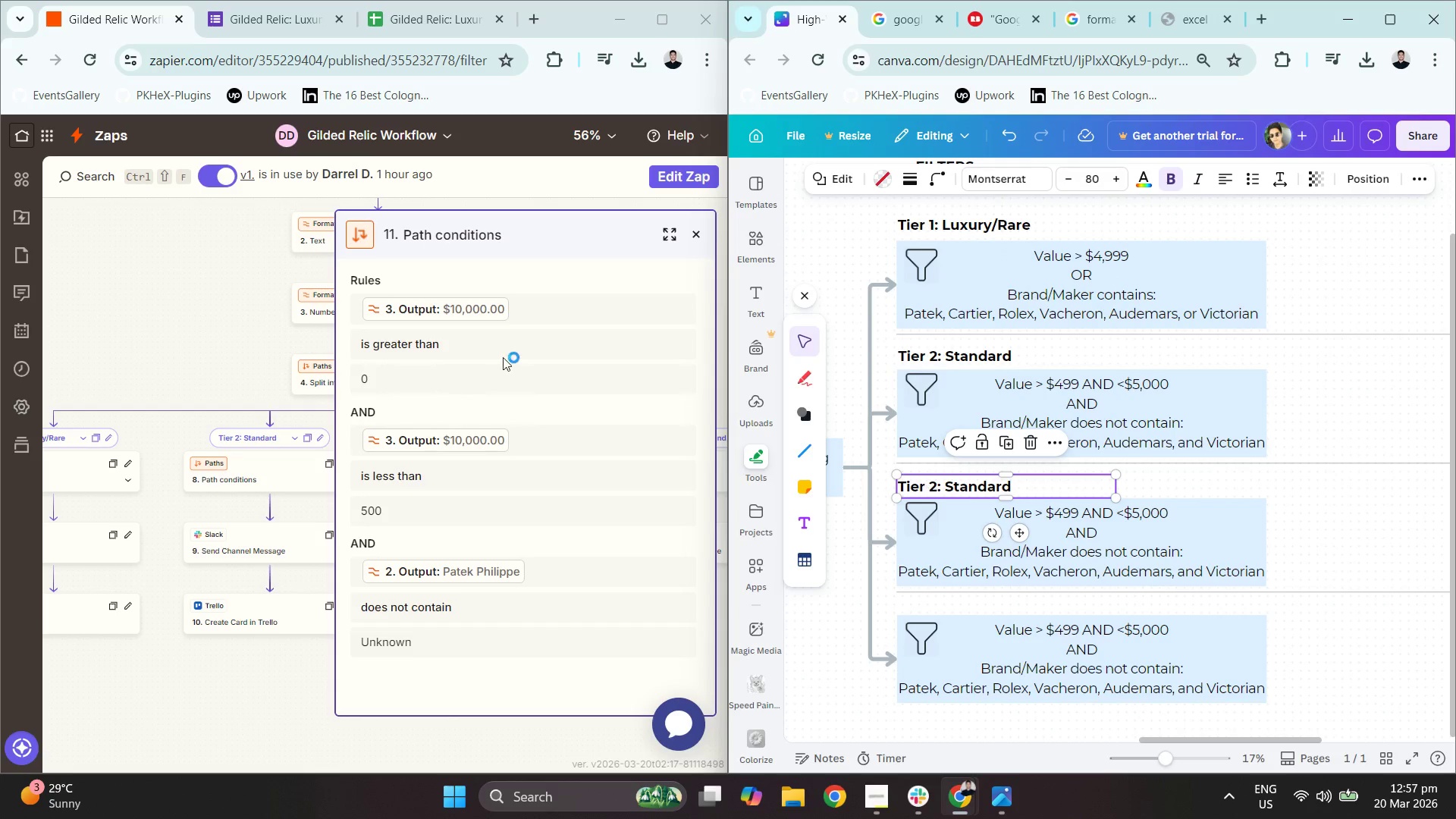 
left_click([231, 287])
 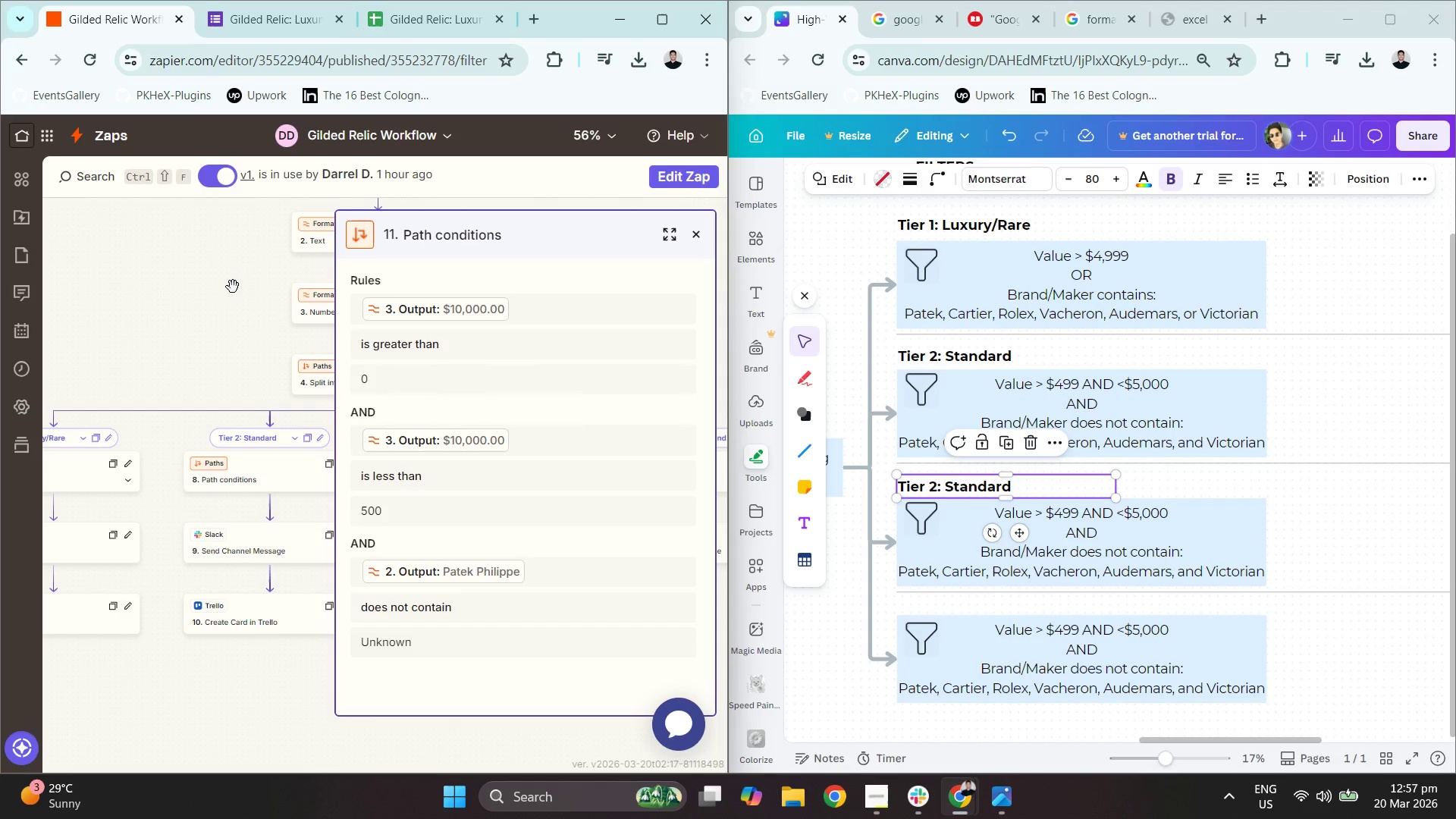 
left_click_drag(start_coordinate=[266, 297], to_coordinate=[69, 294])
 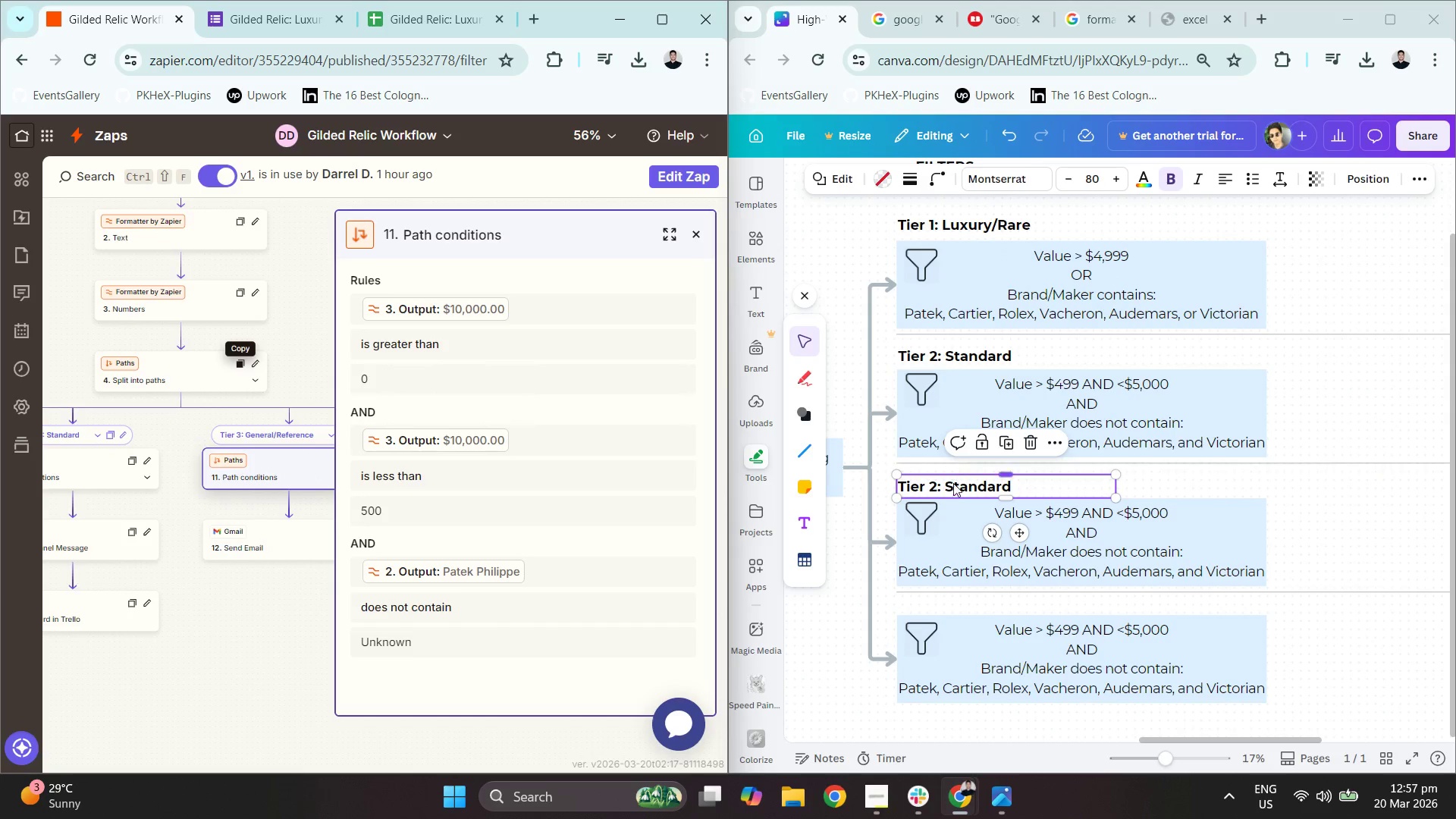 
double_click([952, 486])
 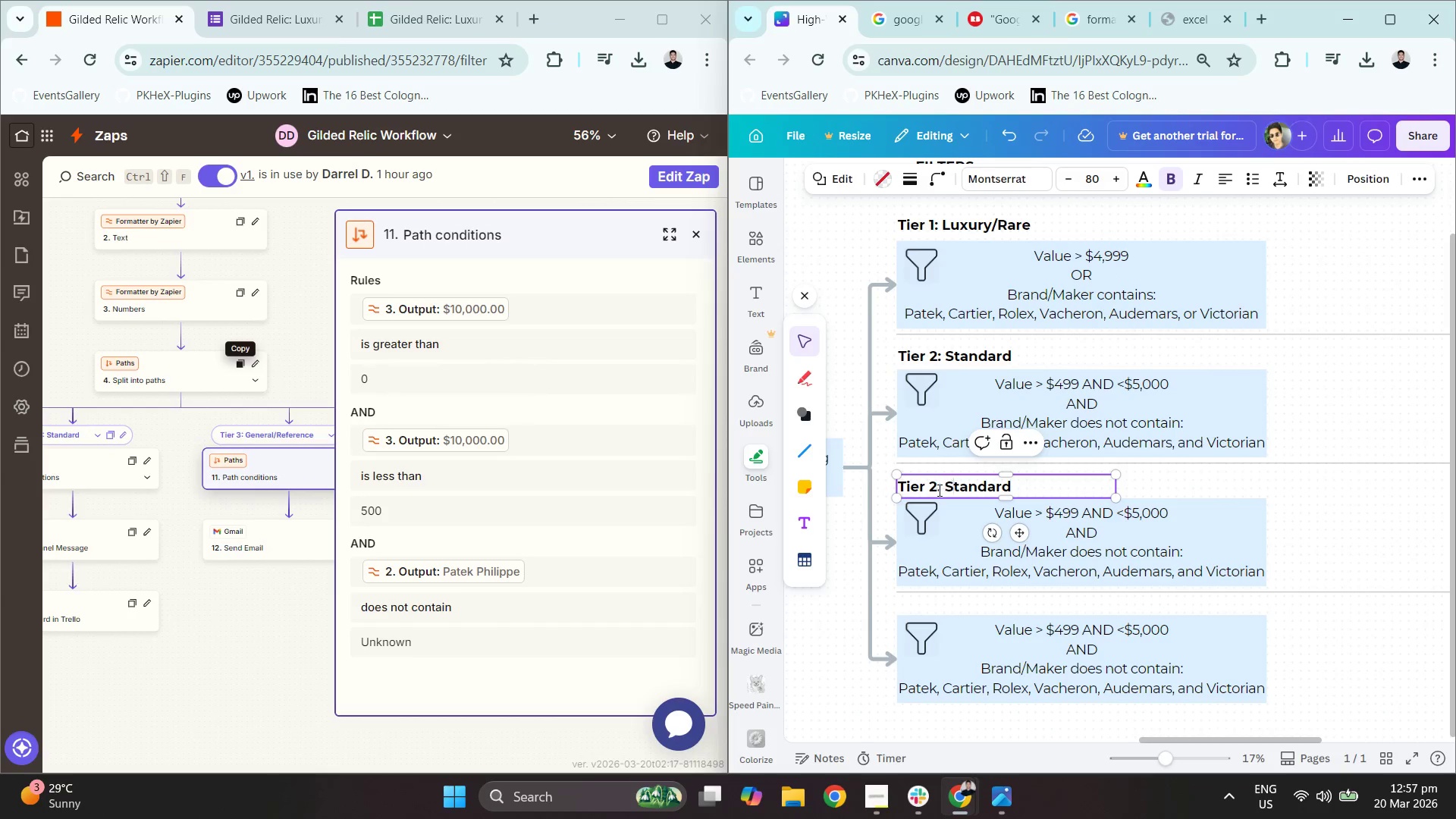 
left_click_drag(start_coordinate=[934, 489], to_coordinate=[939, 489])
 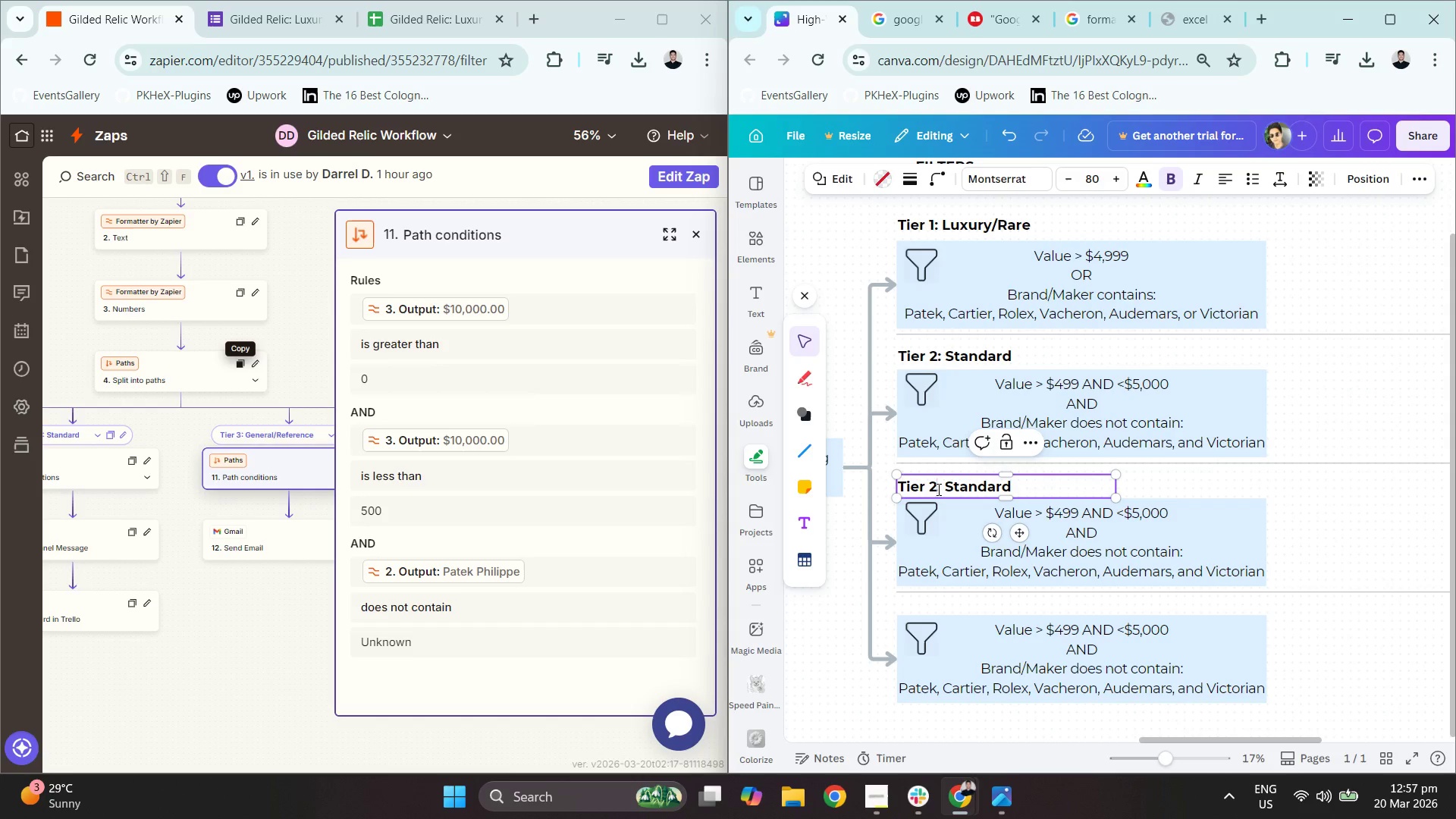 
left_click([937, 489])
 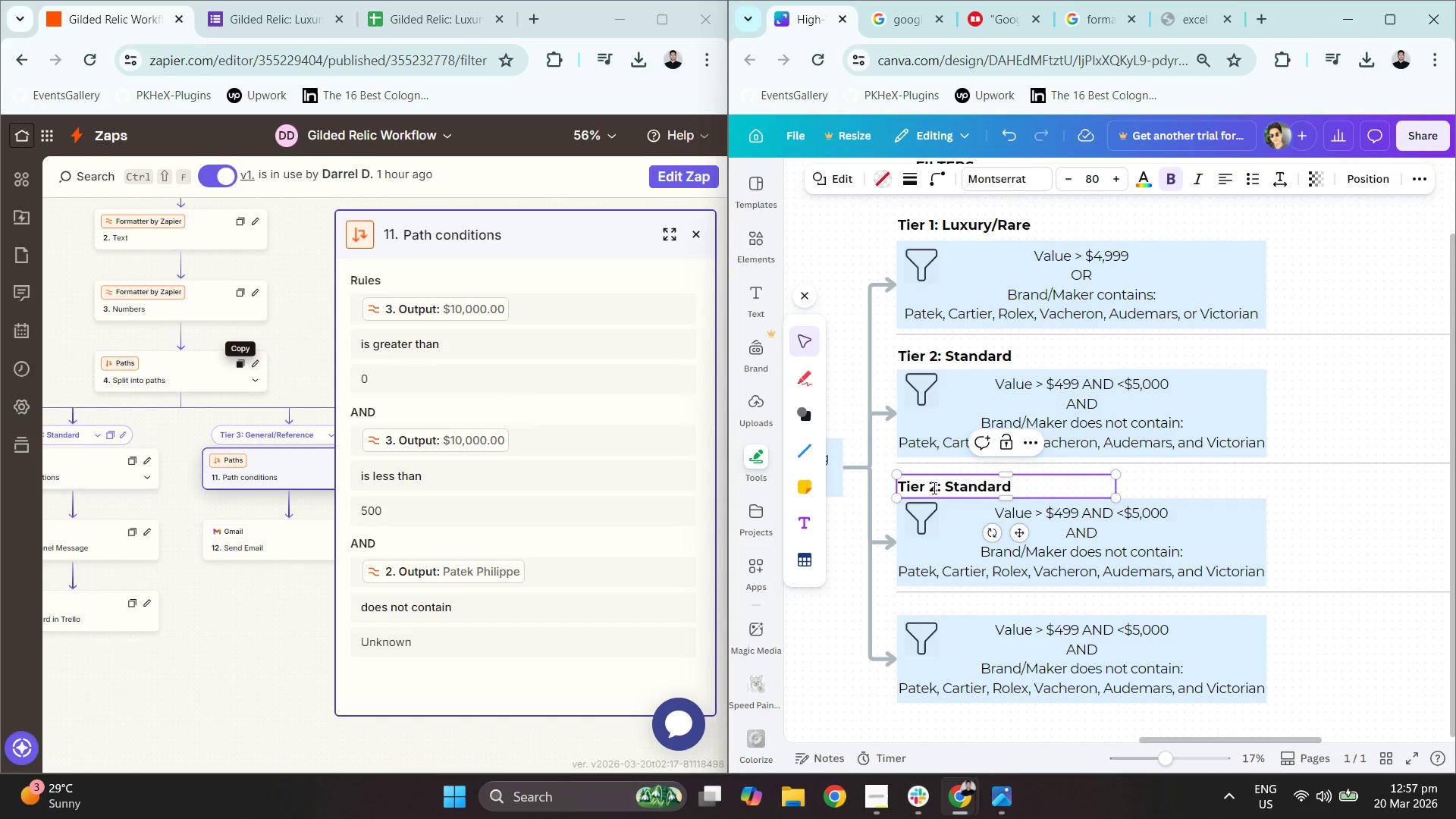 
left_click_drag(start_coordinate=[933, 487], to_coordinate=[1022, 486])
 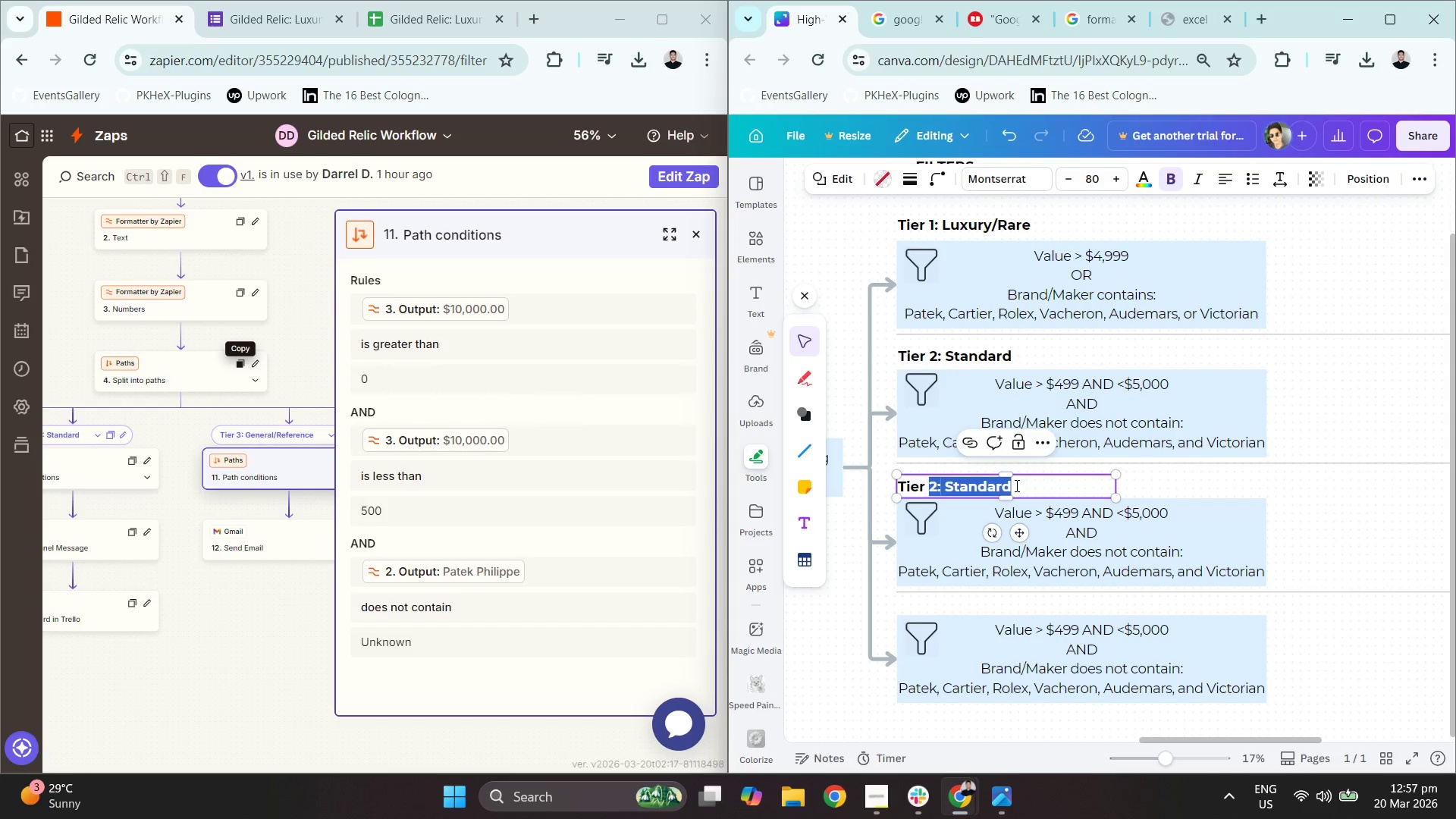 
key(3)
 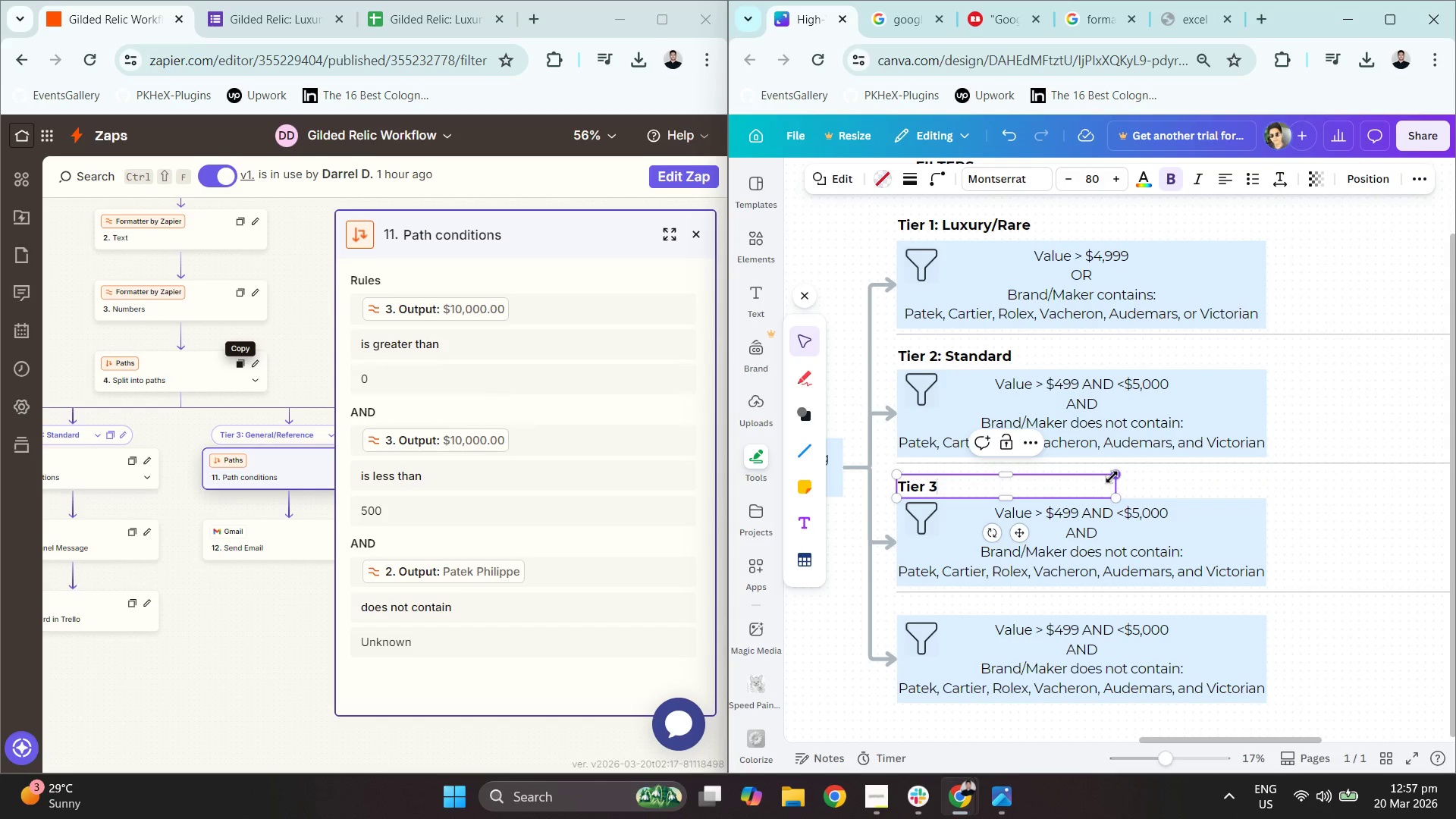 
type(; General/reference)
 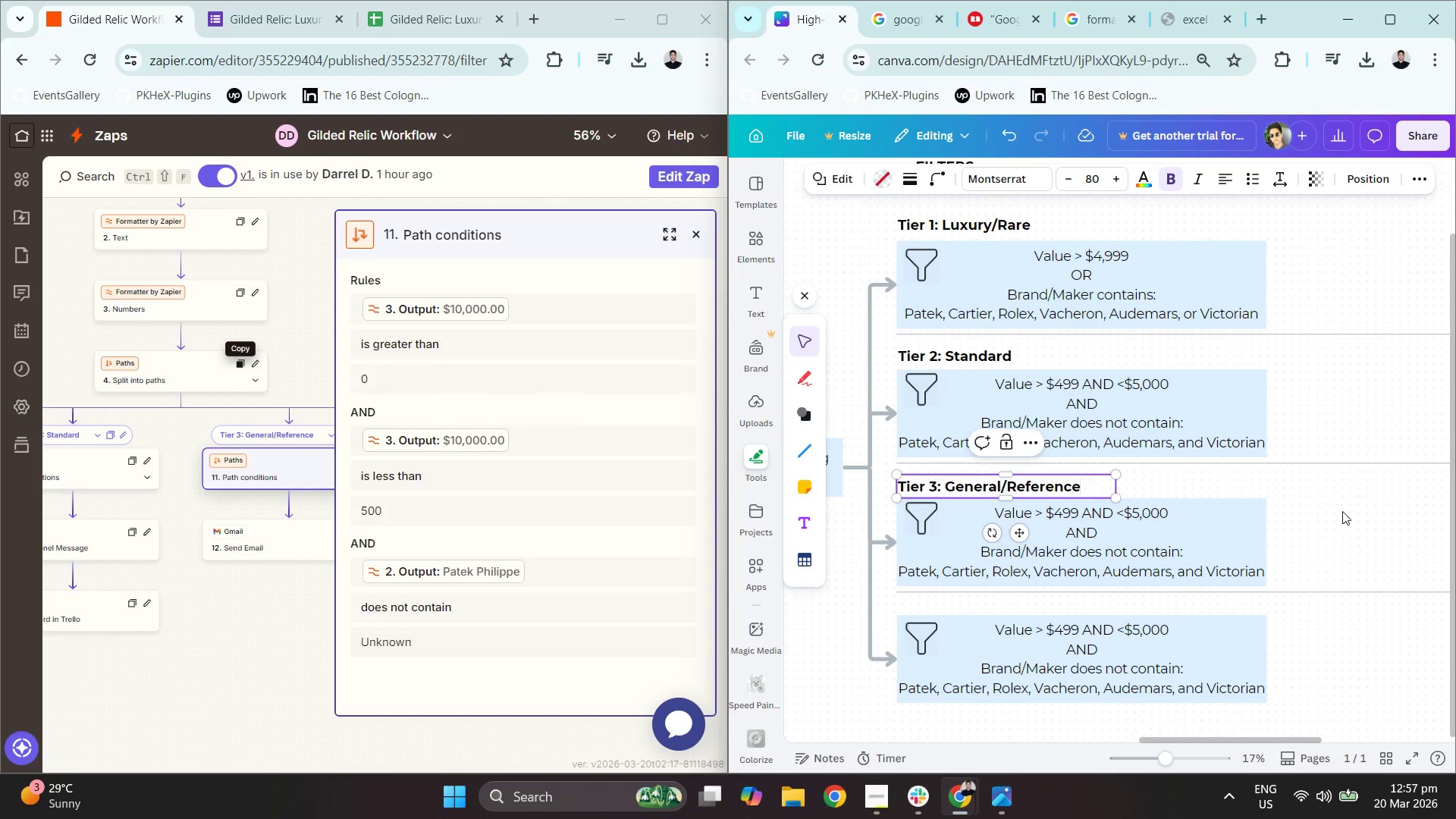 
scroll: coordinate [1366, 515], scroll_direction: down, amount: 2.0
 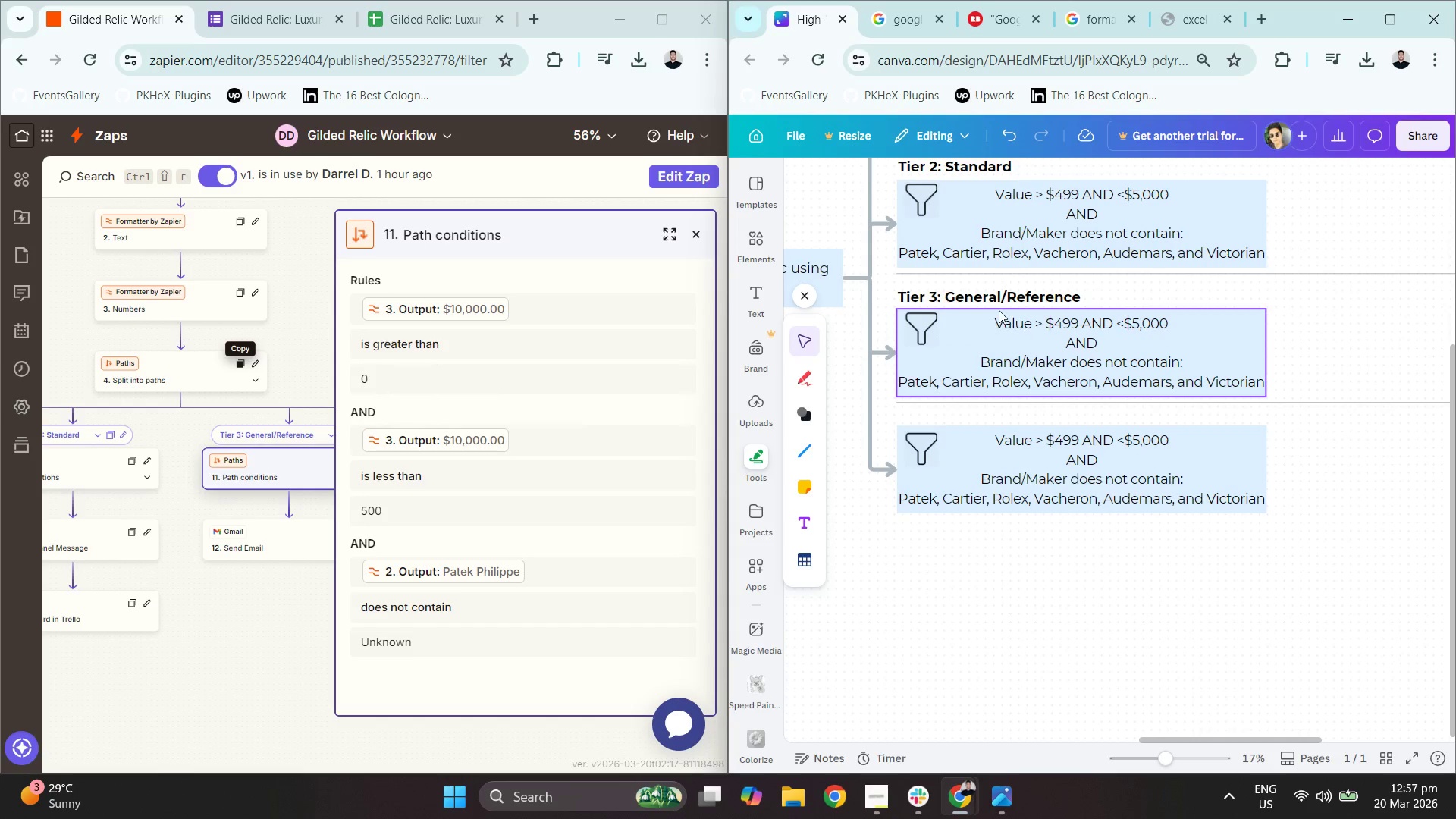 
left_click([984, 300])
 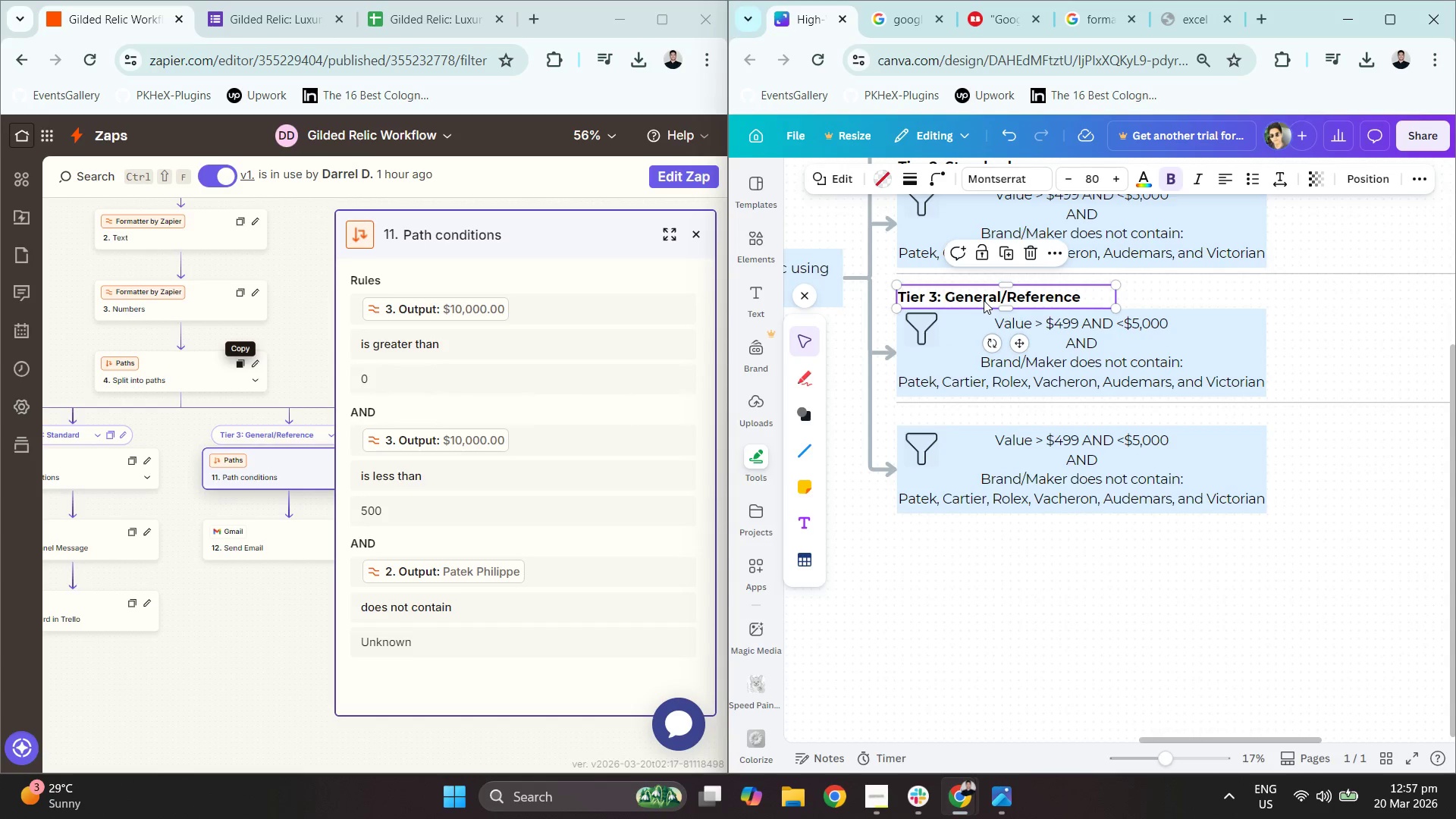 
key(Control+C)
 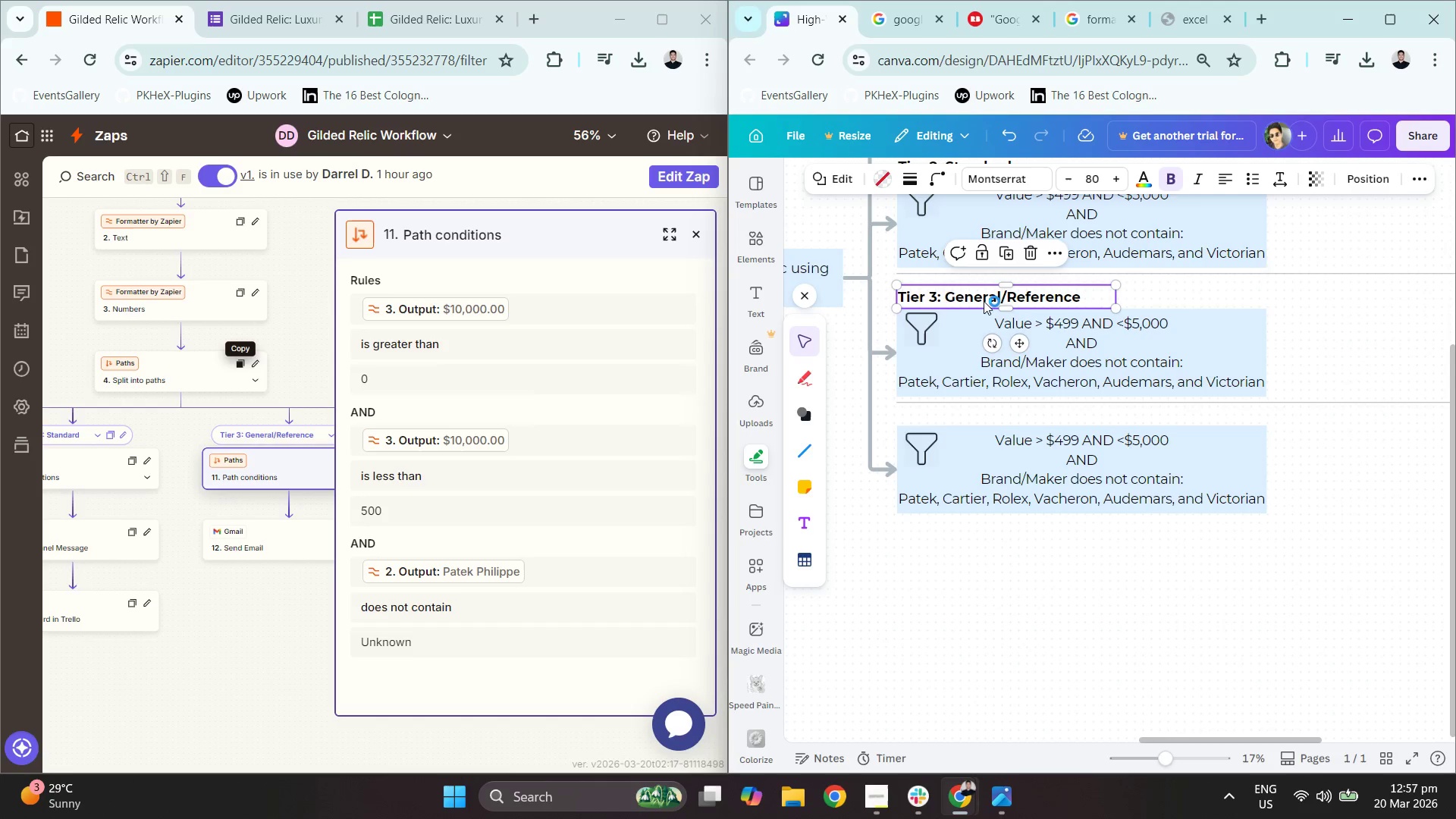 
key(Control+V)
 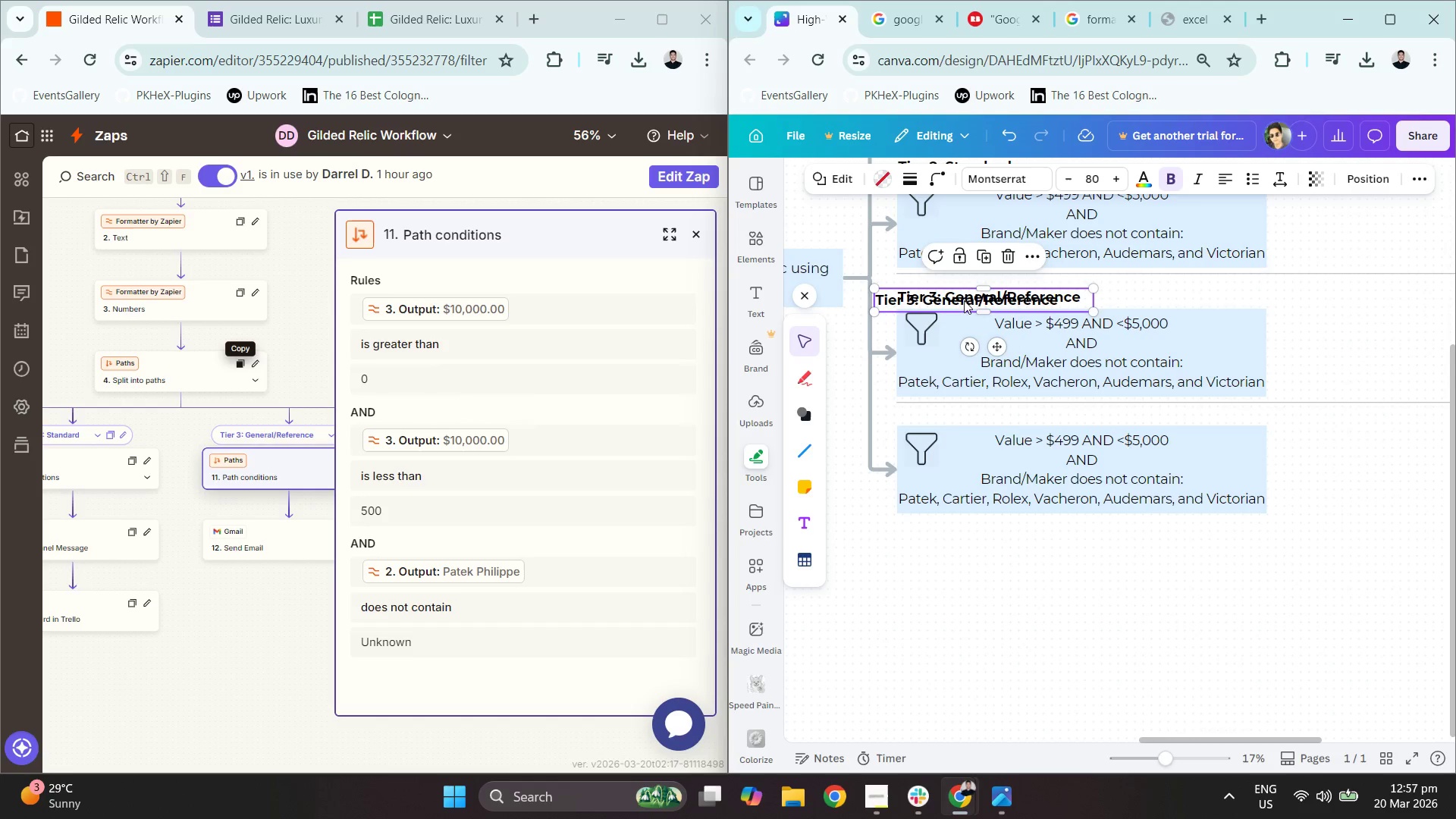 
left_click_drag(start_coordinate=[943, 302], to_coordinate=[969, 430])
 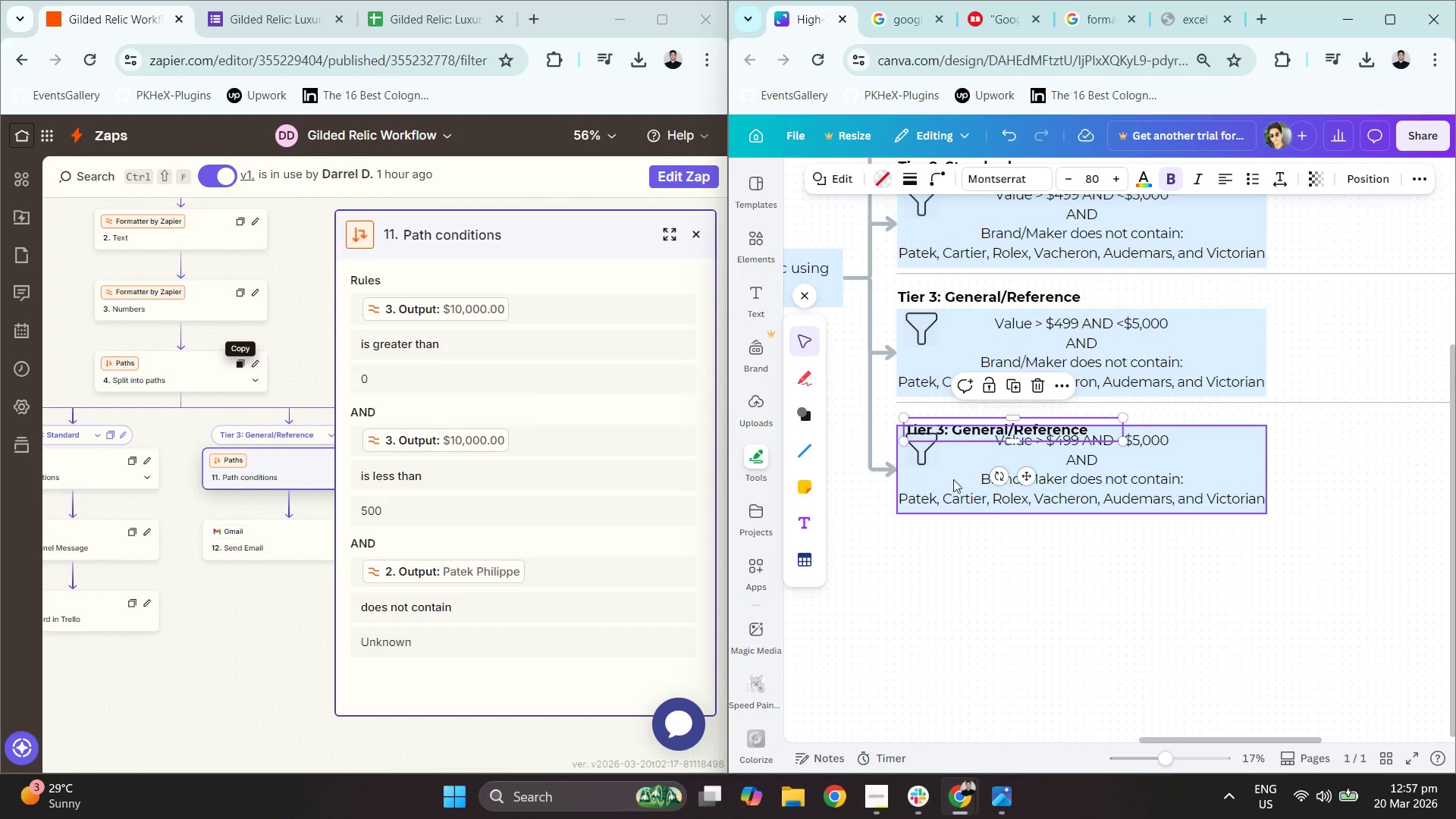 
left_click_drag(start_coordinate=[957, 468], to_coordinate=[955, 483])
 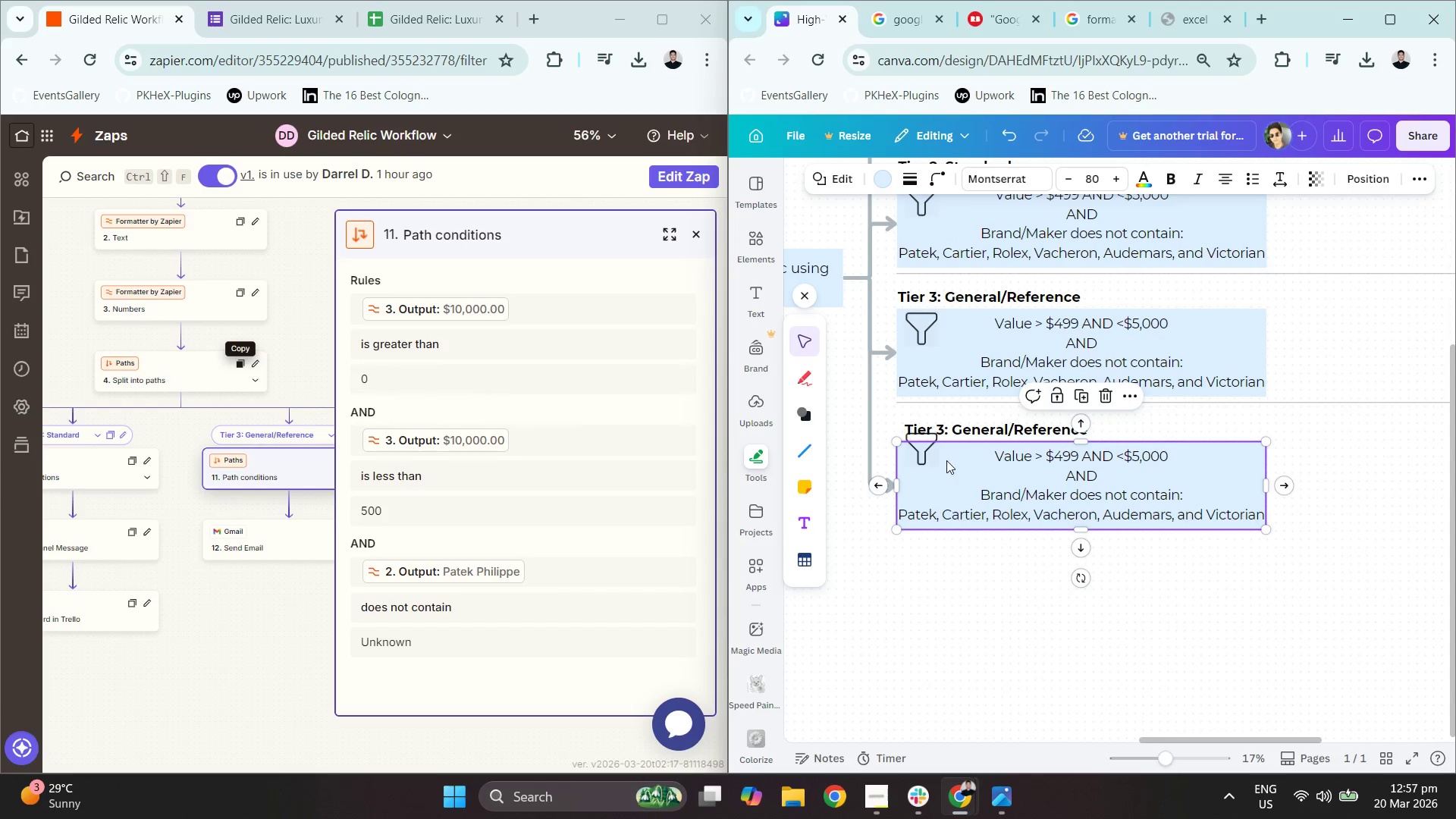 
scroll: coordinate [944, 449], scroll_direction: up, amount: 2.0
 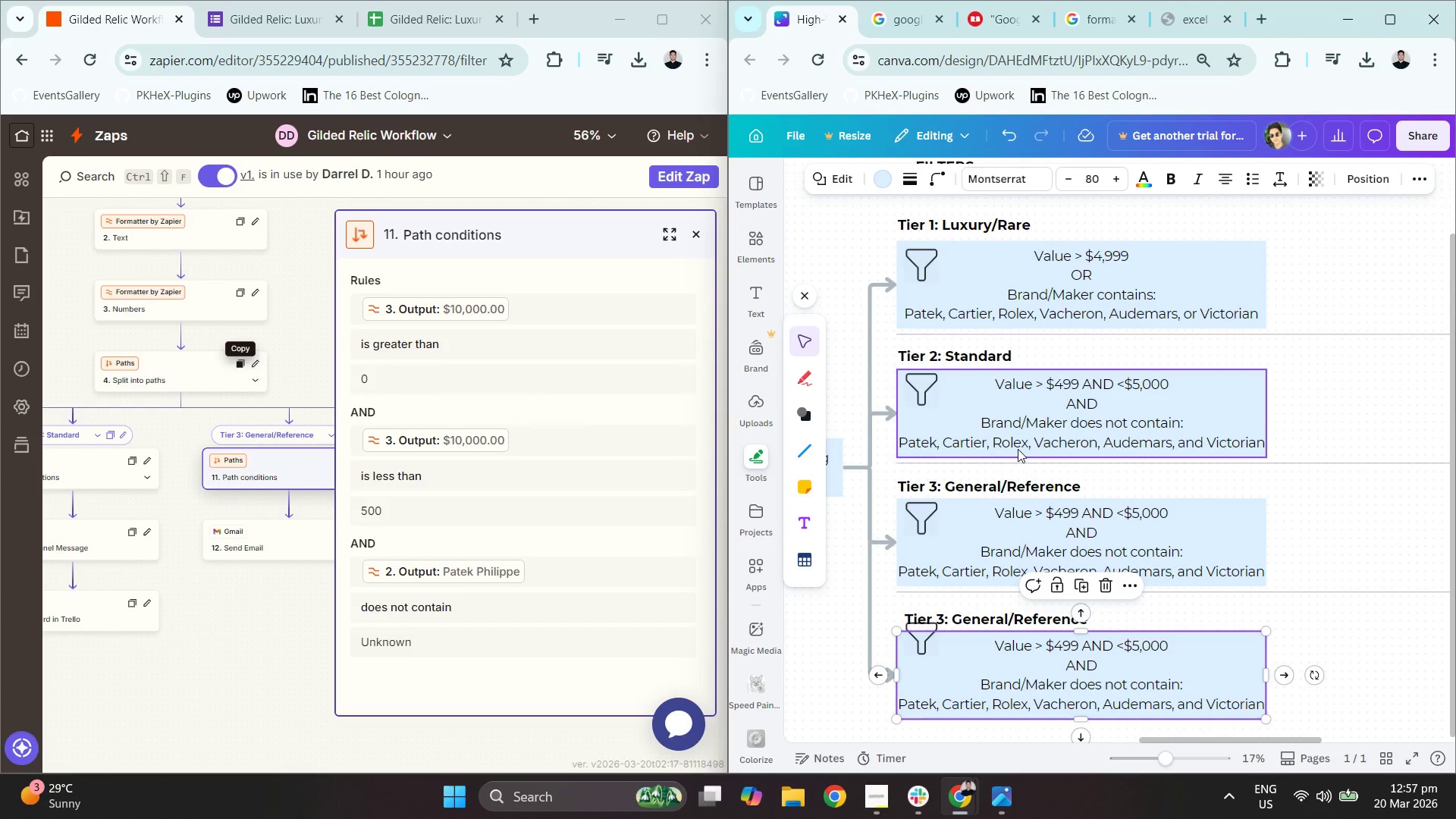 
scroll: coordinate [1018, 449], scroll_direction: down, amount: 1.0
 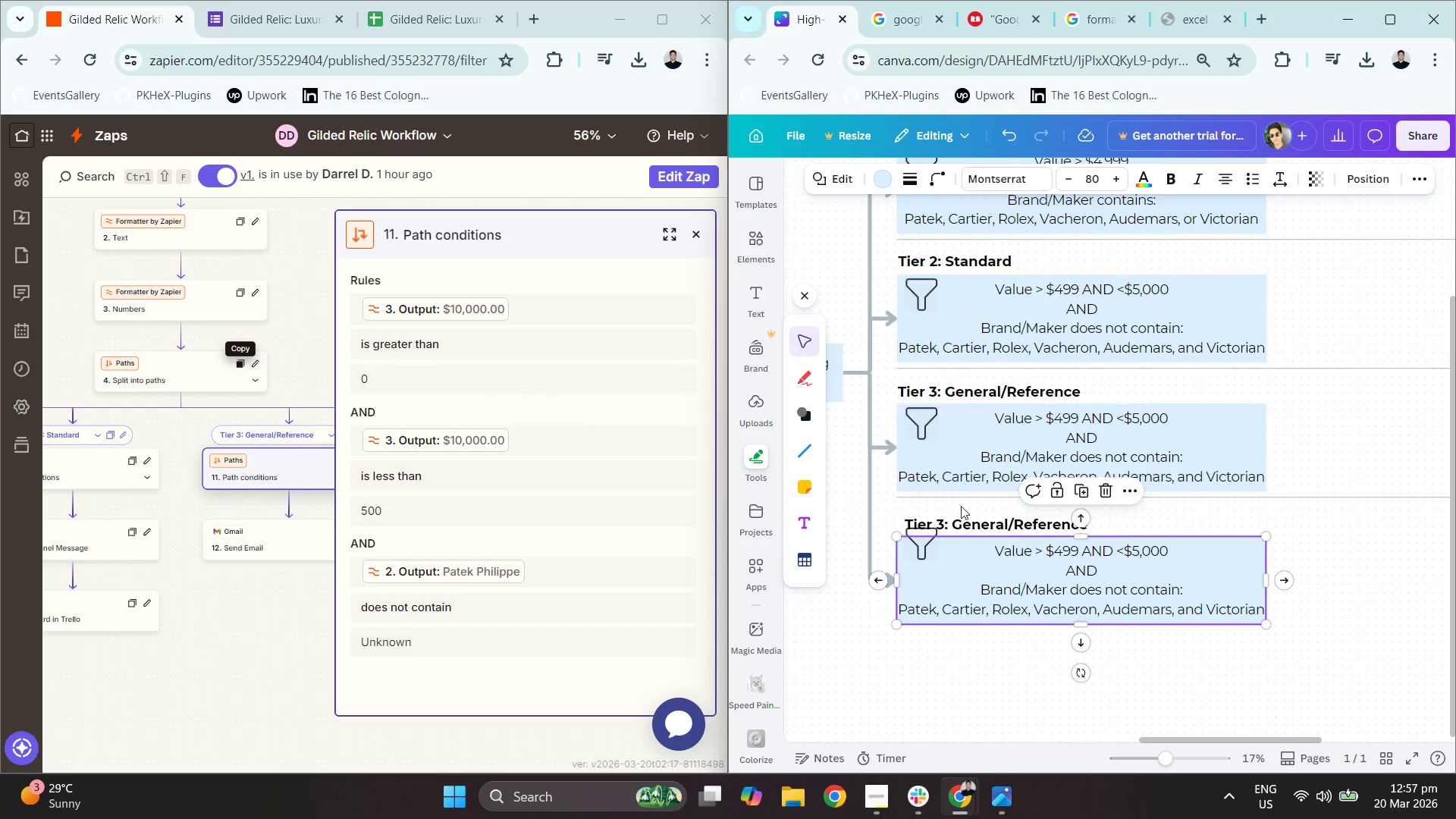 
left_click_drag(start_coordinate=[963, 525], to_coordinate=[954, 524])
 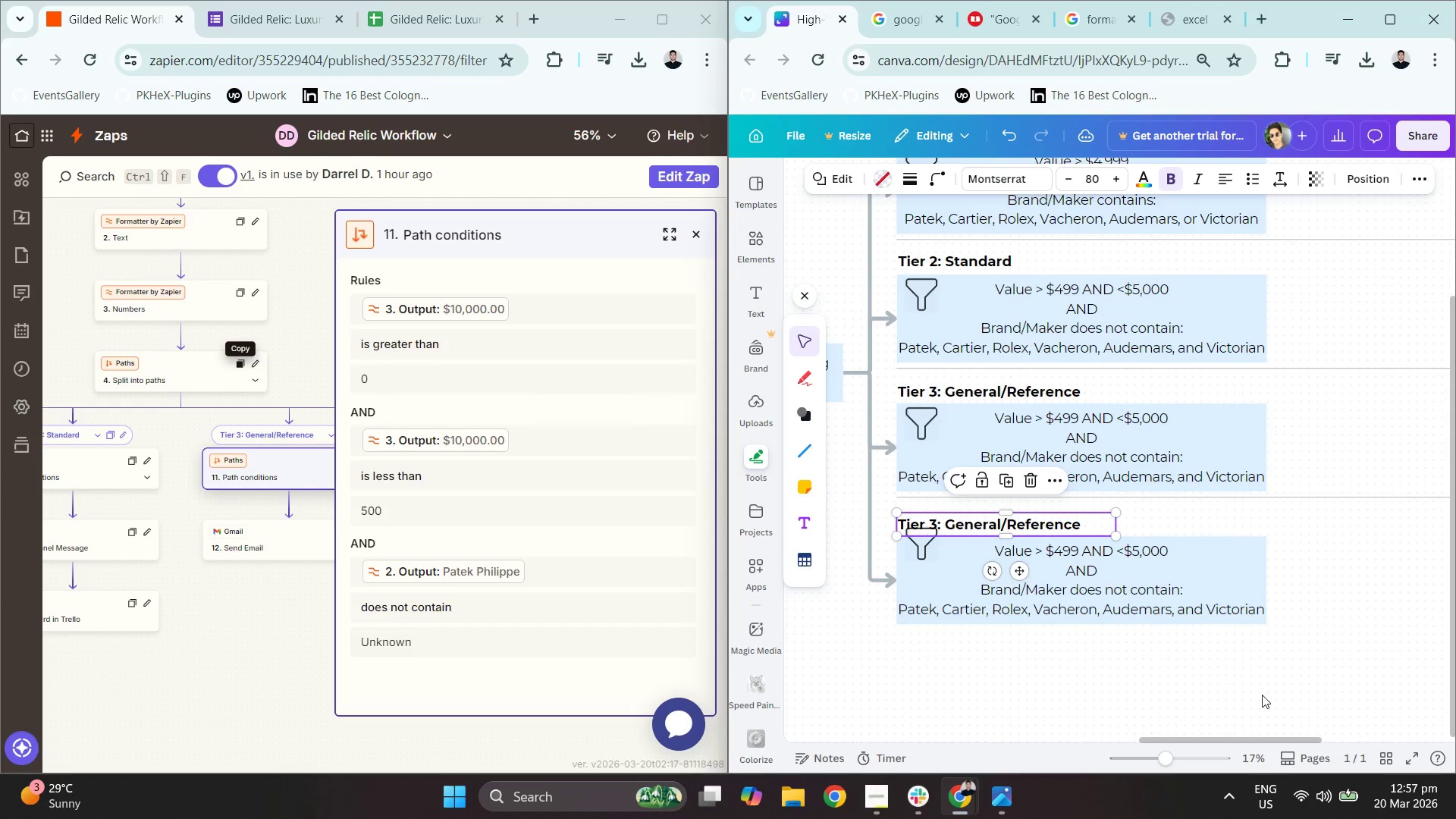 
left_click([1262, 695])
 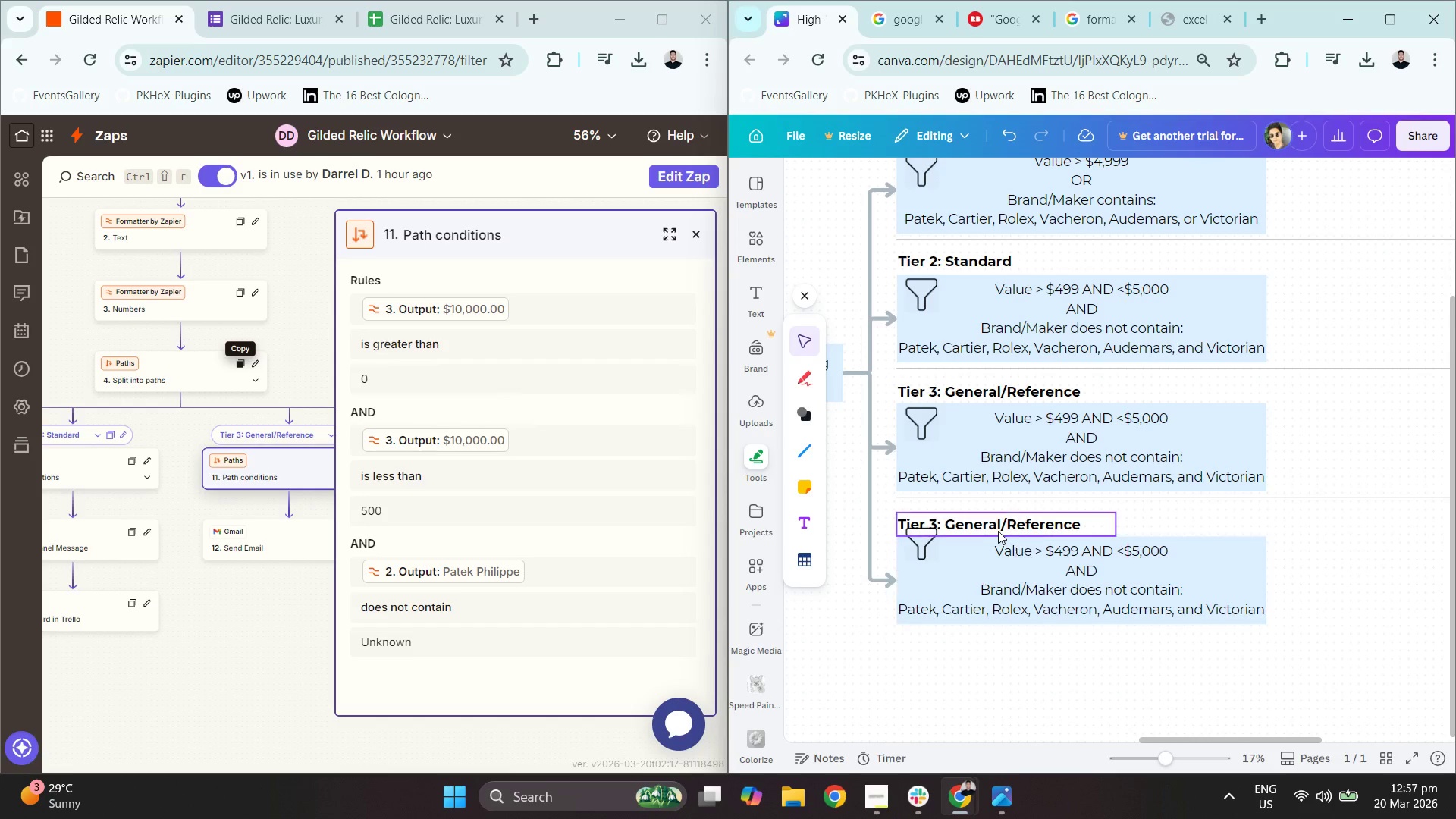 
double_click([983, 523])
 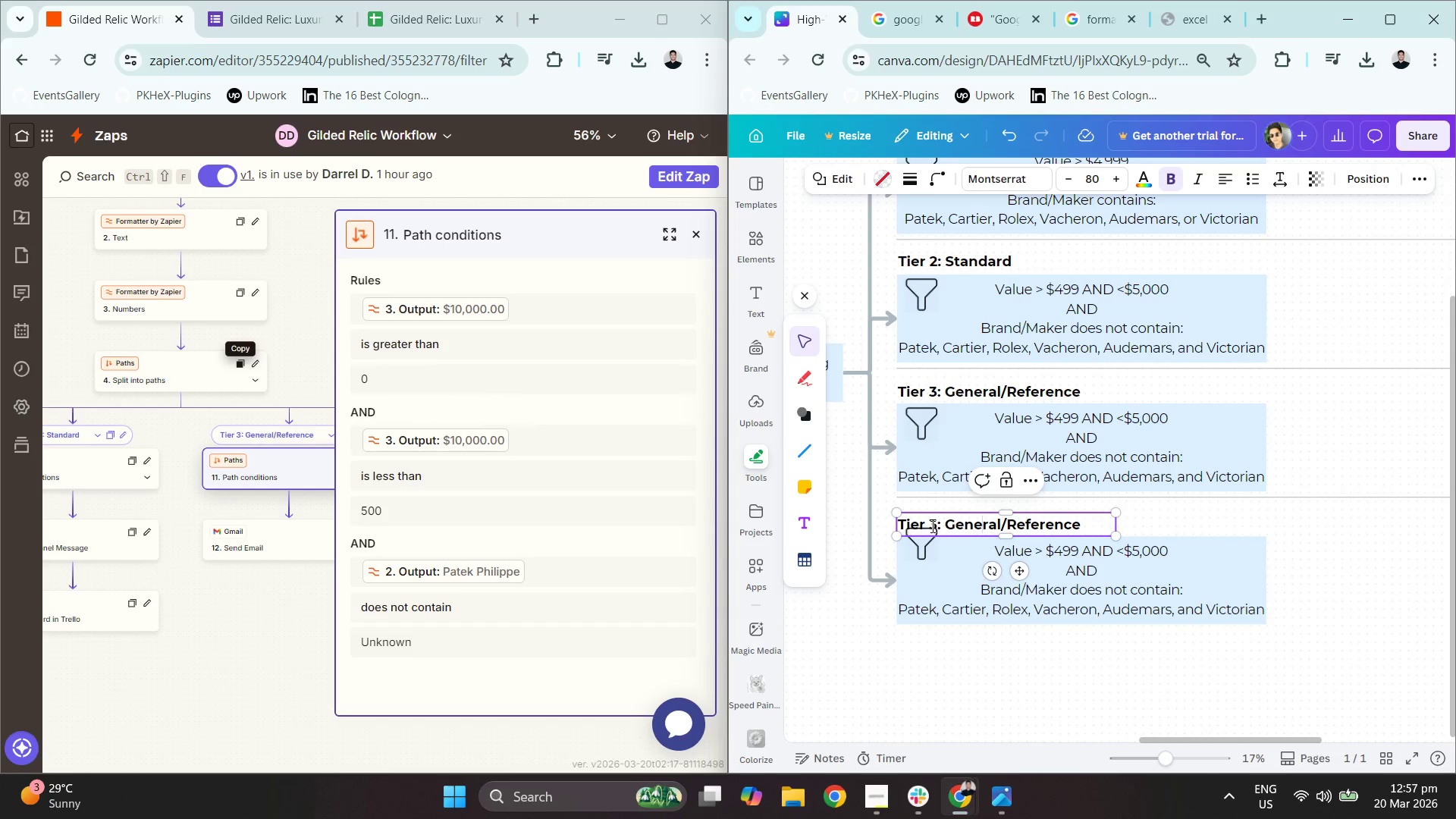 
left_click_drag(start_coordinate=[930, 526], to_coordinate=[1104, 528])
 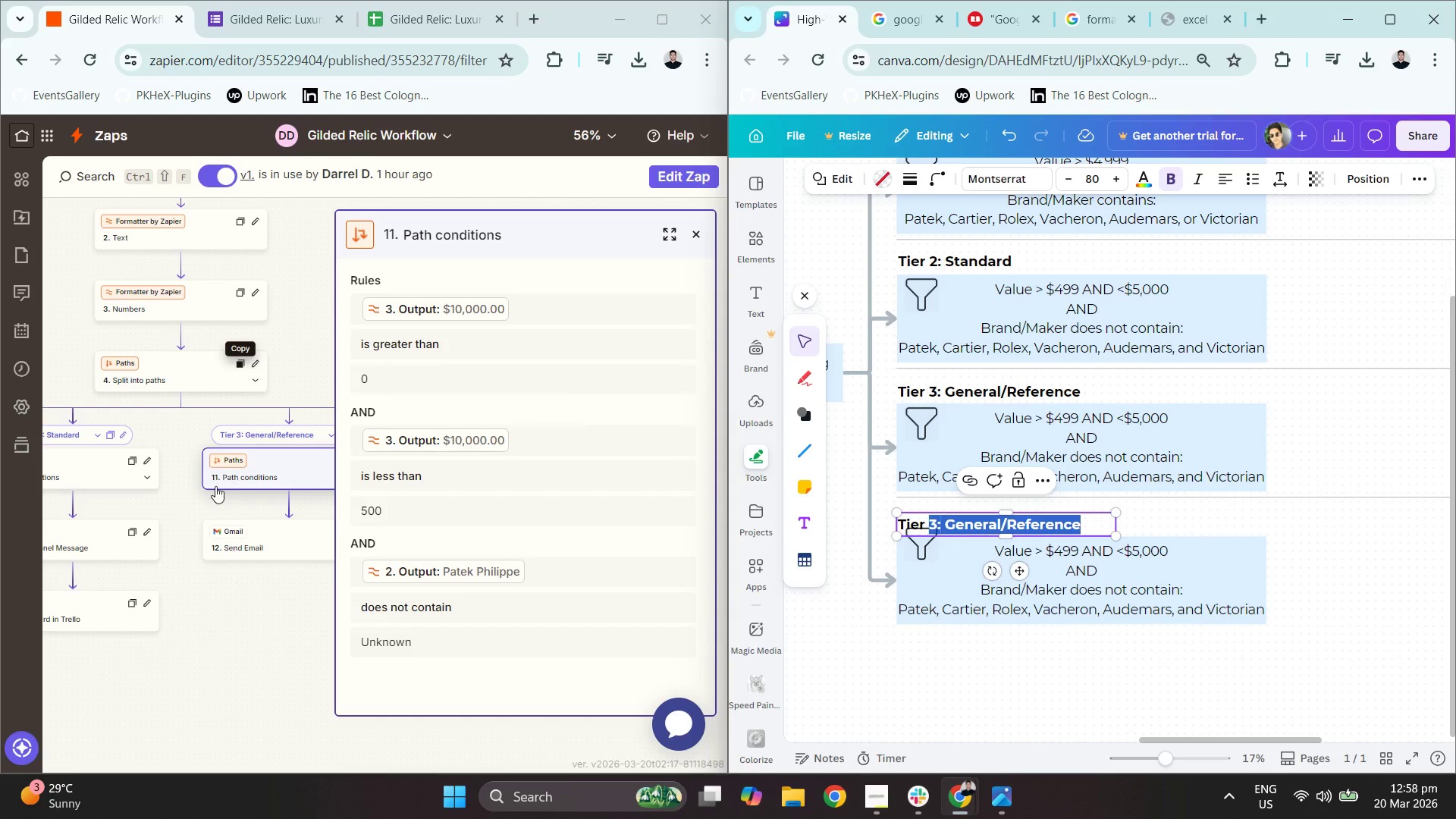 
left_click_drag(start_coordinate=[243, 549], to_coordinate=[21, 548])
 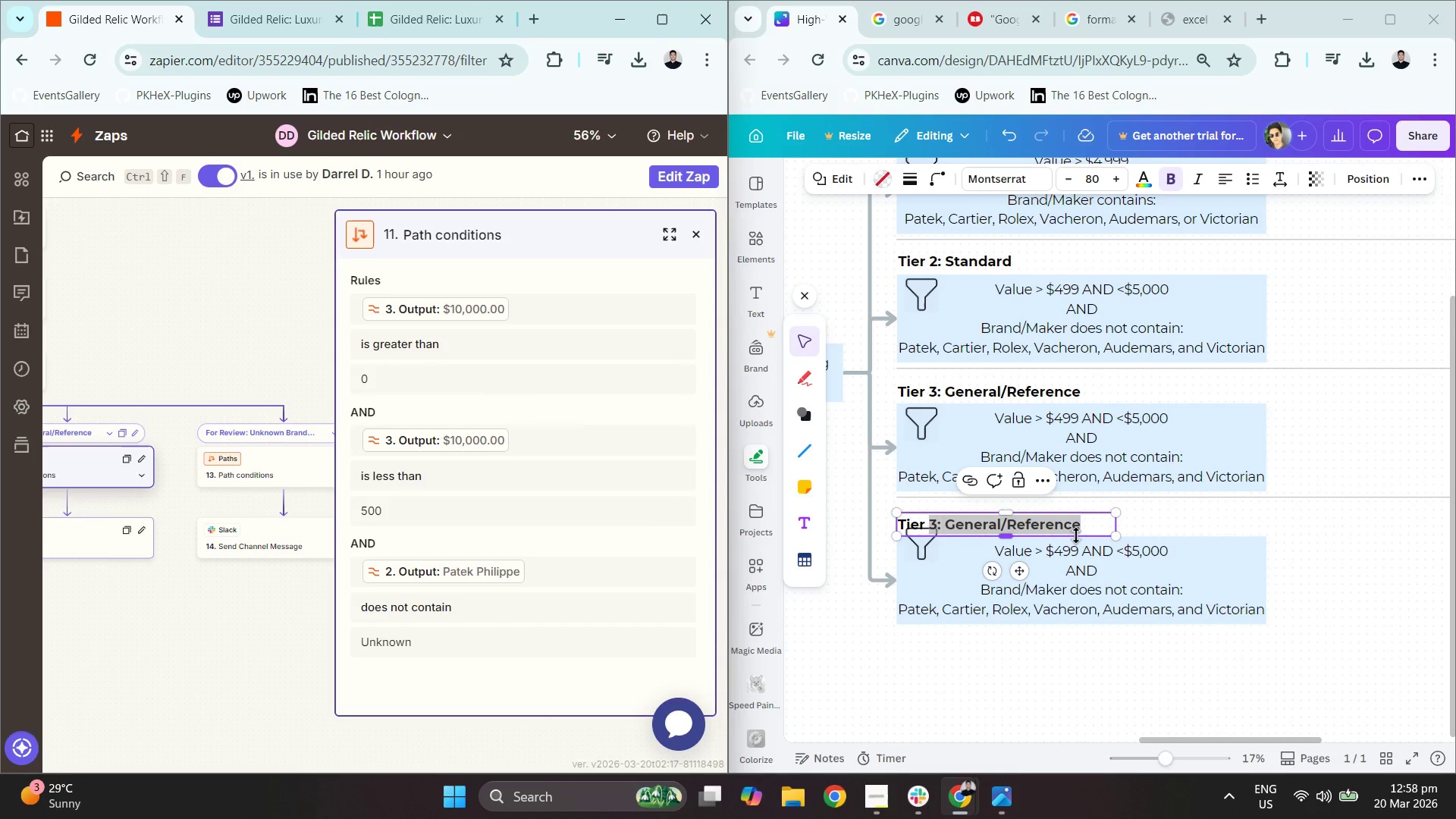 
left_click([976, 522])
 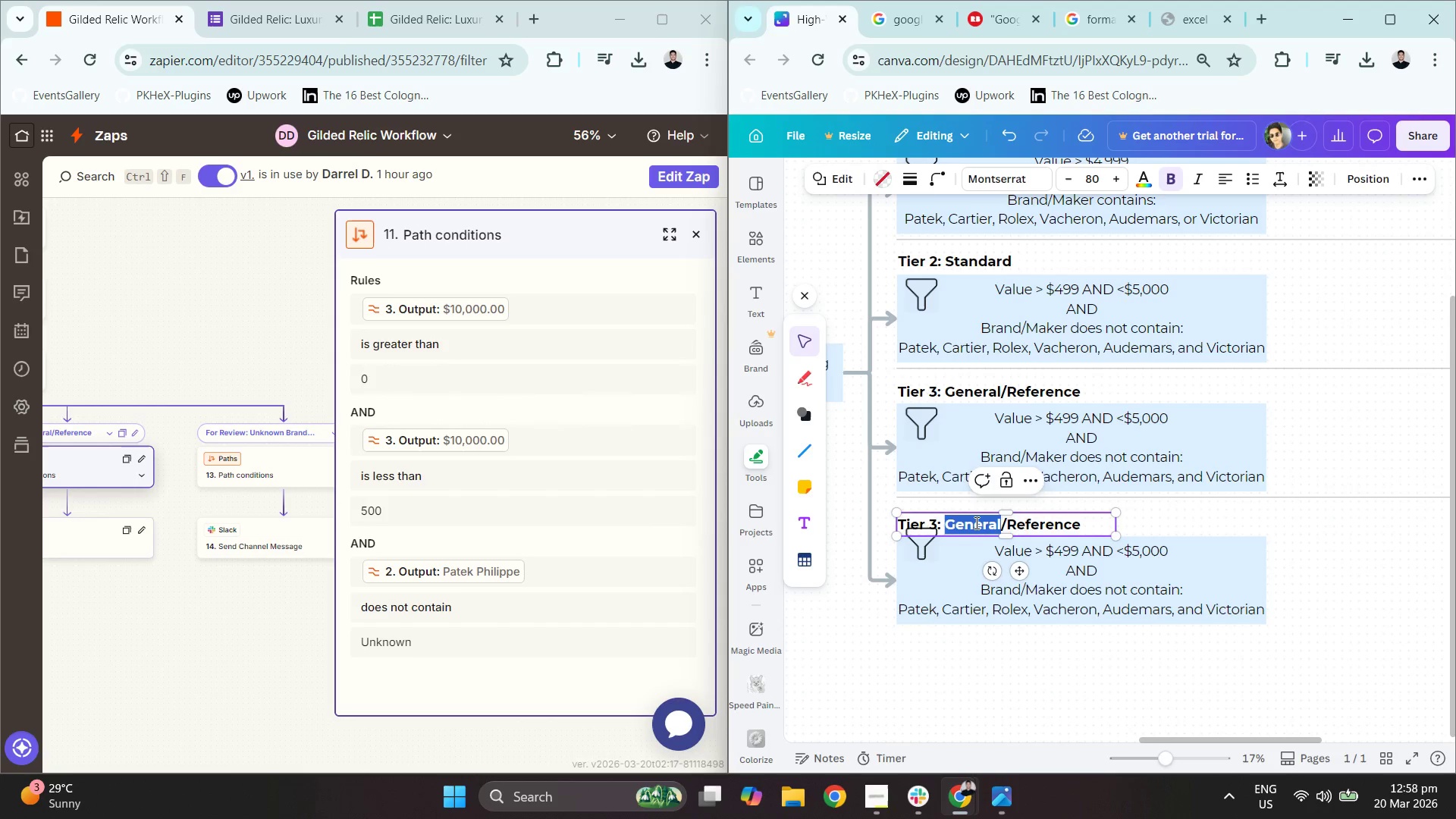 
triple_click([975, 522])
 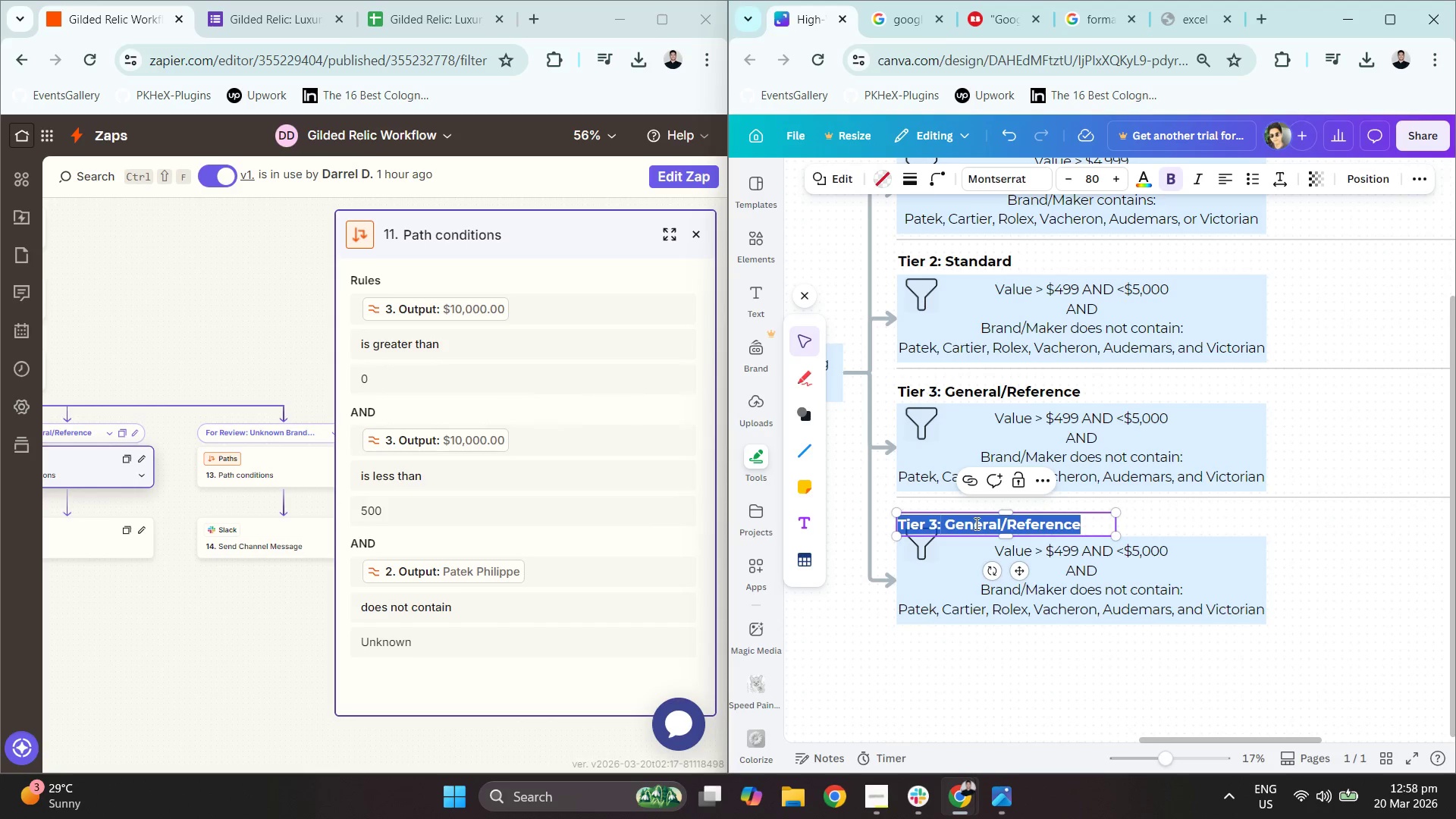 
key(Shift+ShiftLeft)
 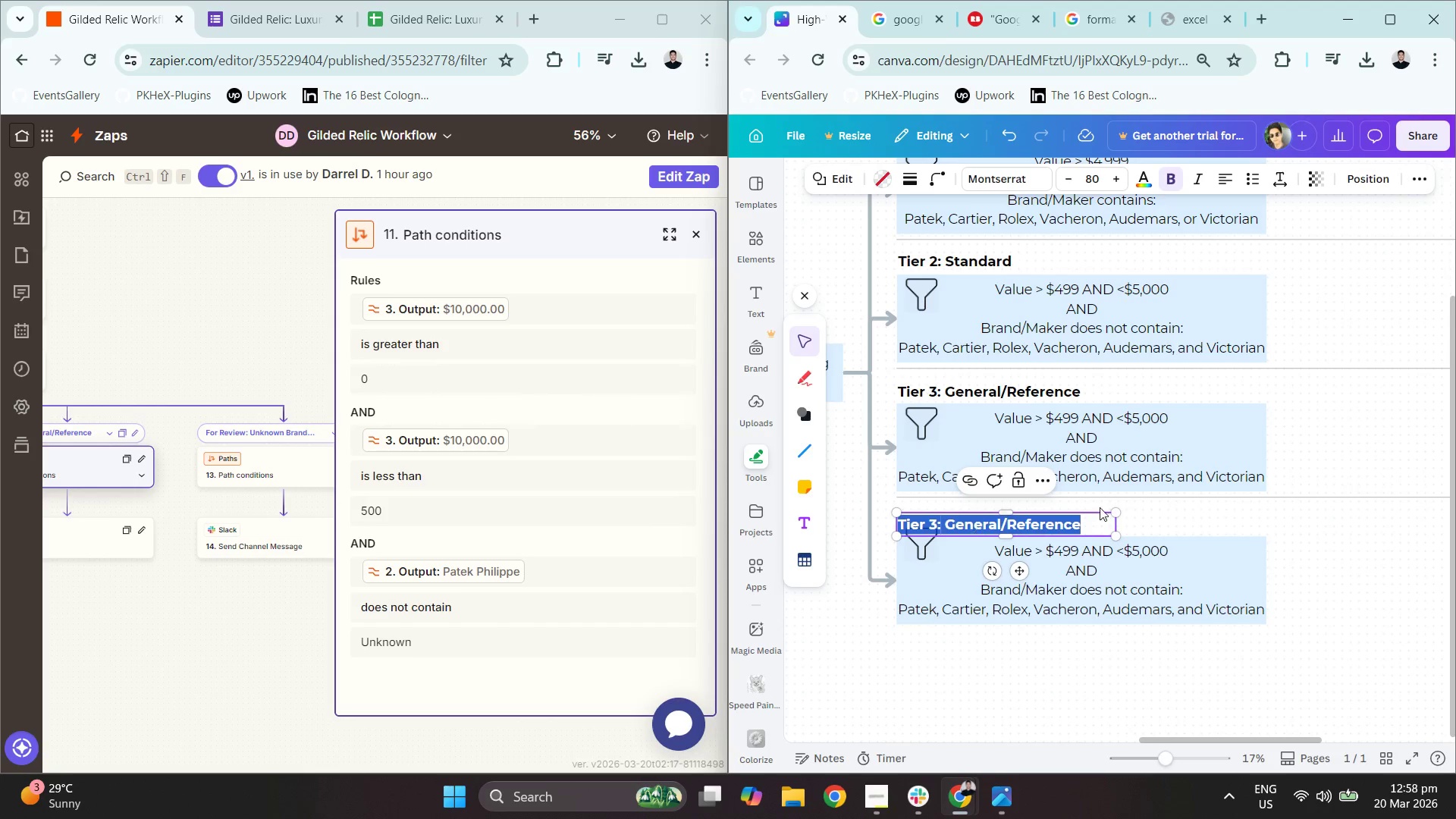 
key(Shift+F)
 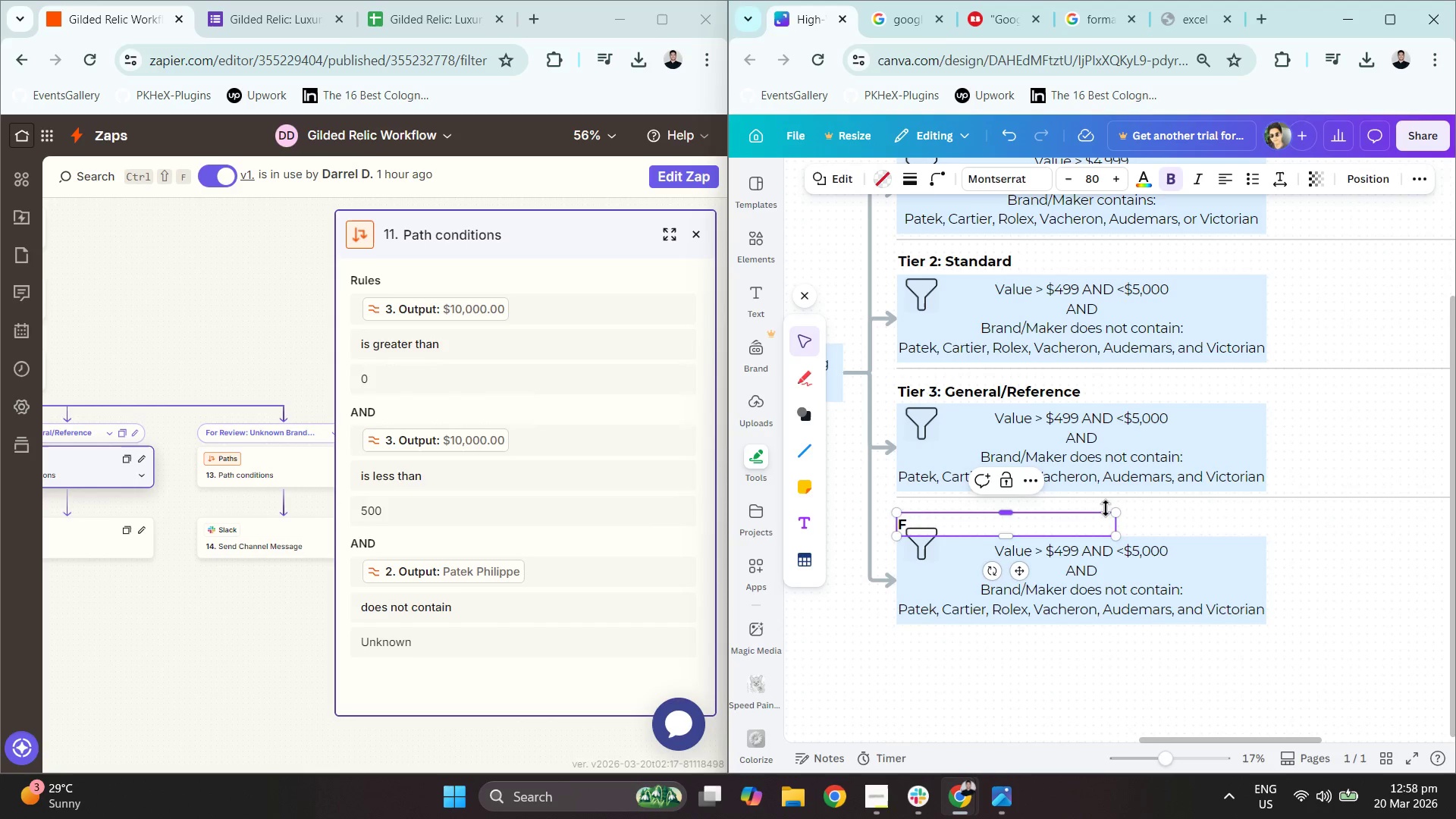 
key(Backspace)
 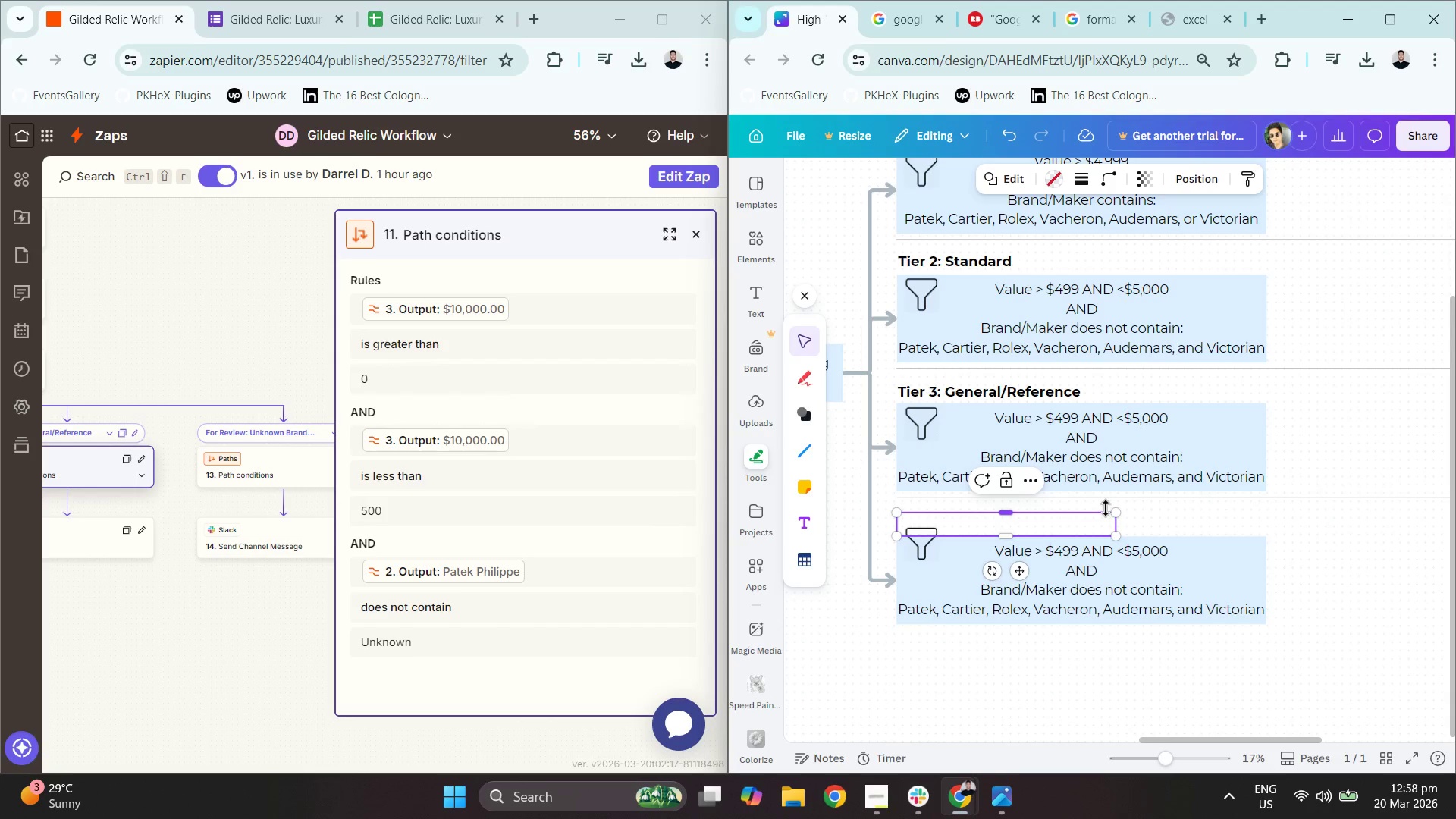 
key(O)
 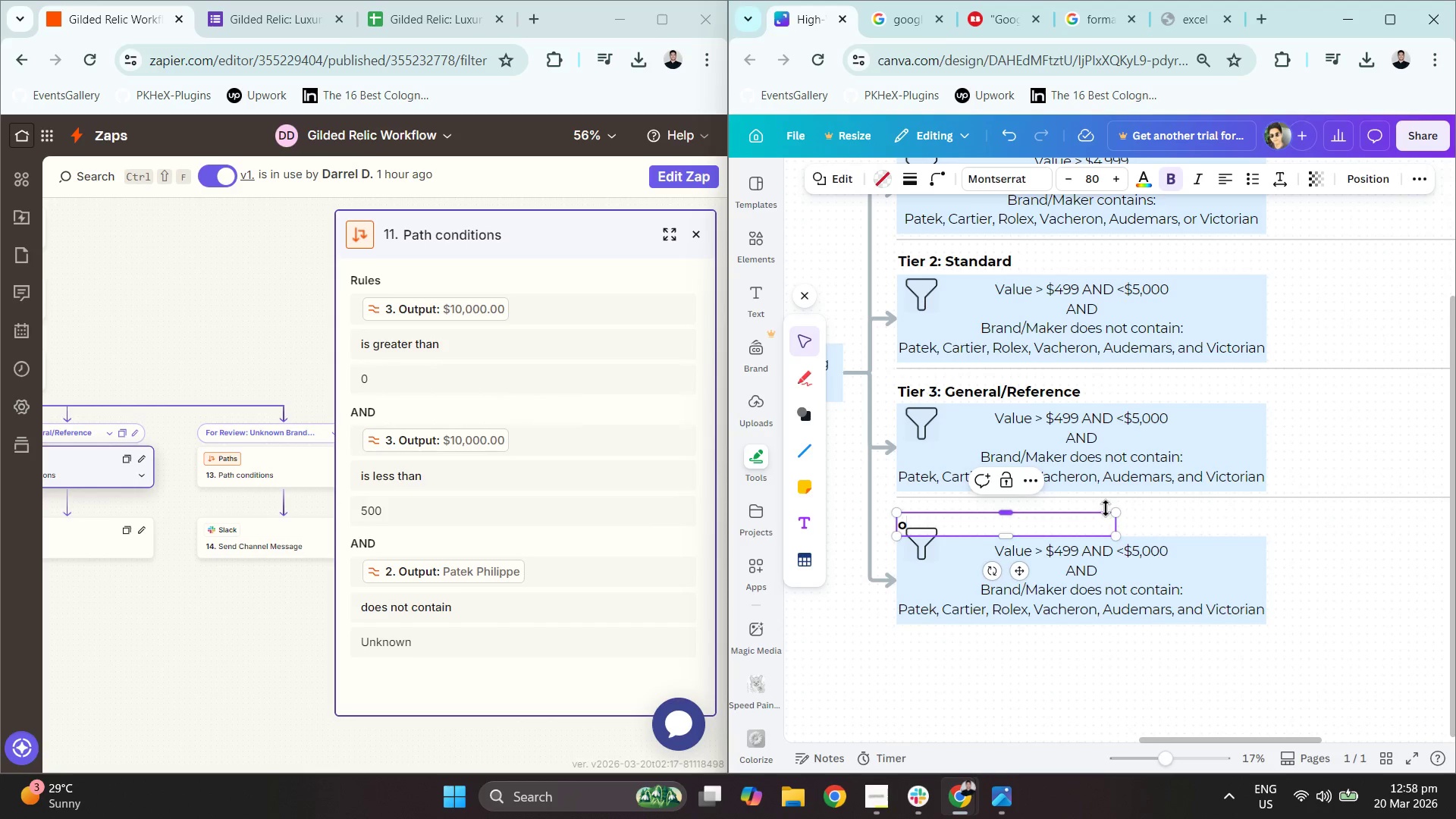 
key(Shift+ShiftLeft)
 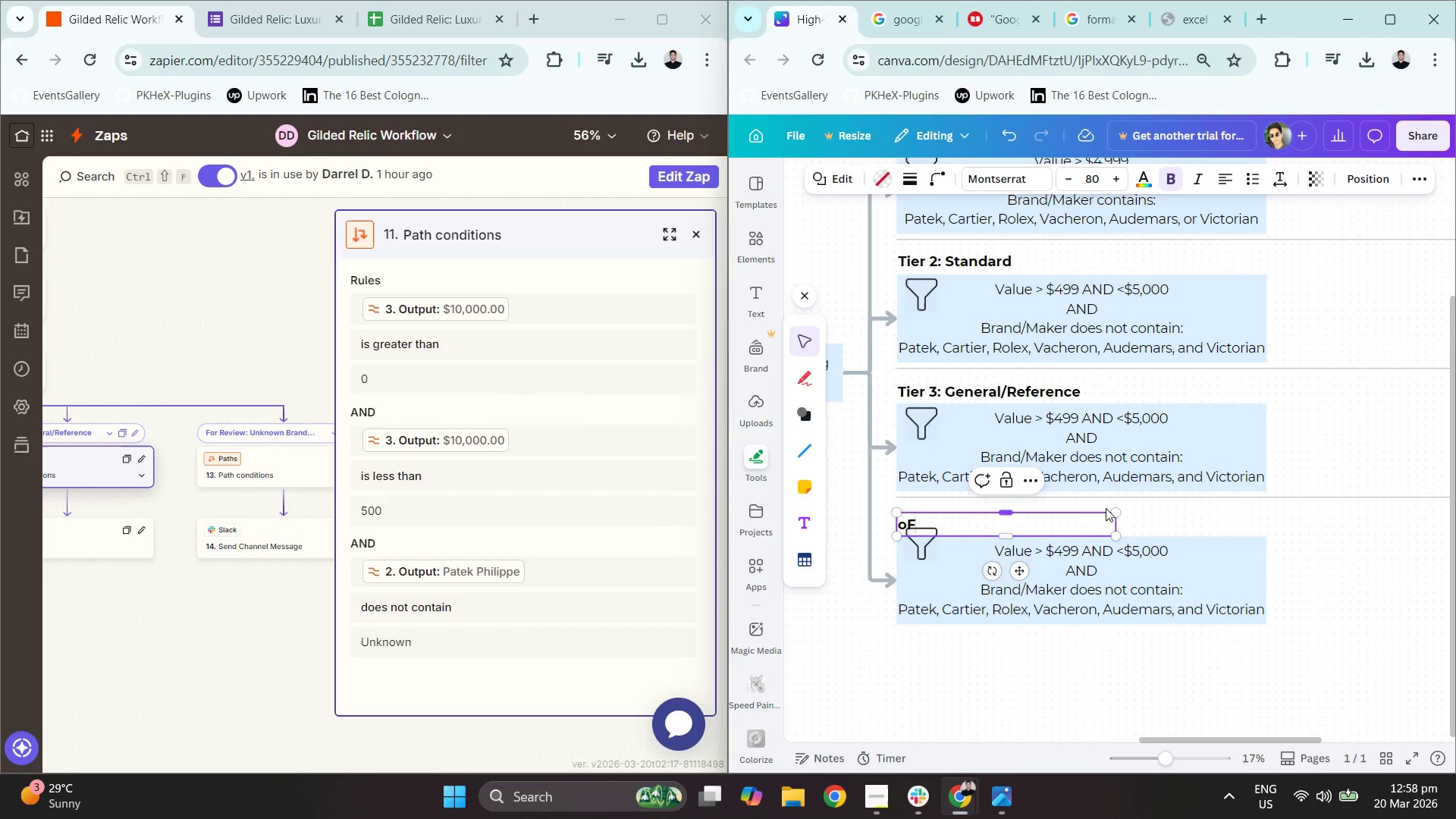 
key(Shift+F)
 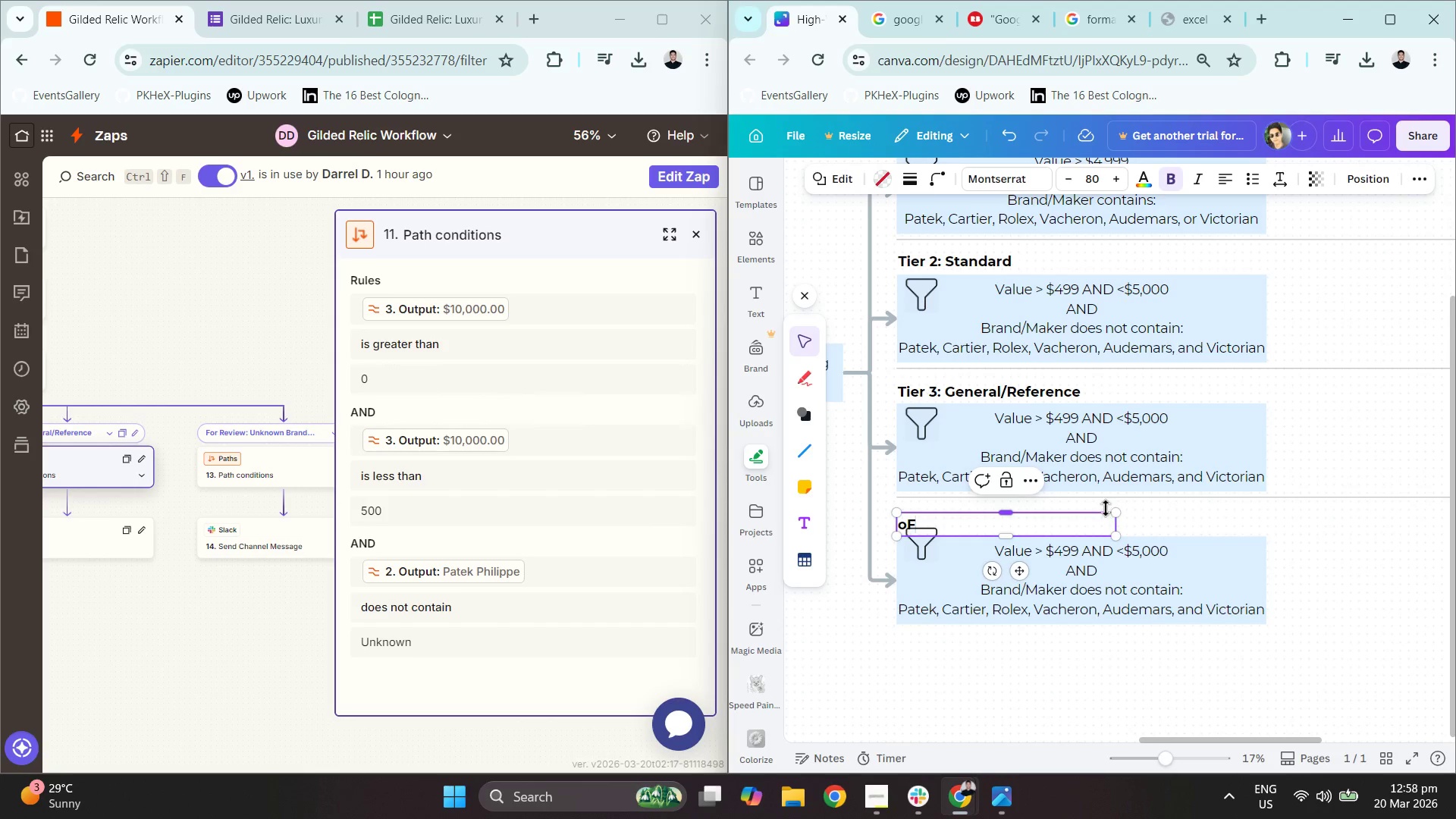 
key(Backspace)
 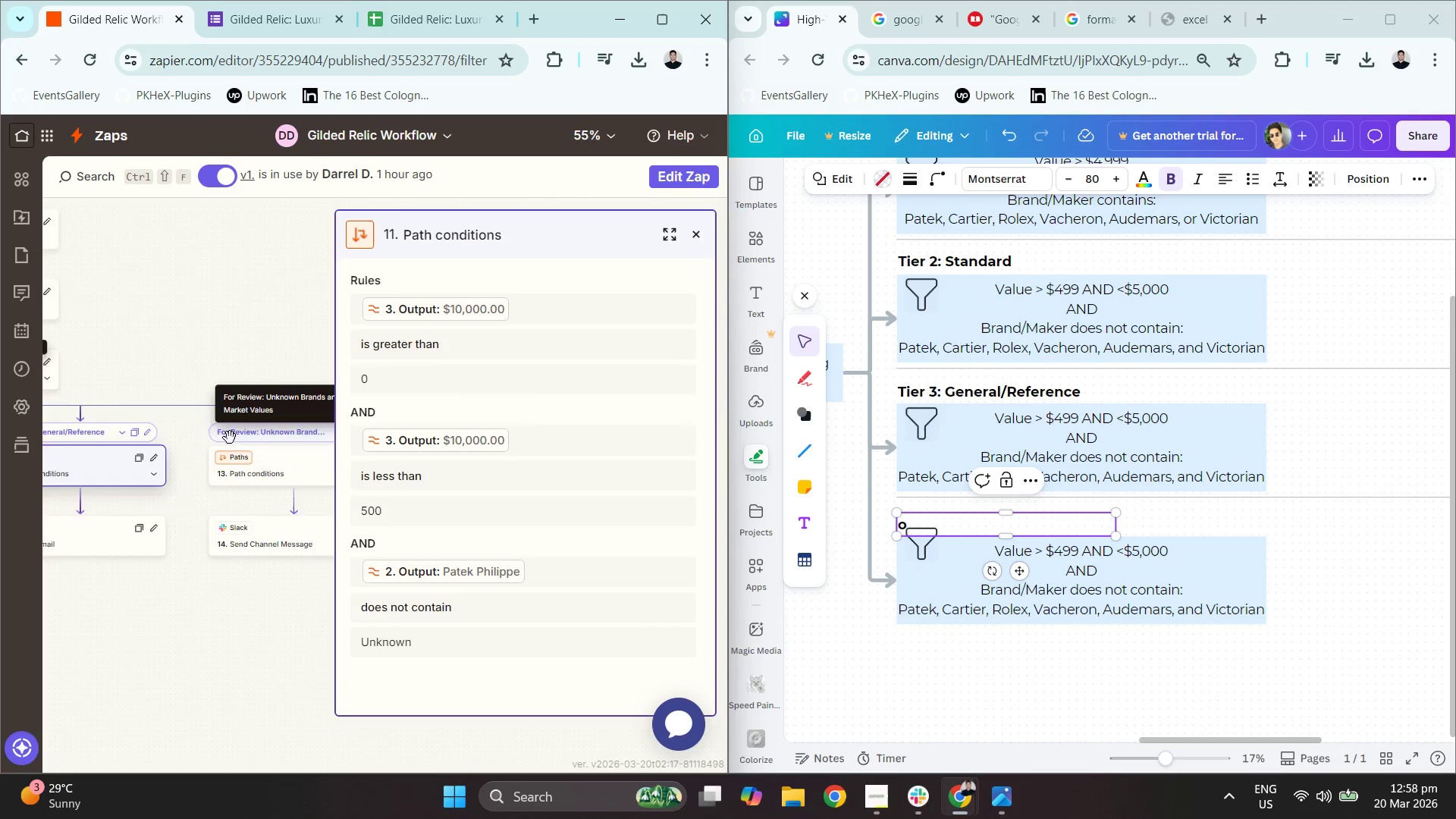 
left_click_drag(start_coordinate=[285, 444], to_coordinate=[0, 462])
 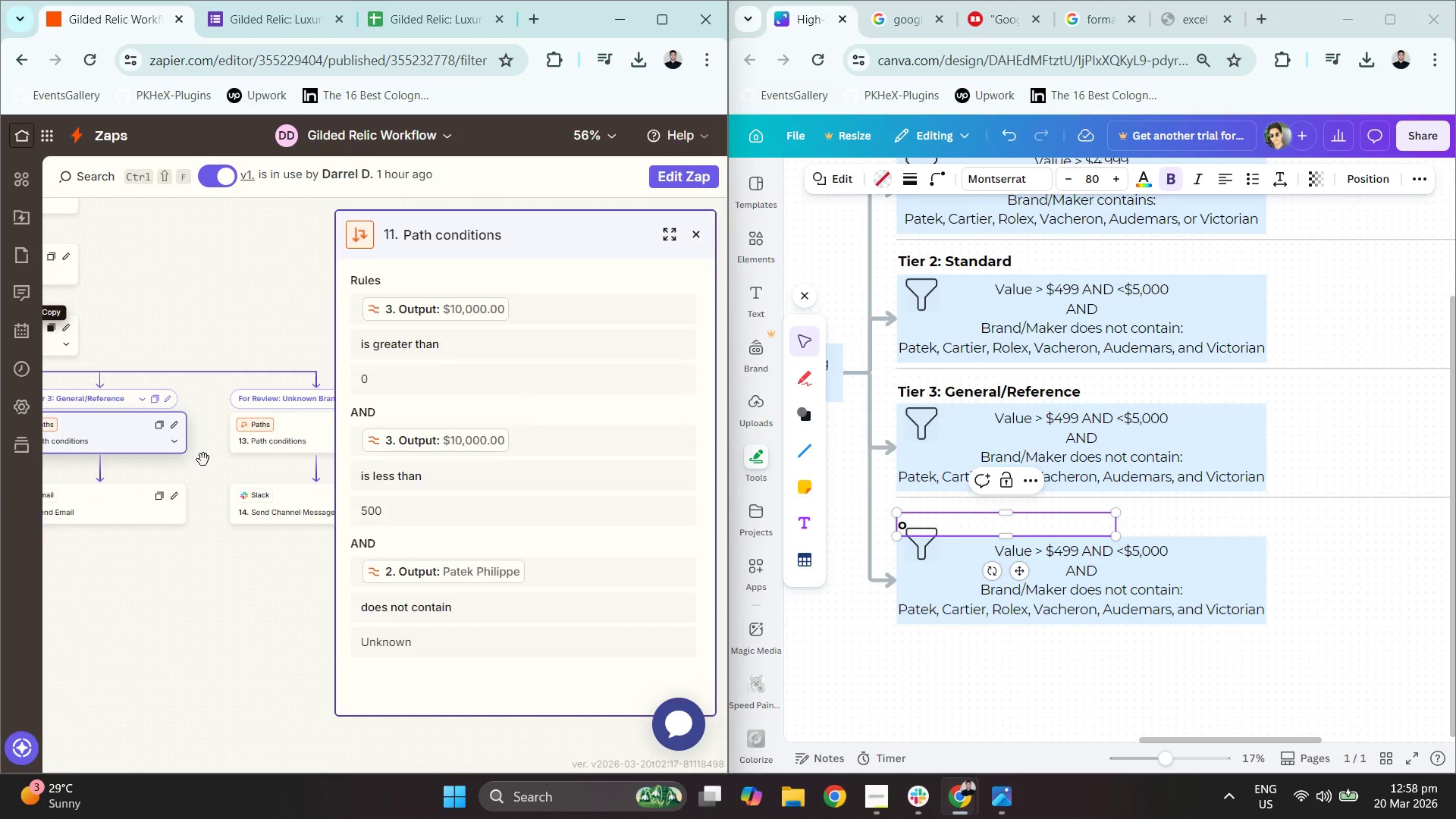 
left_click_drag(start_coordinate=[236, 465], to_coordinate=[56, 482])
 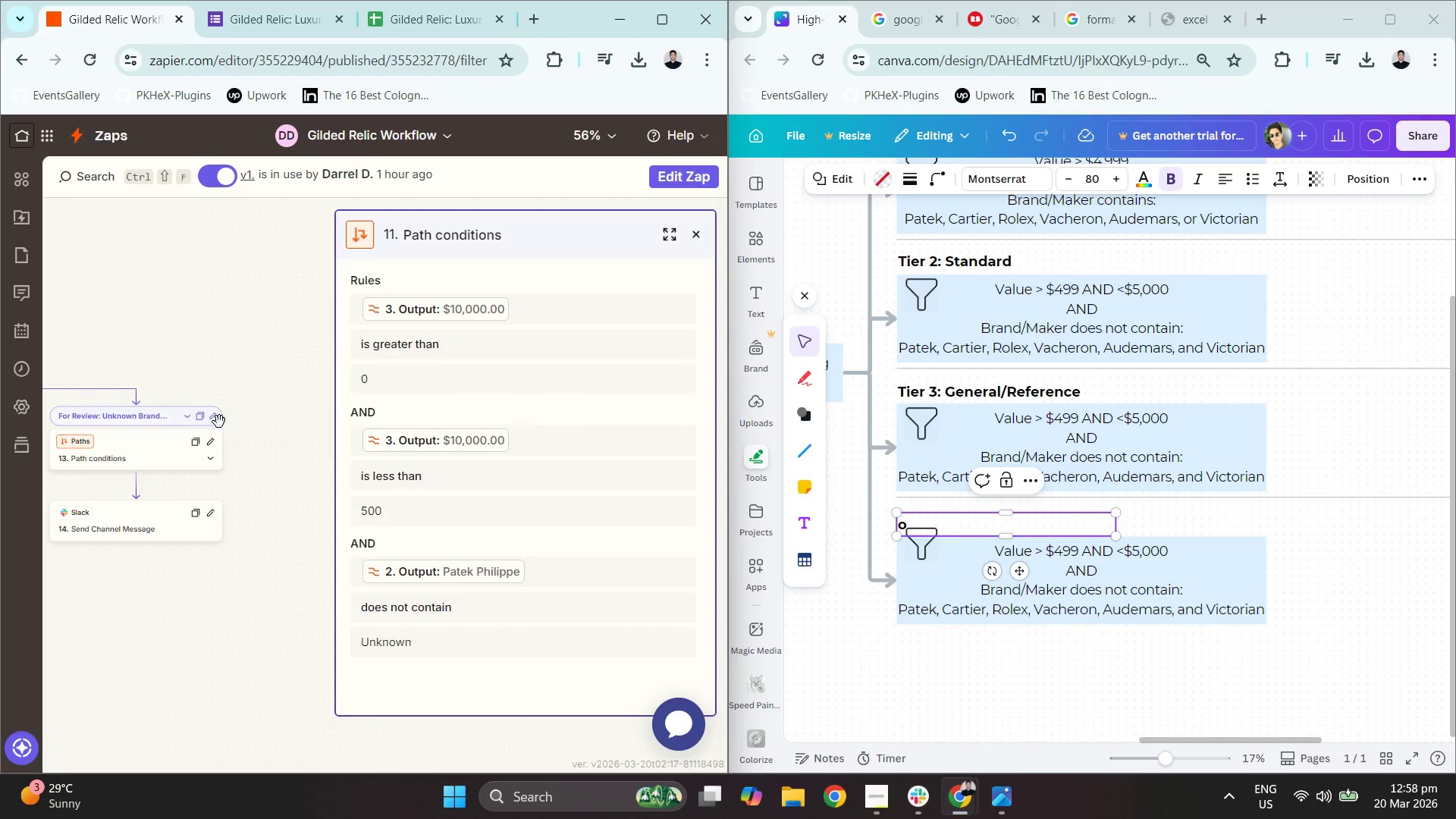 
double_click([215, 417])
 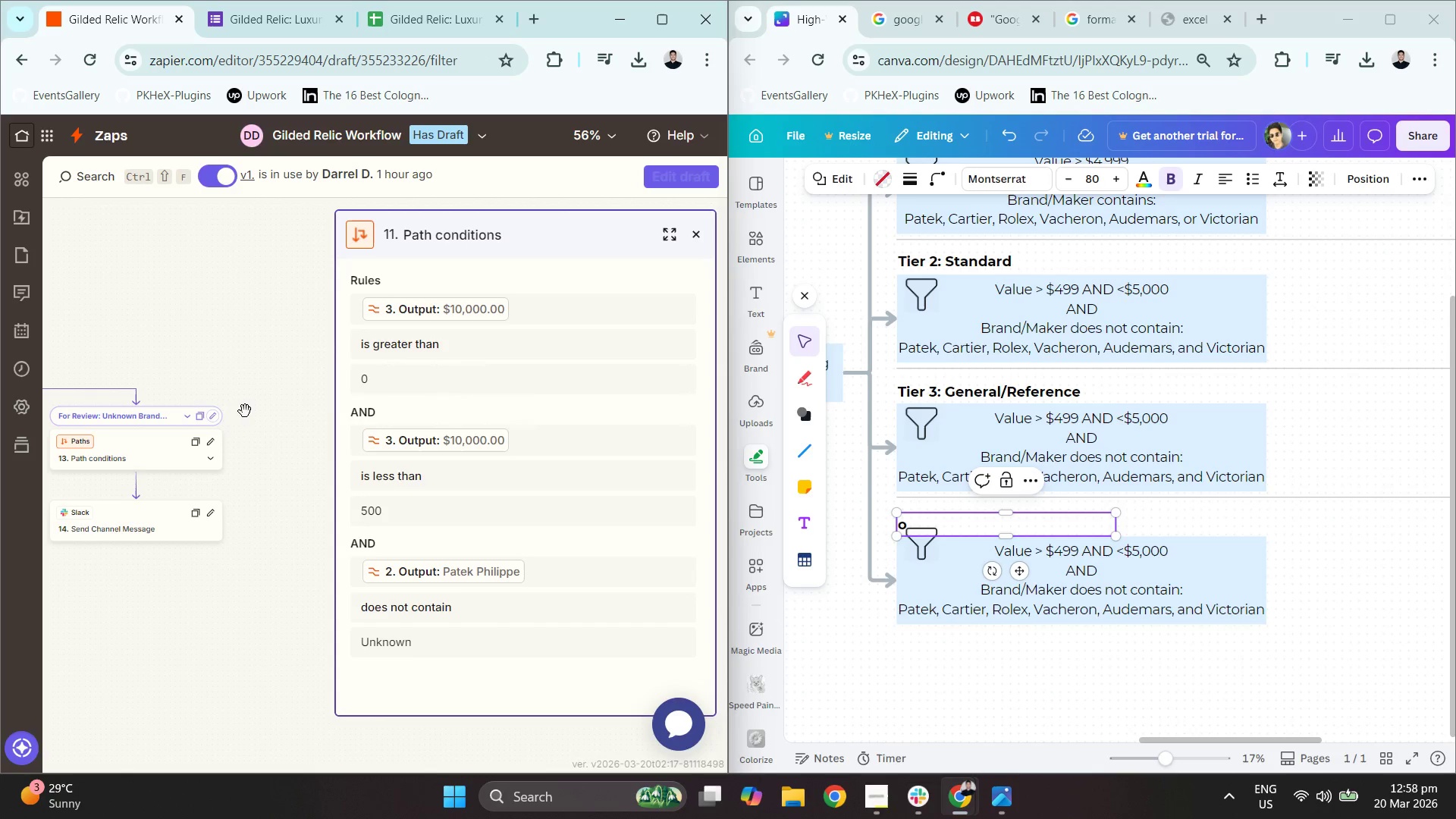 
left_click([215, 416])
 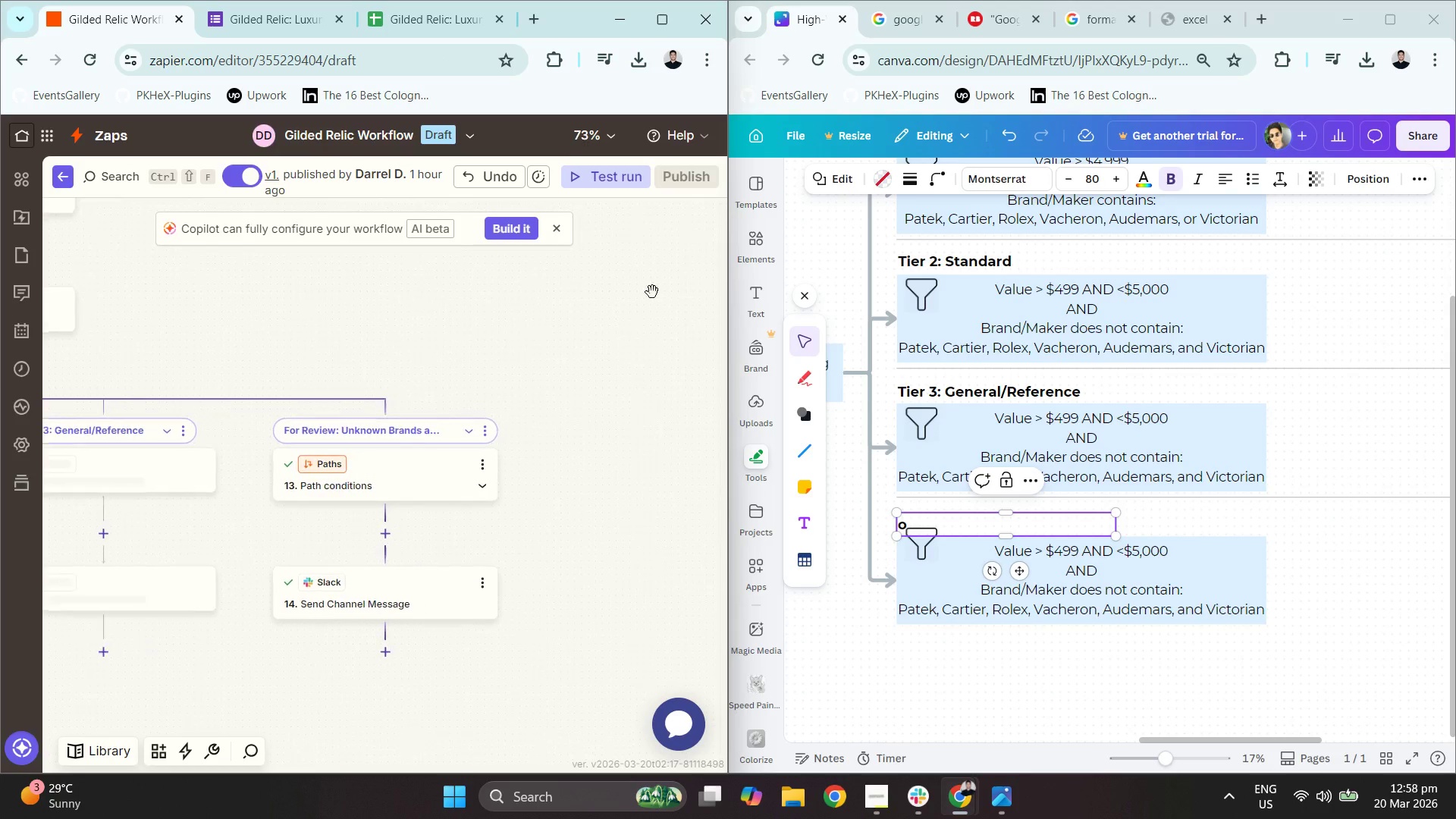 
left_click([381, 431])
 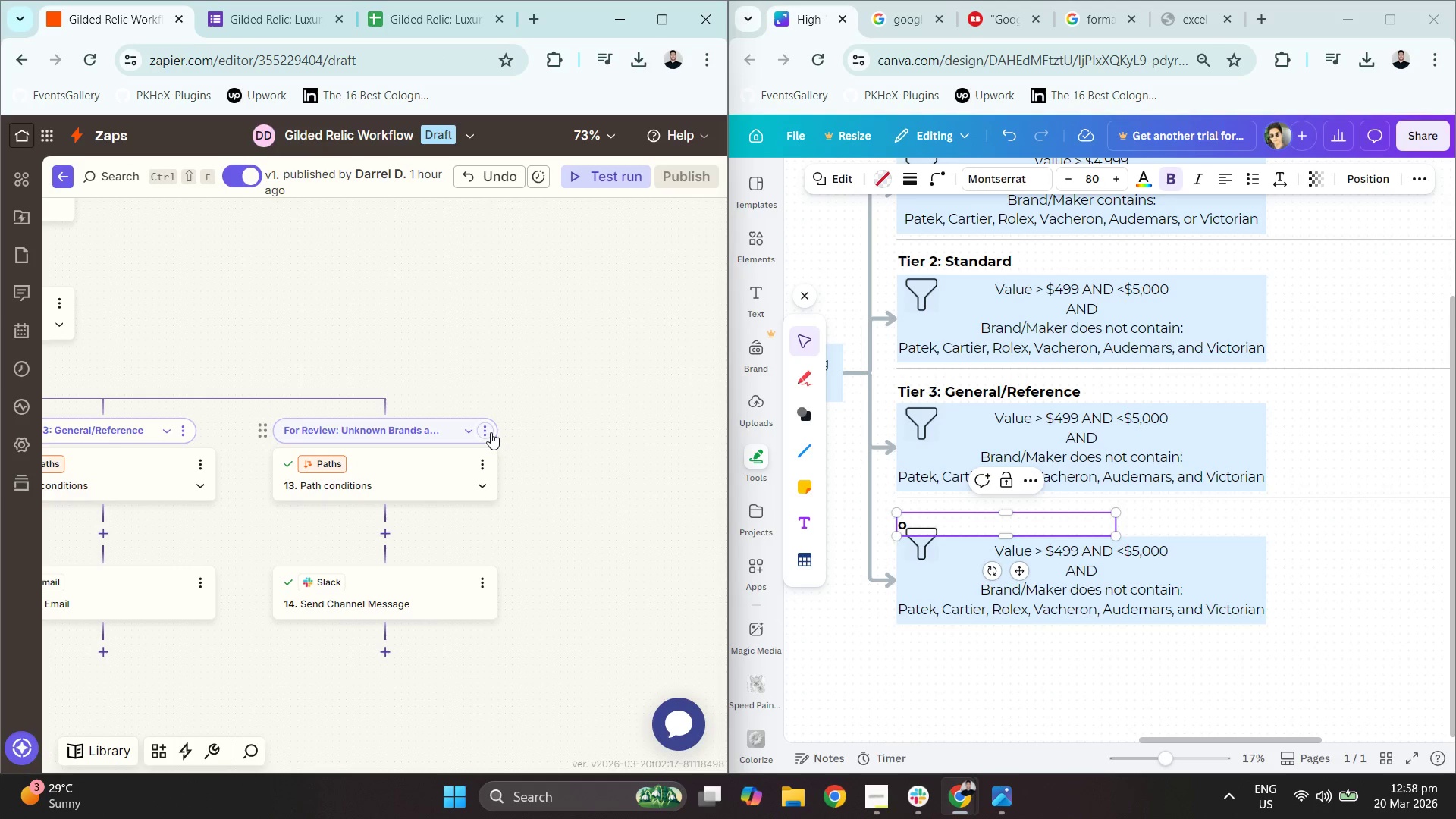 
left_click([491, 432])
 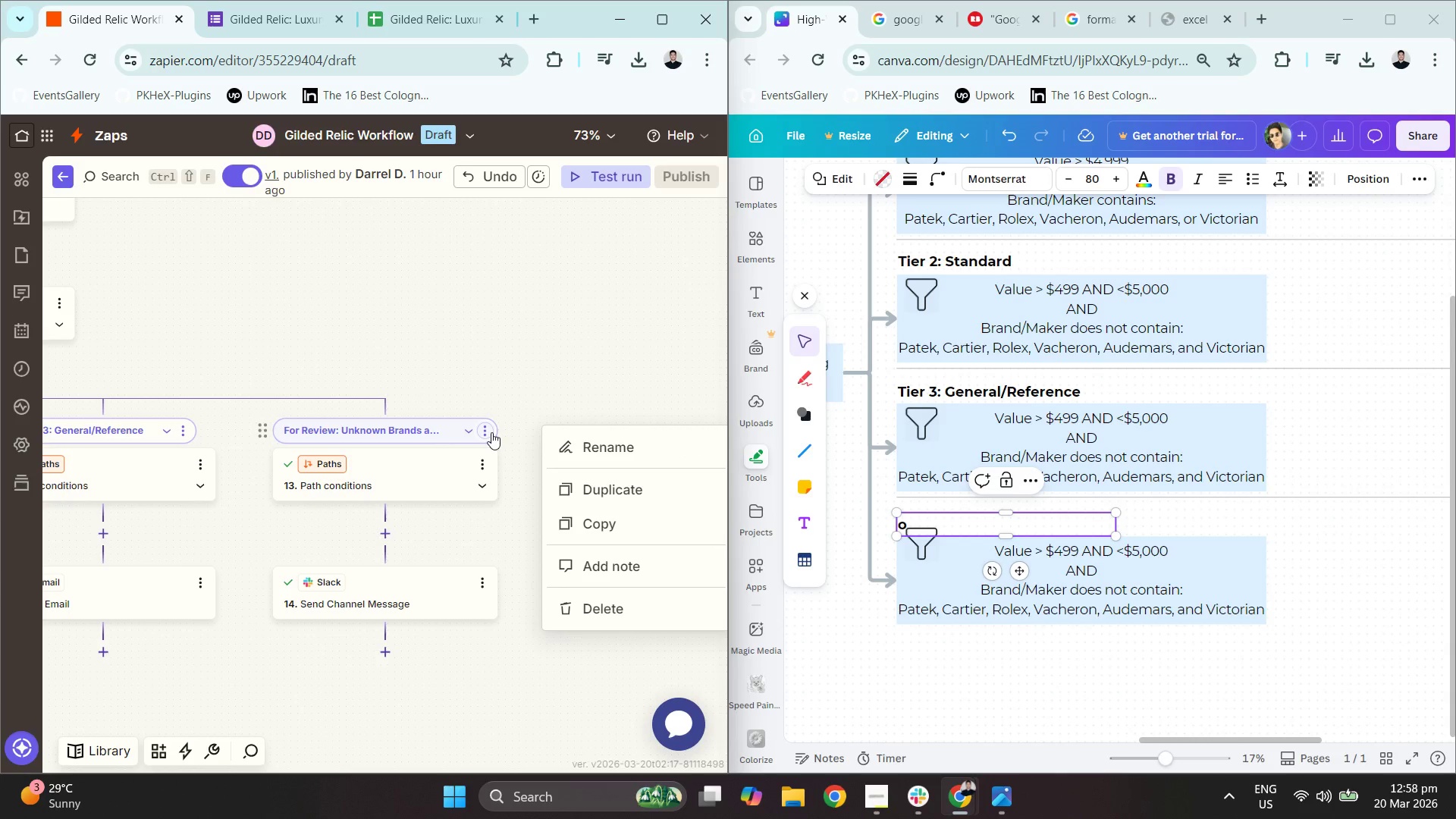 
left_click([610, 440])
 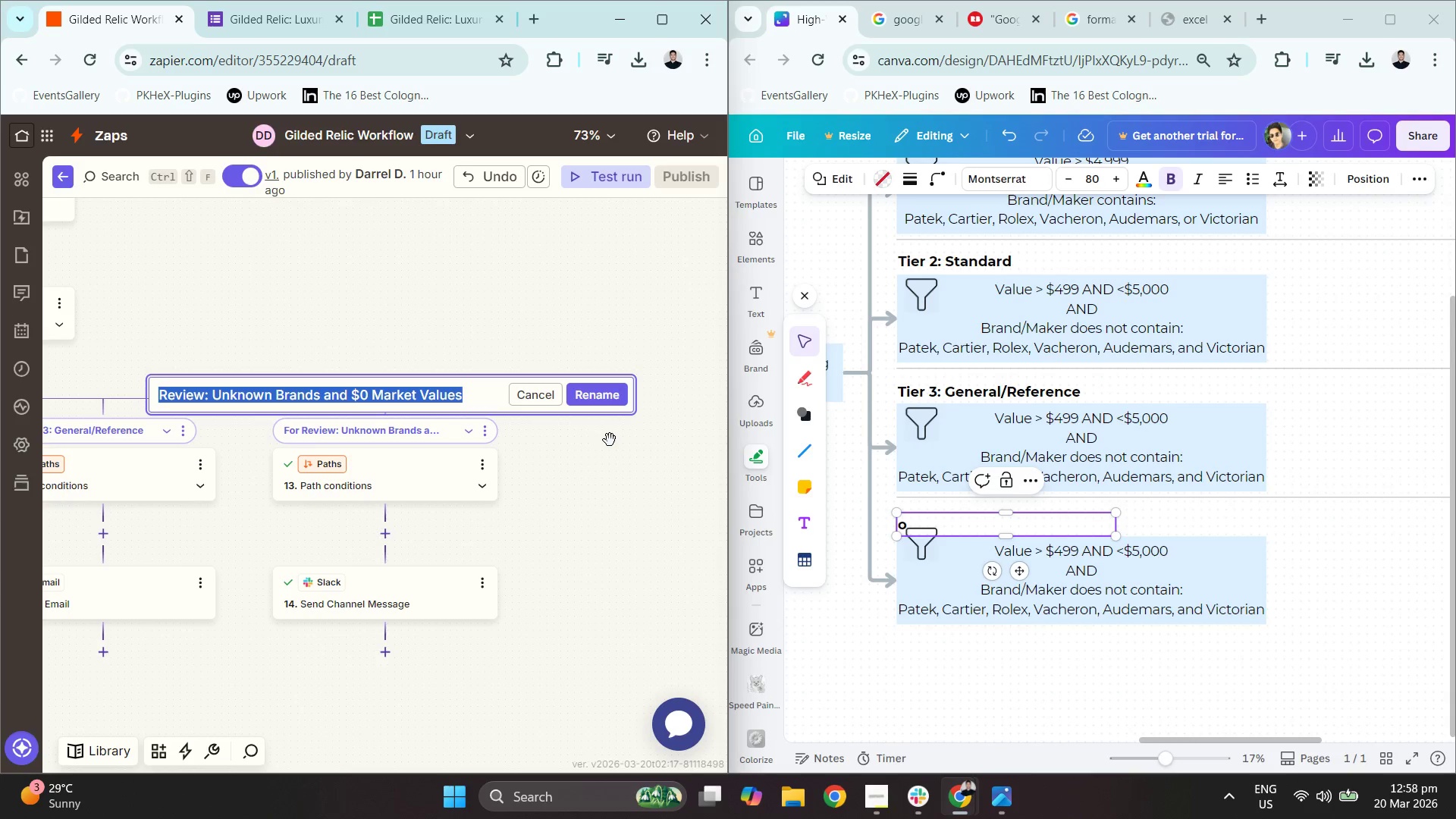 
key(Control+ControlLeft)
 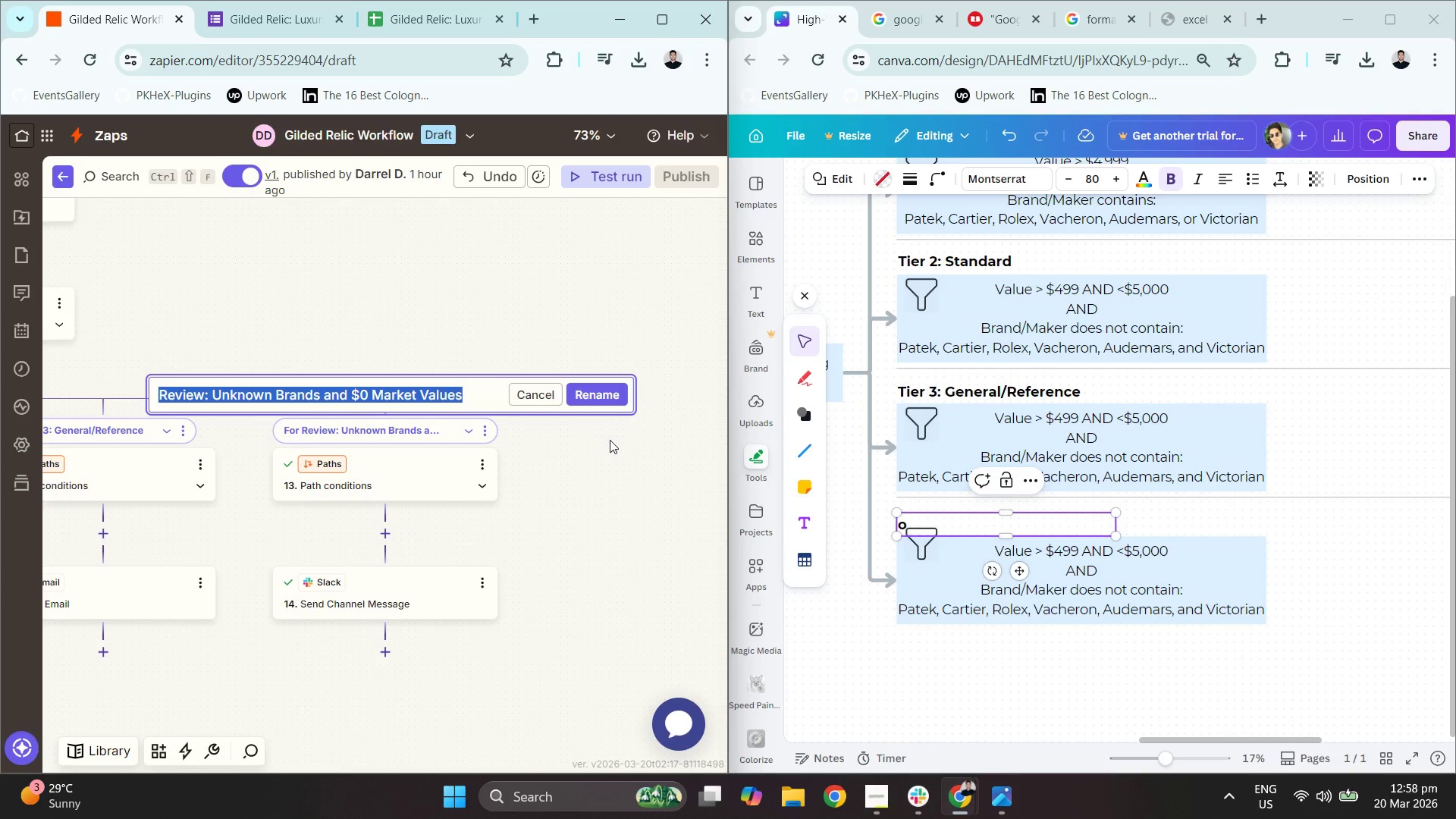 
key(Control+C)
 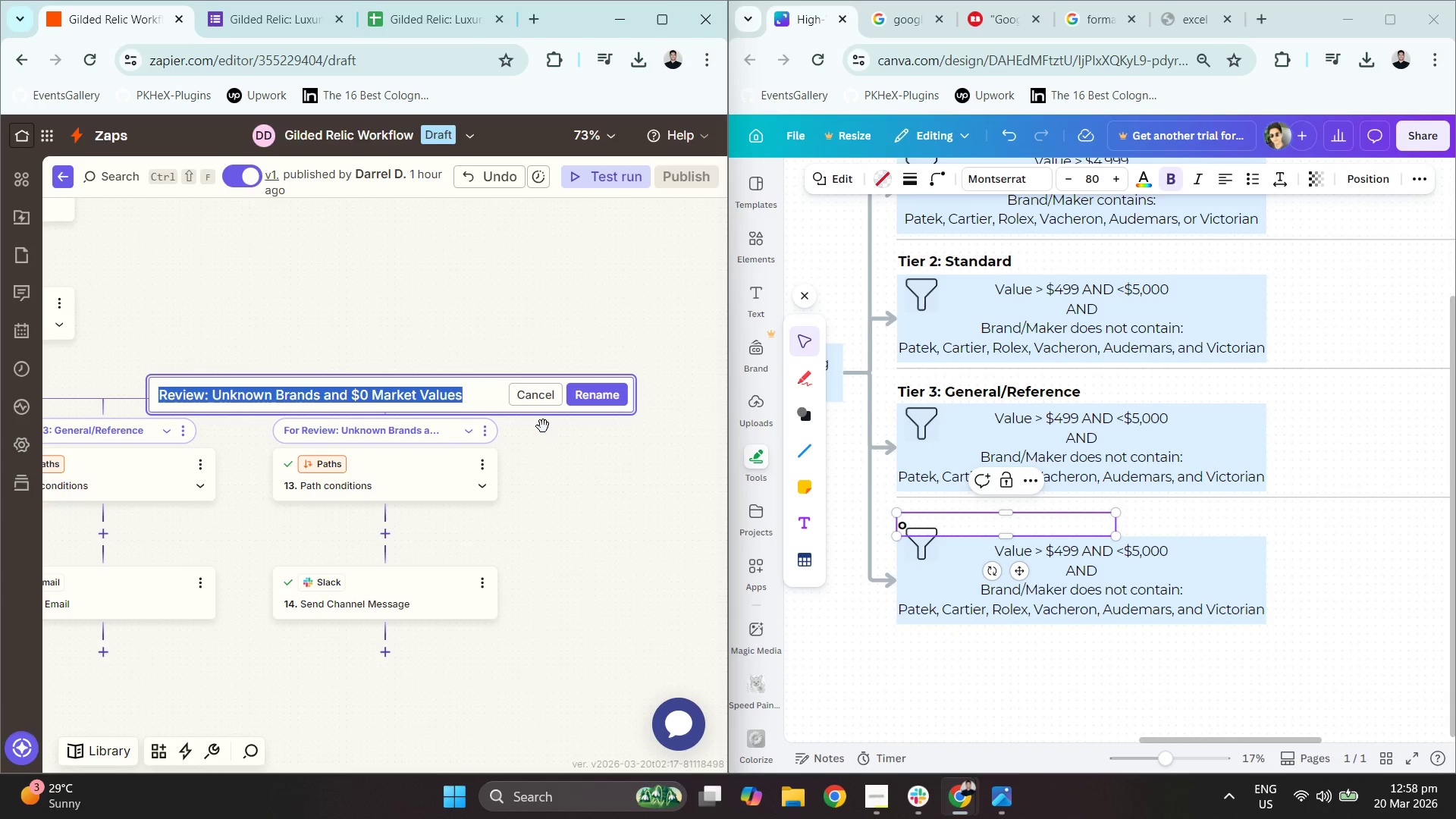 
wait(30.7)
 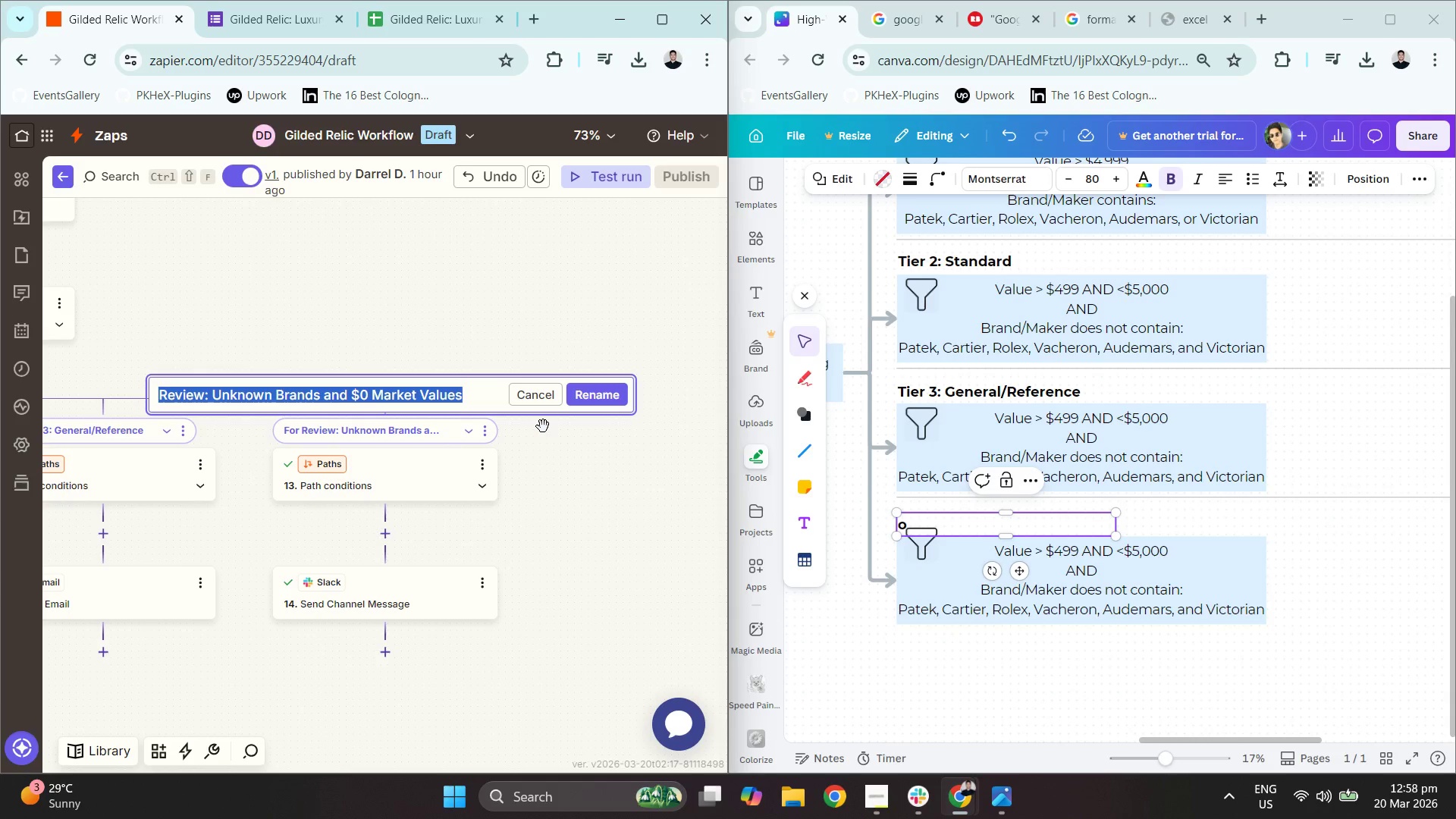 
double_click([354, 391])
 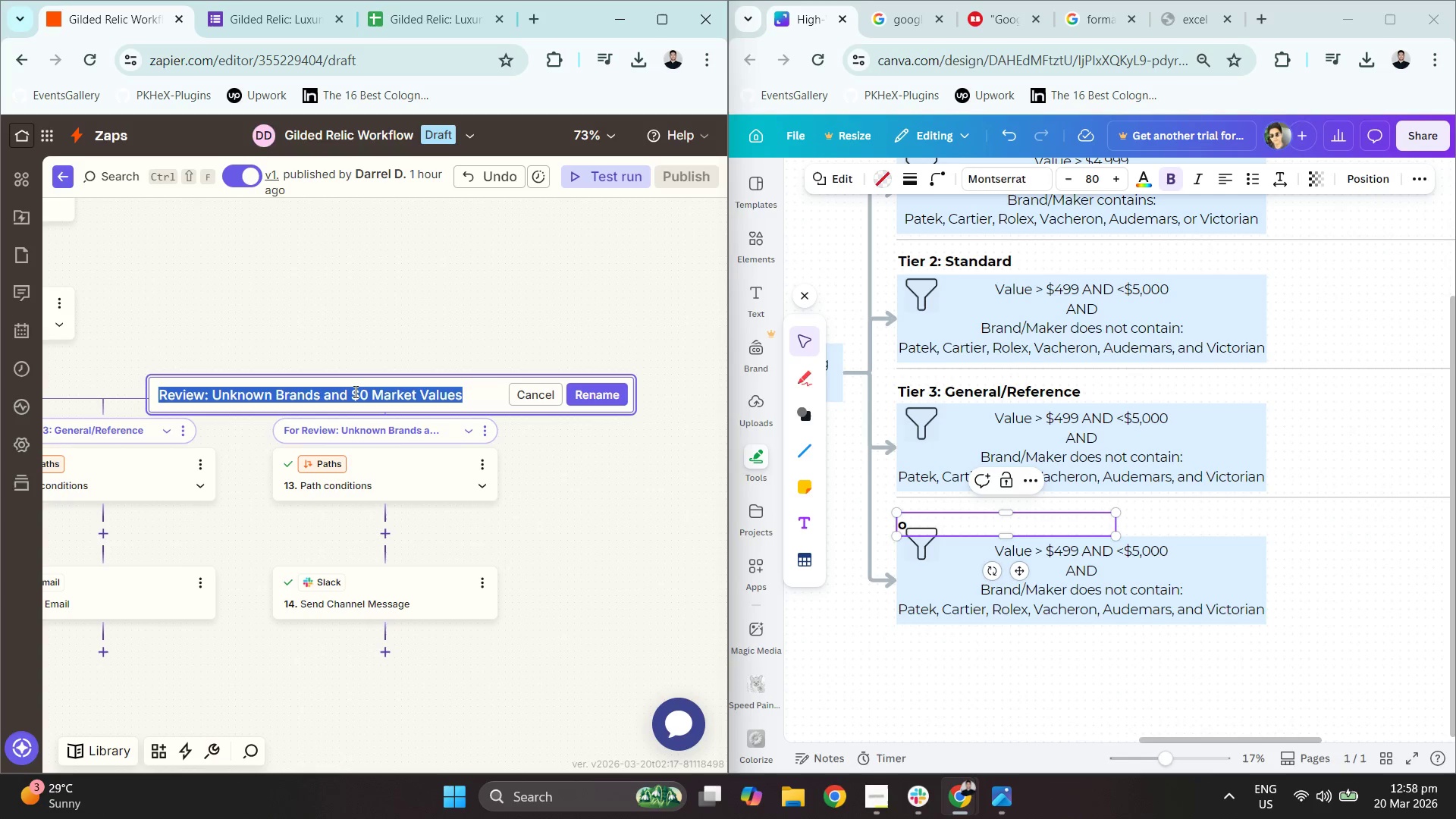 
triple_click([354, 391])
 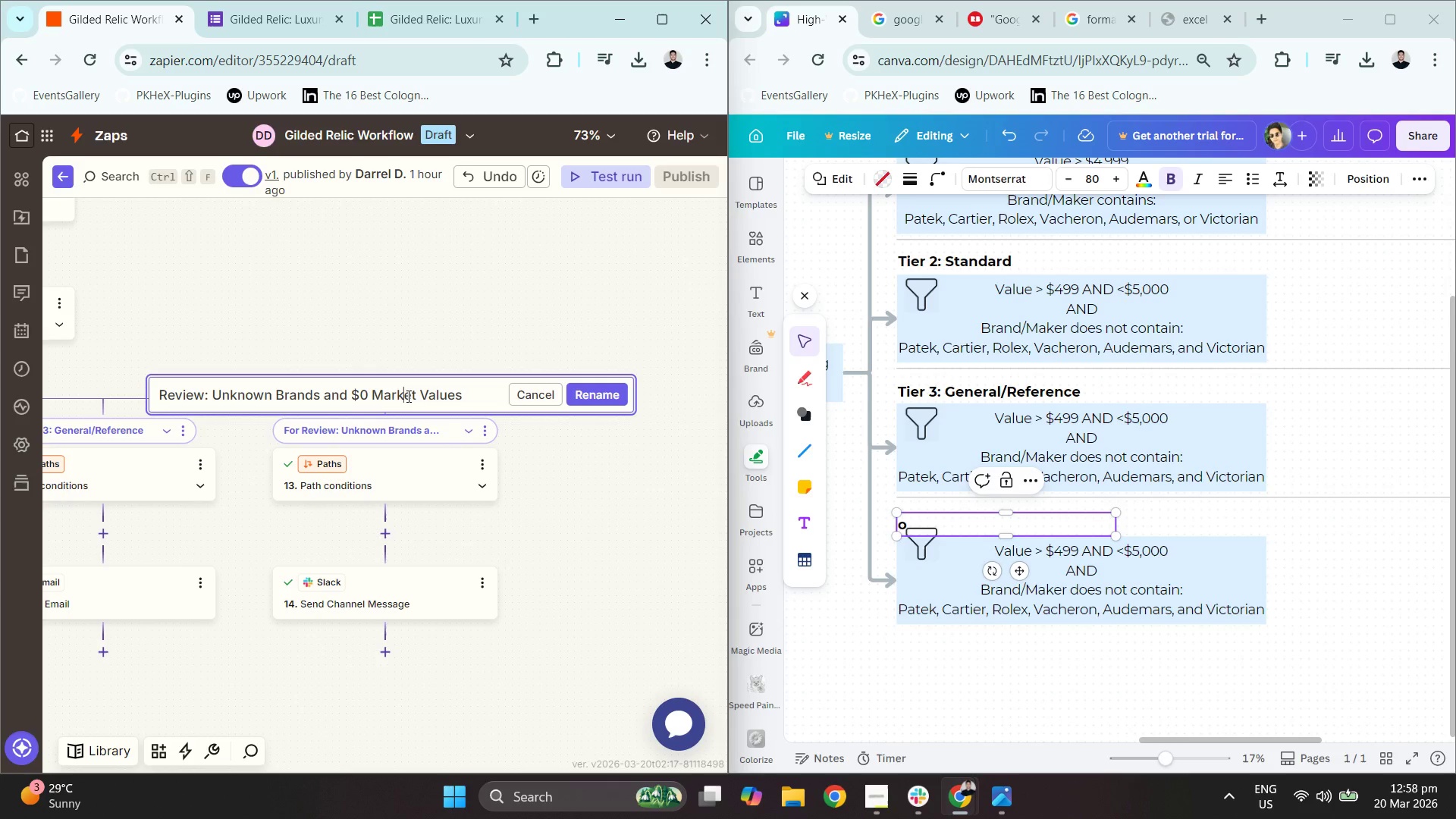 
key(Control+A)
 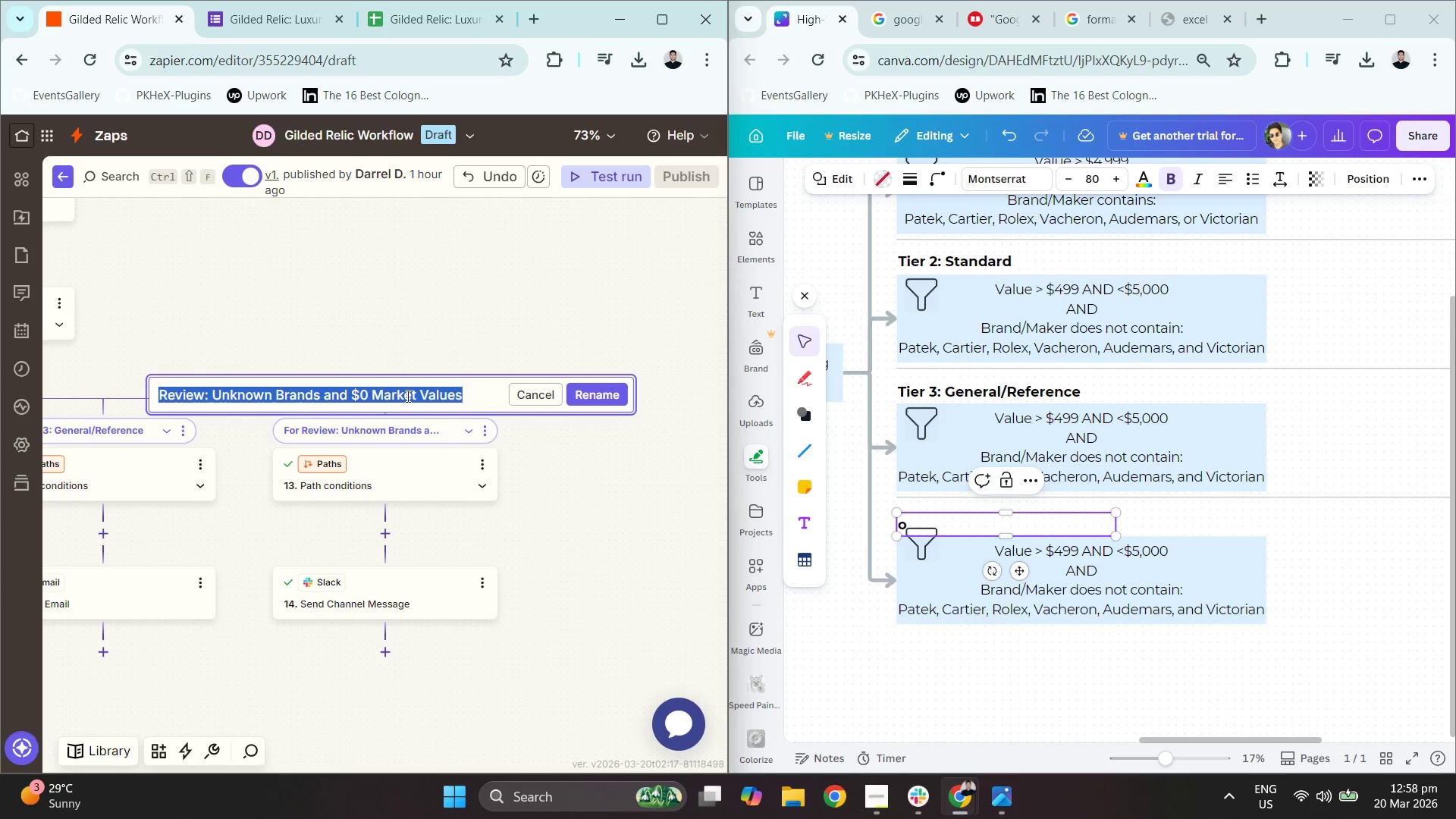 
key(Control+C)
 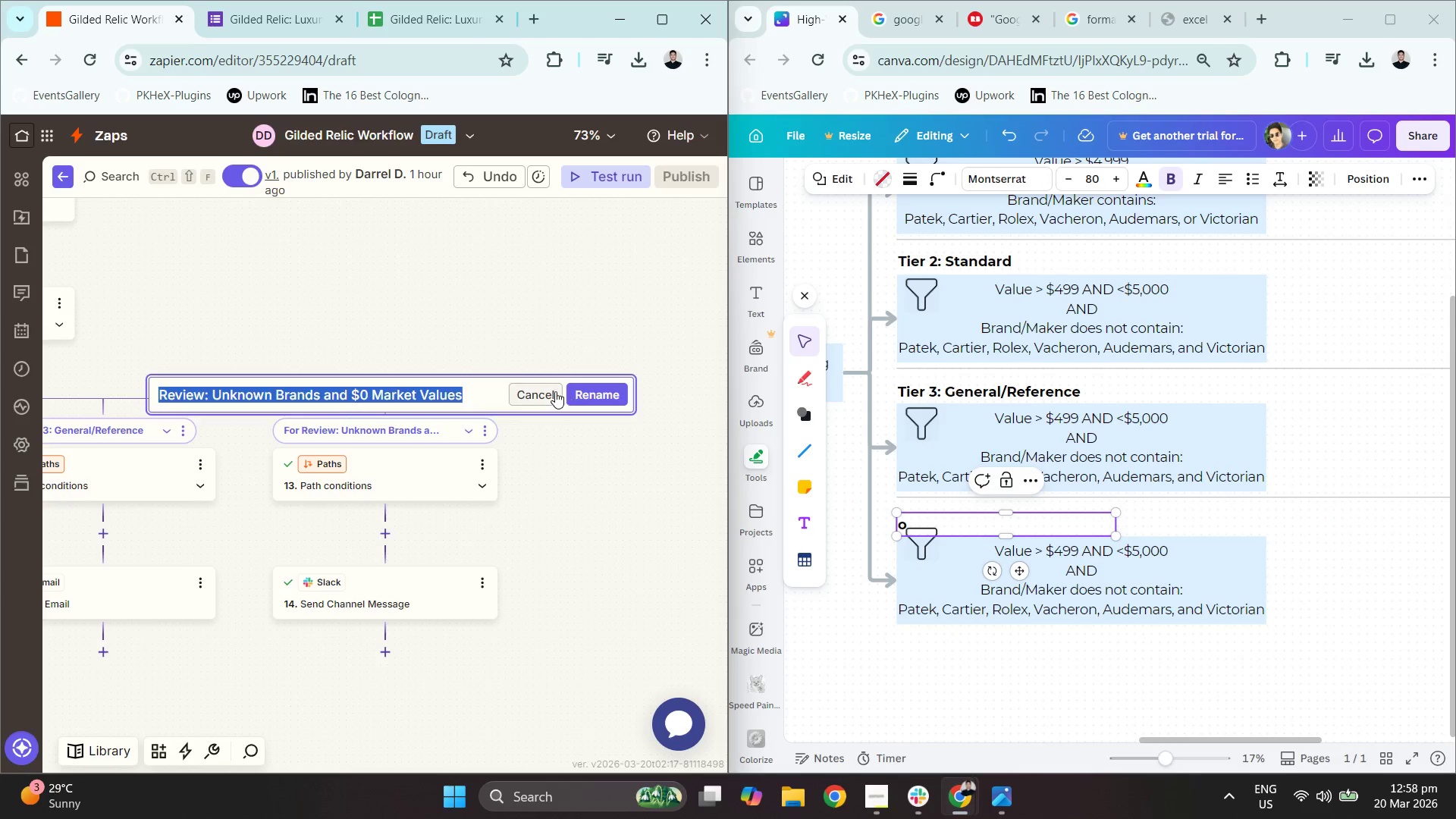 
left_click([555, 391])
 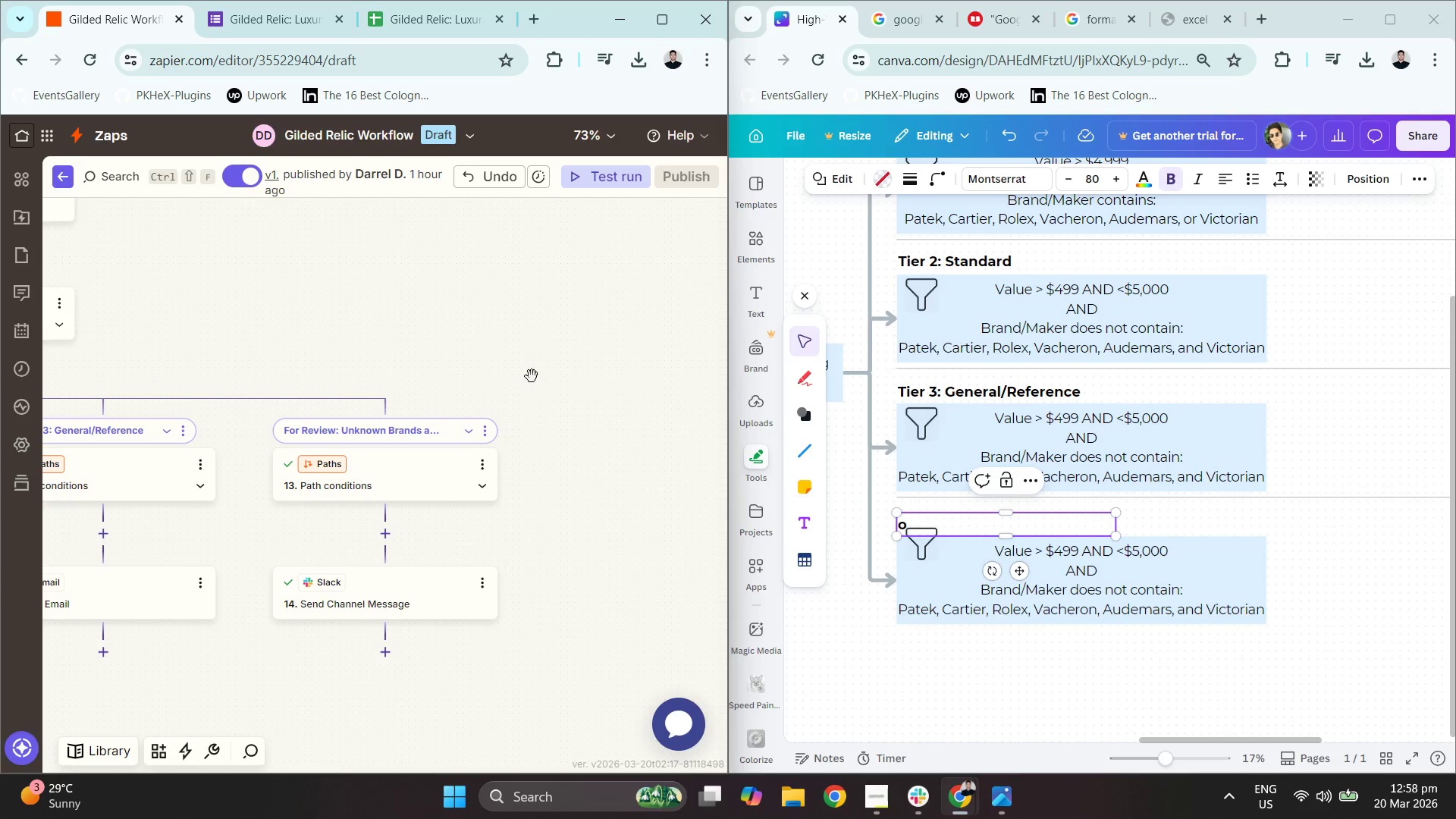 
left_click([532, 375])
 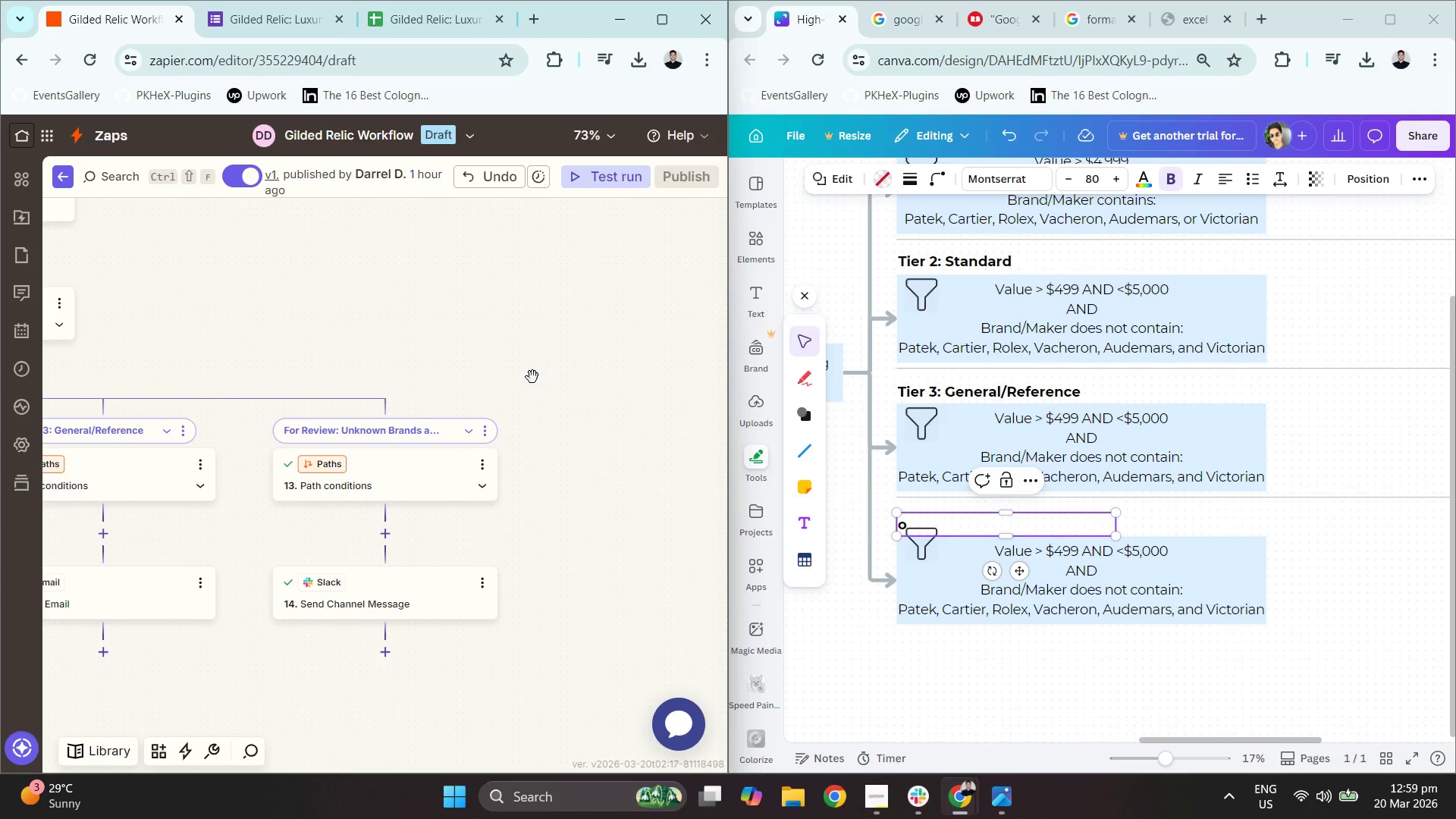 
wait(11.55)
 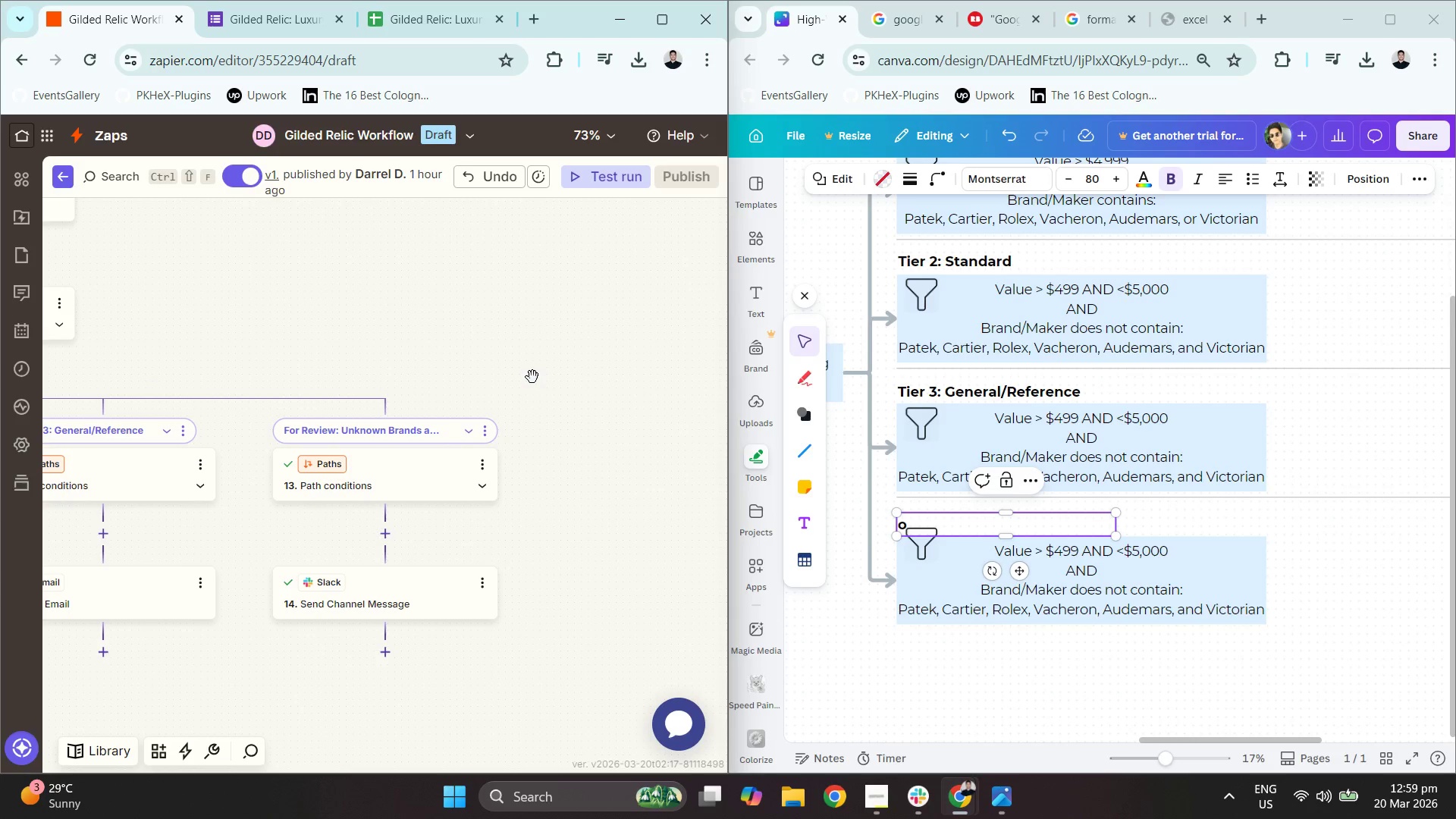 
double_click([934, 519])
 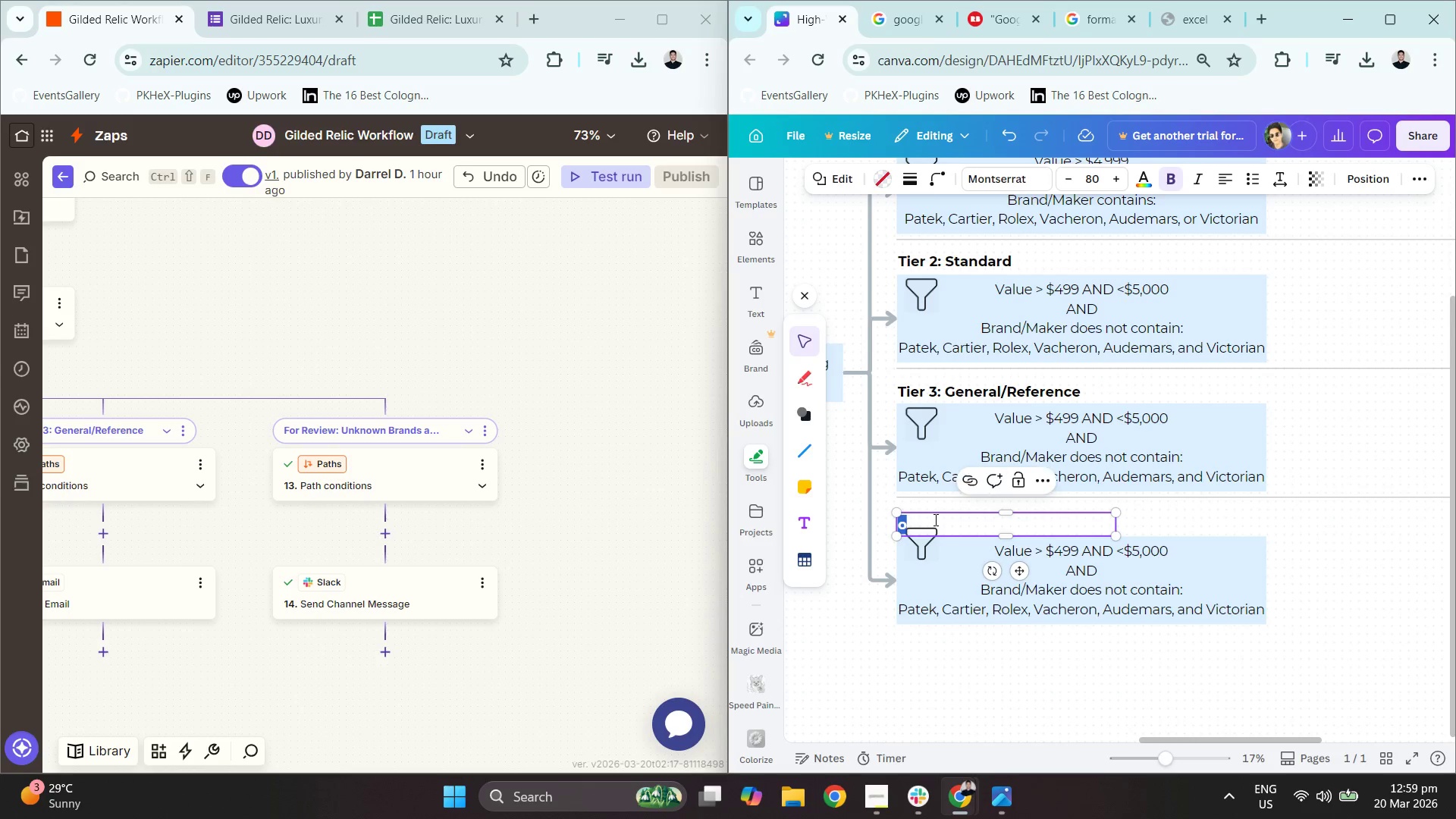 
triple_click([934, 519])
 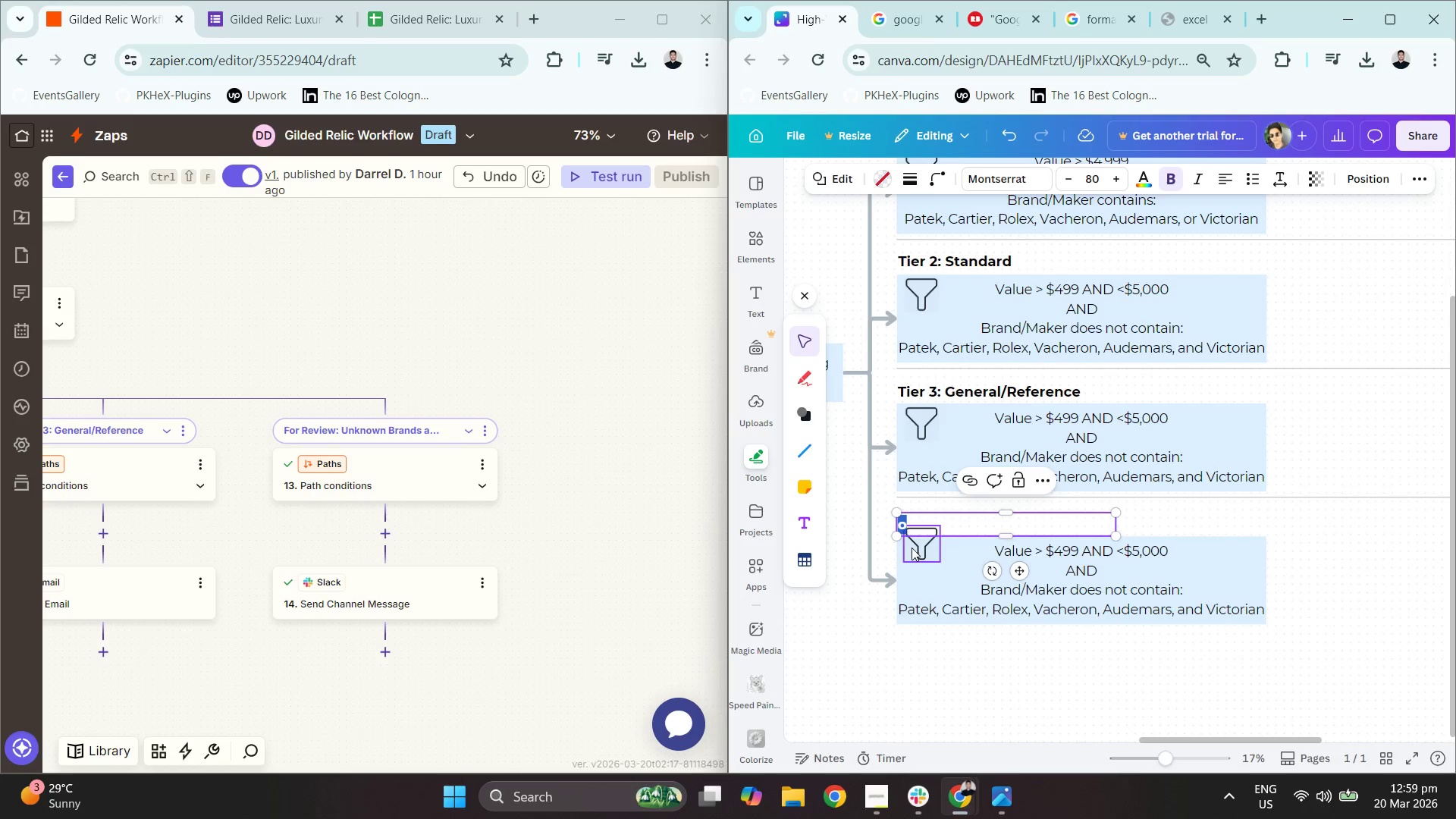 
left_click([918, 551])
 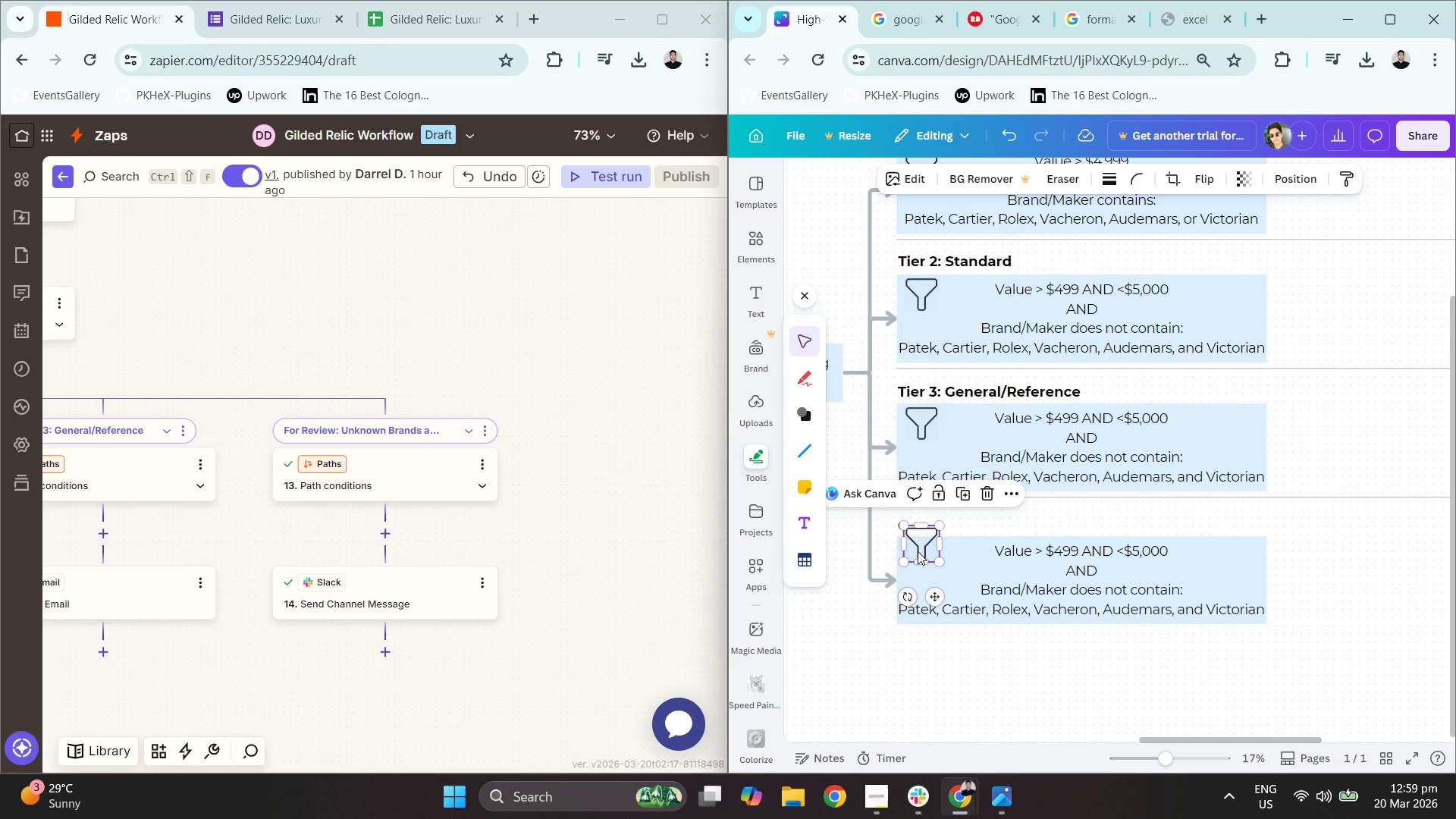 
left_click_drag(start_coordinate=[918, 551], to_coordinate=[917, 565])
 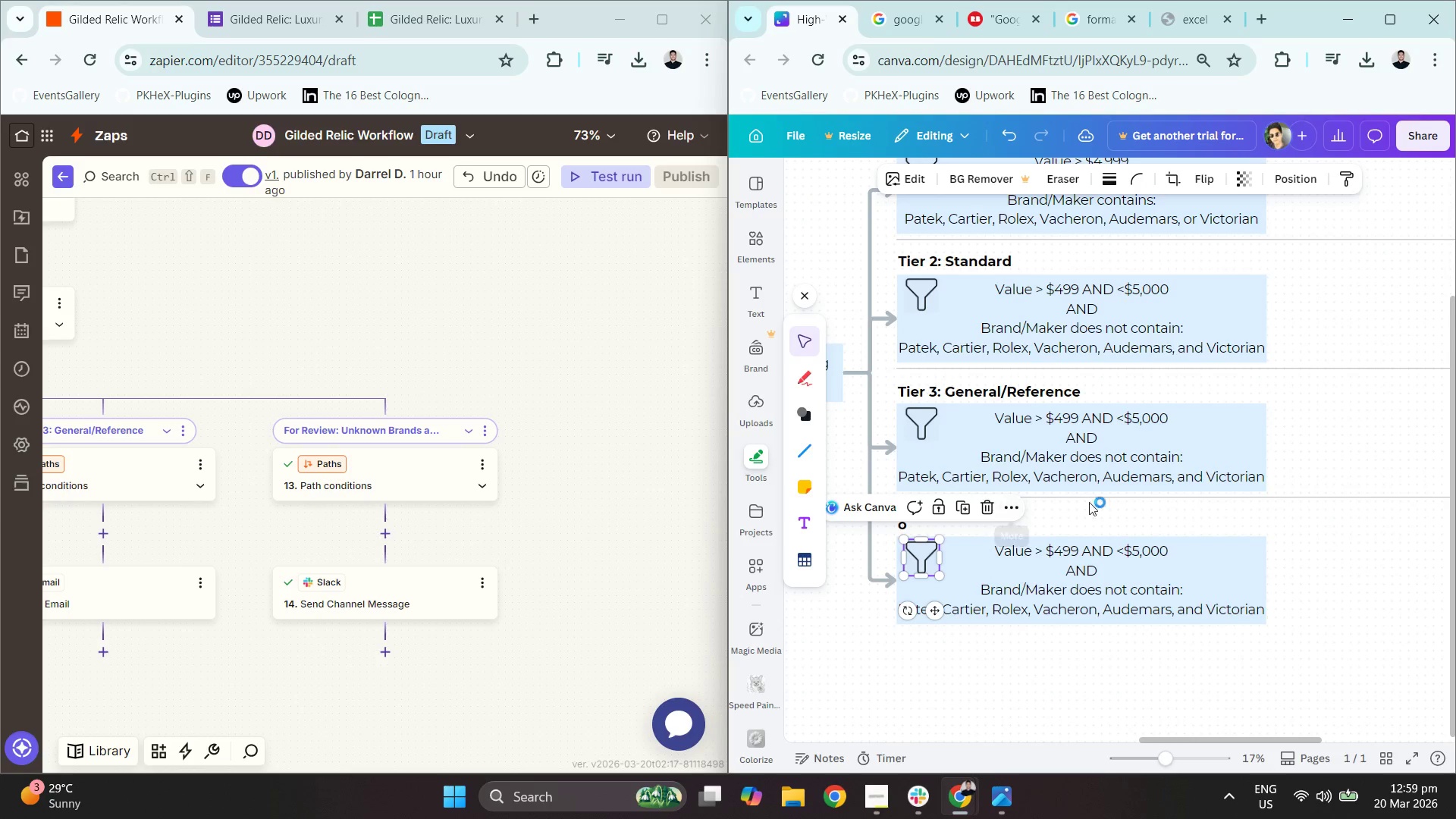 
left_click([1098, 503])
 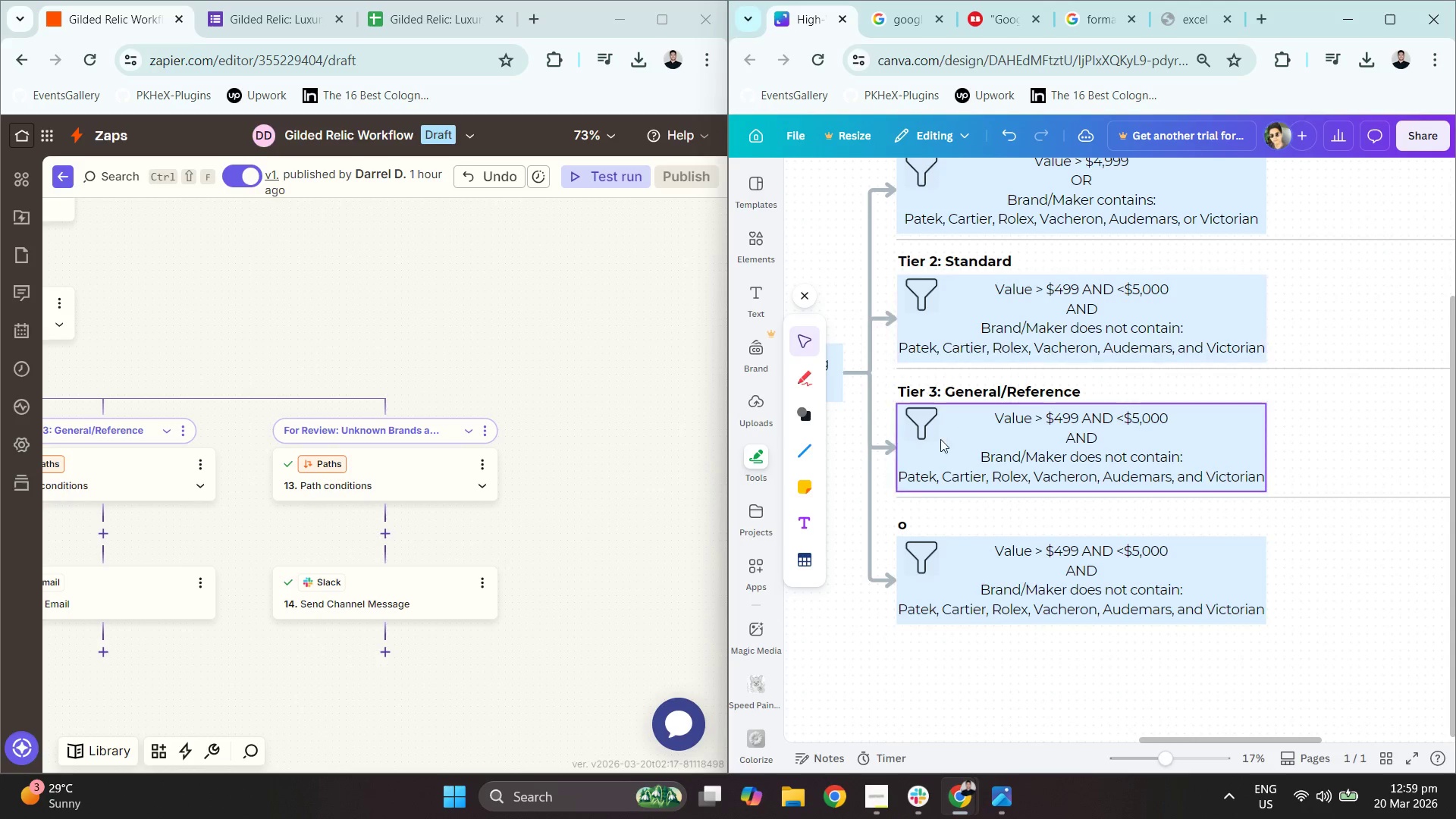 
double_click([899, 527])
 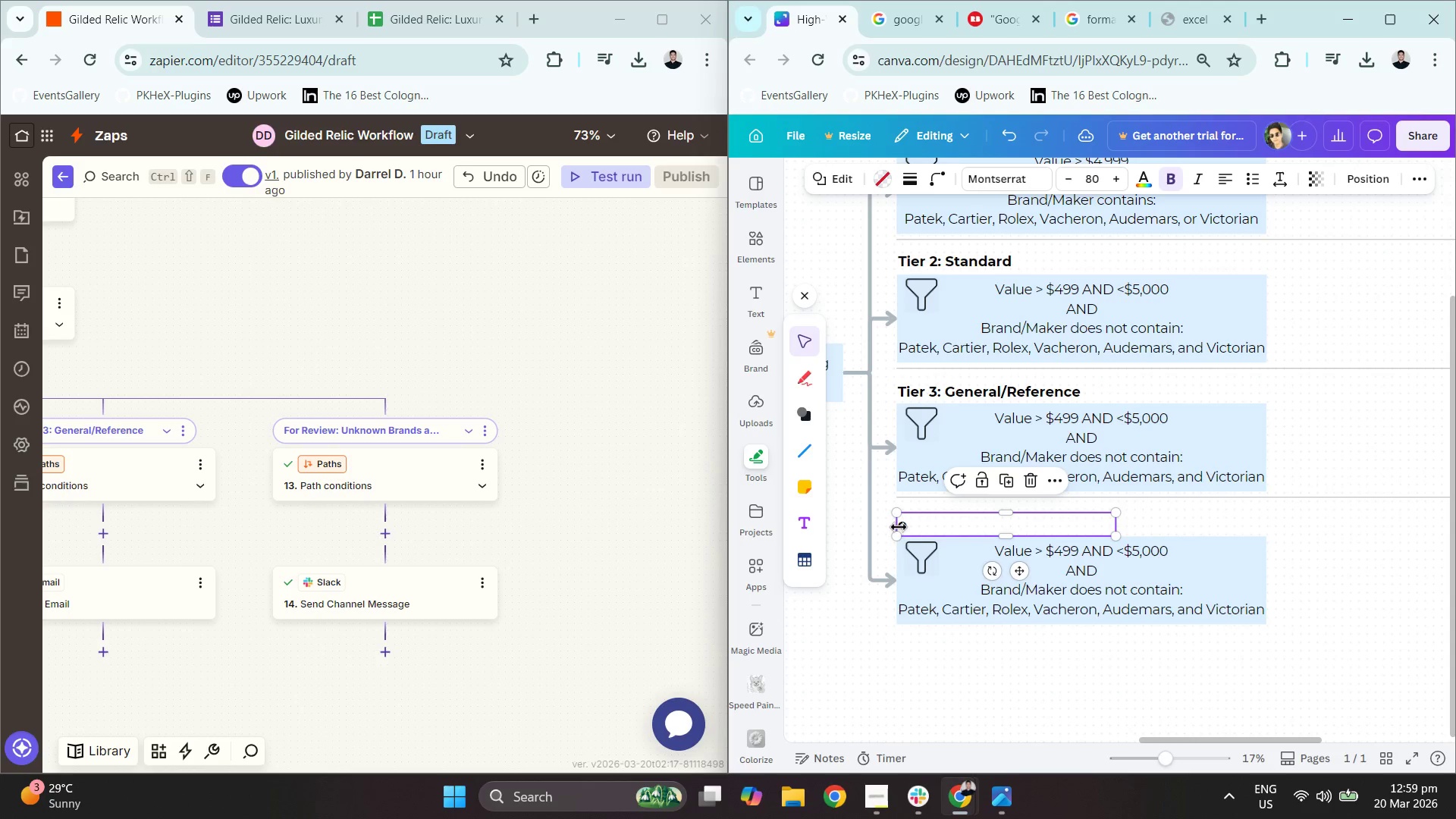 
triple_click([899, 527])
 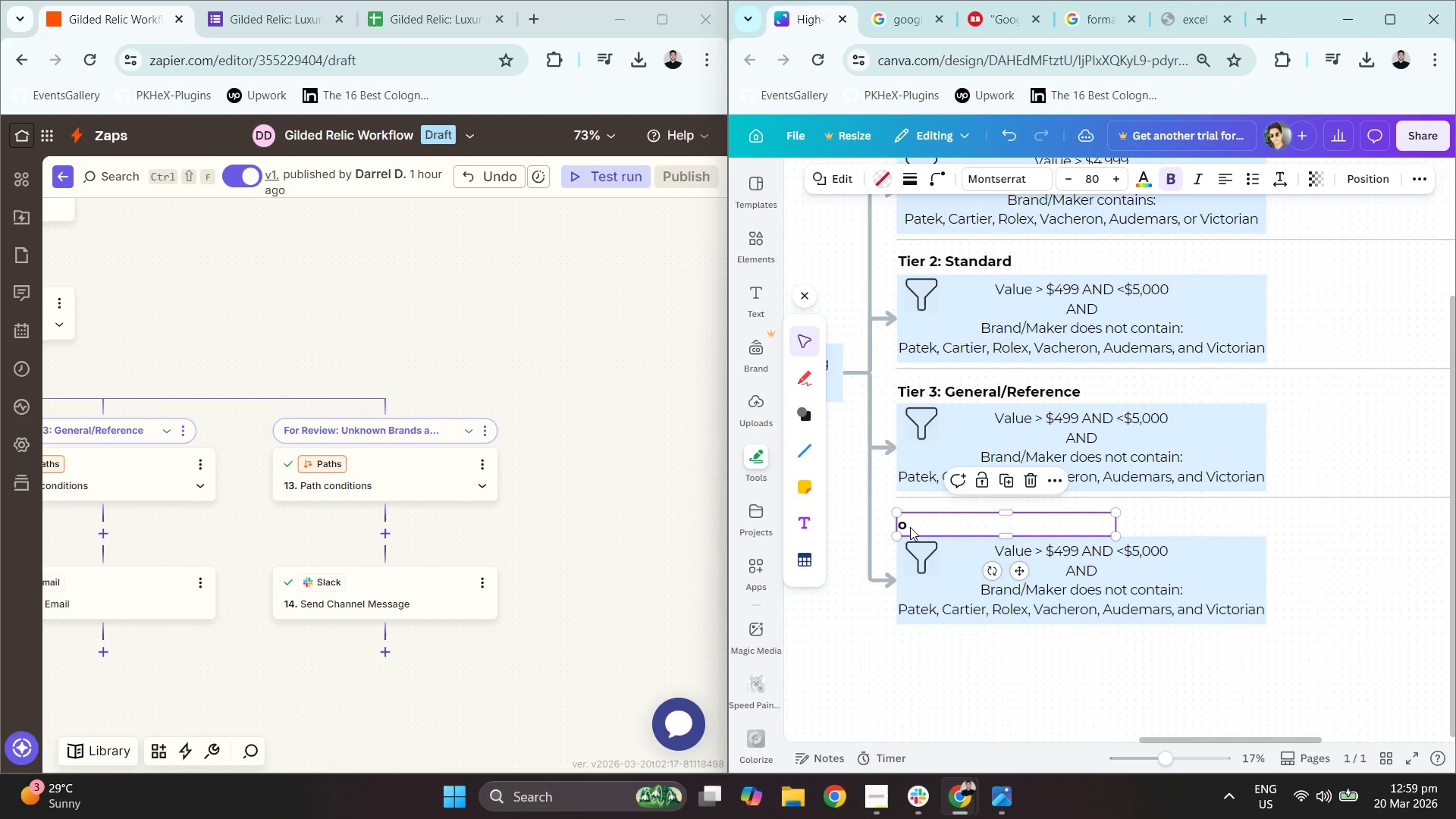 
triple_click([910, 526])
 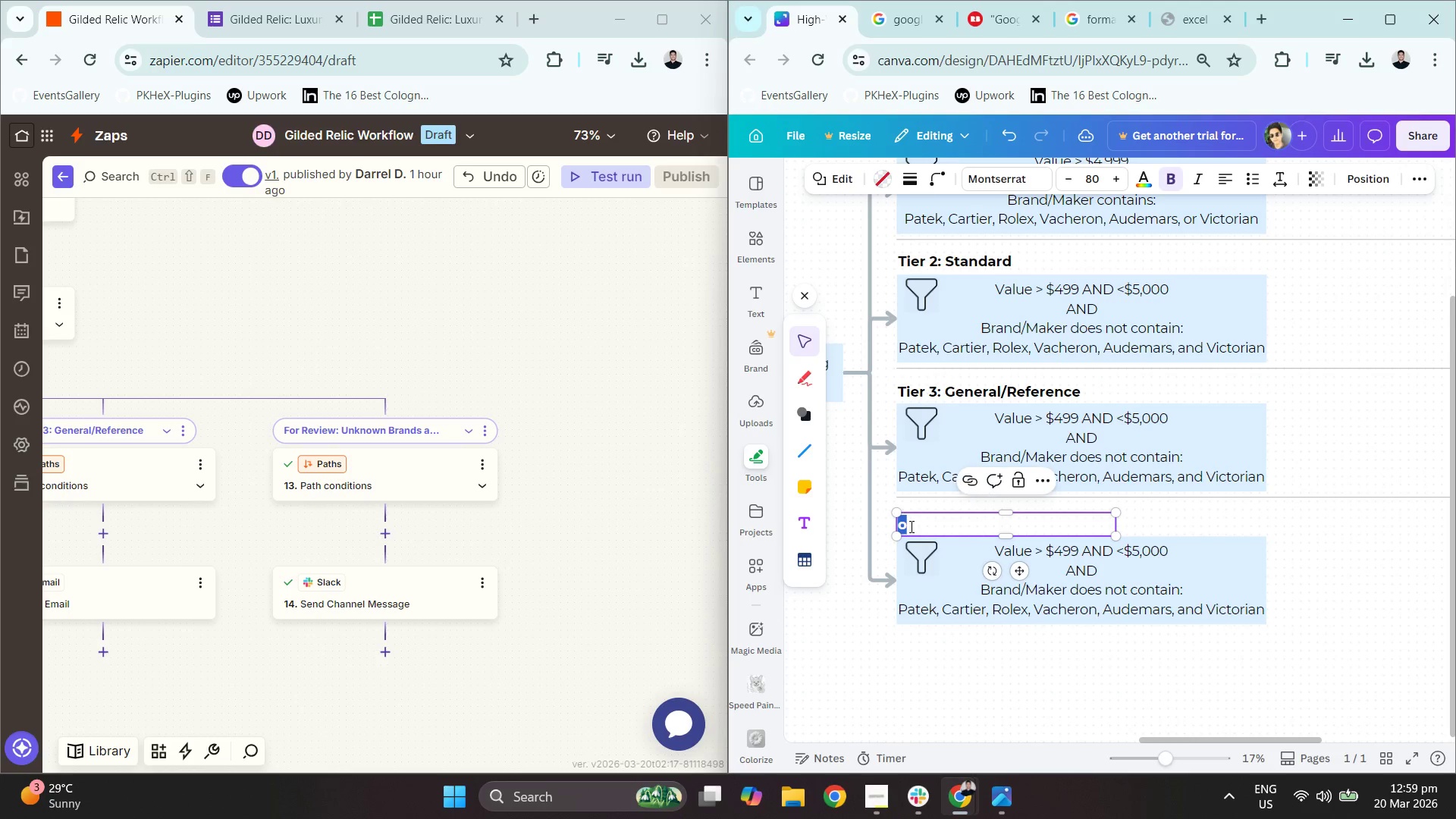 
triple_click([910, 526])
 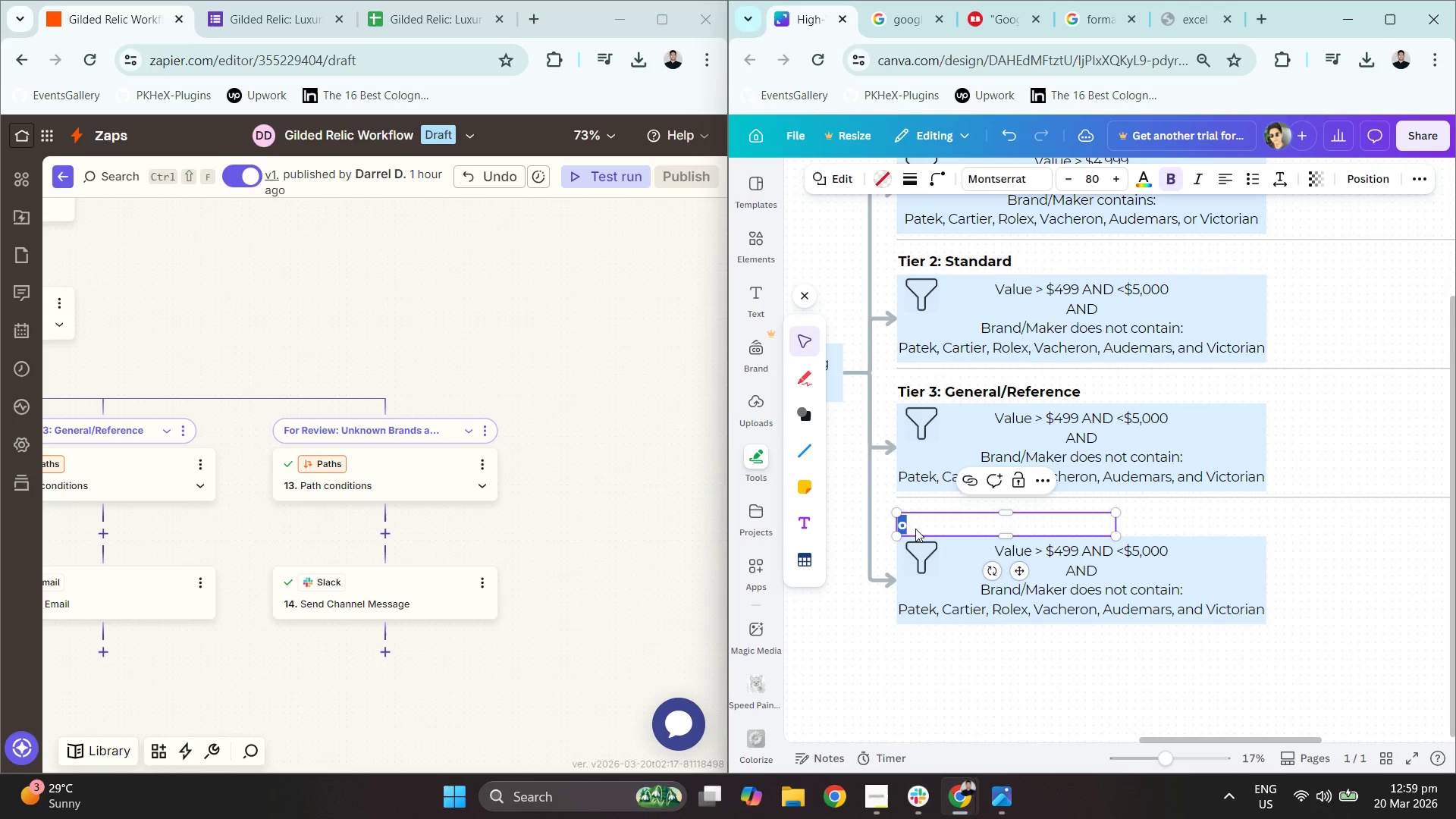 
type(FOR Re)
 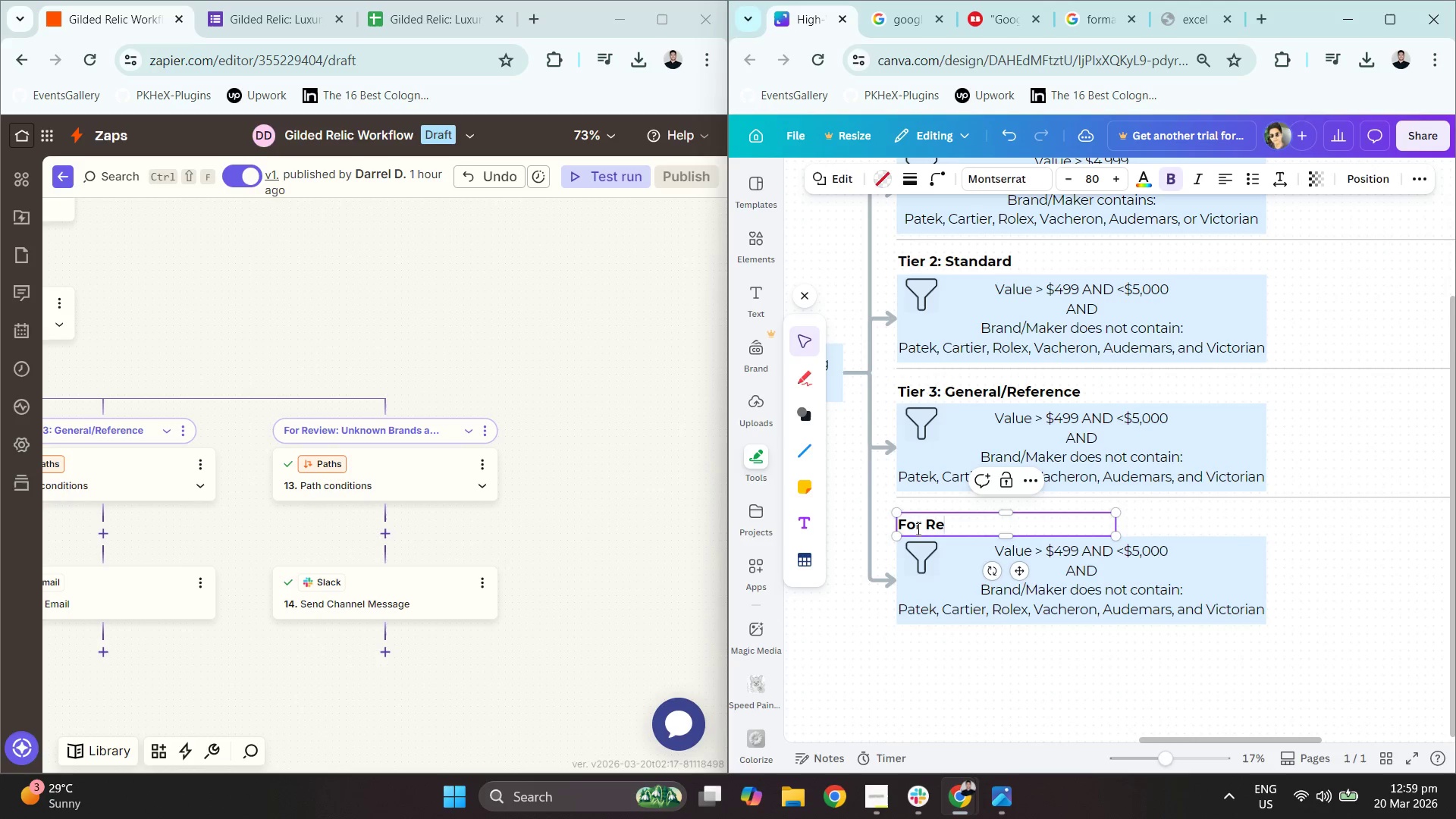 
type(view)
 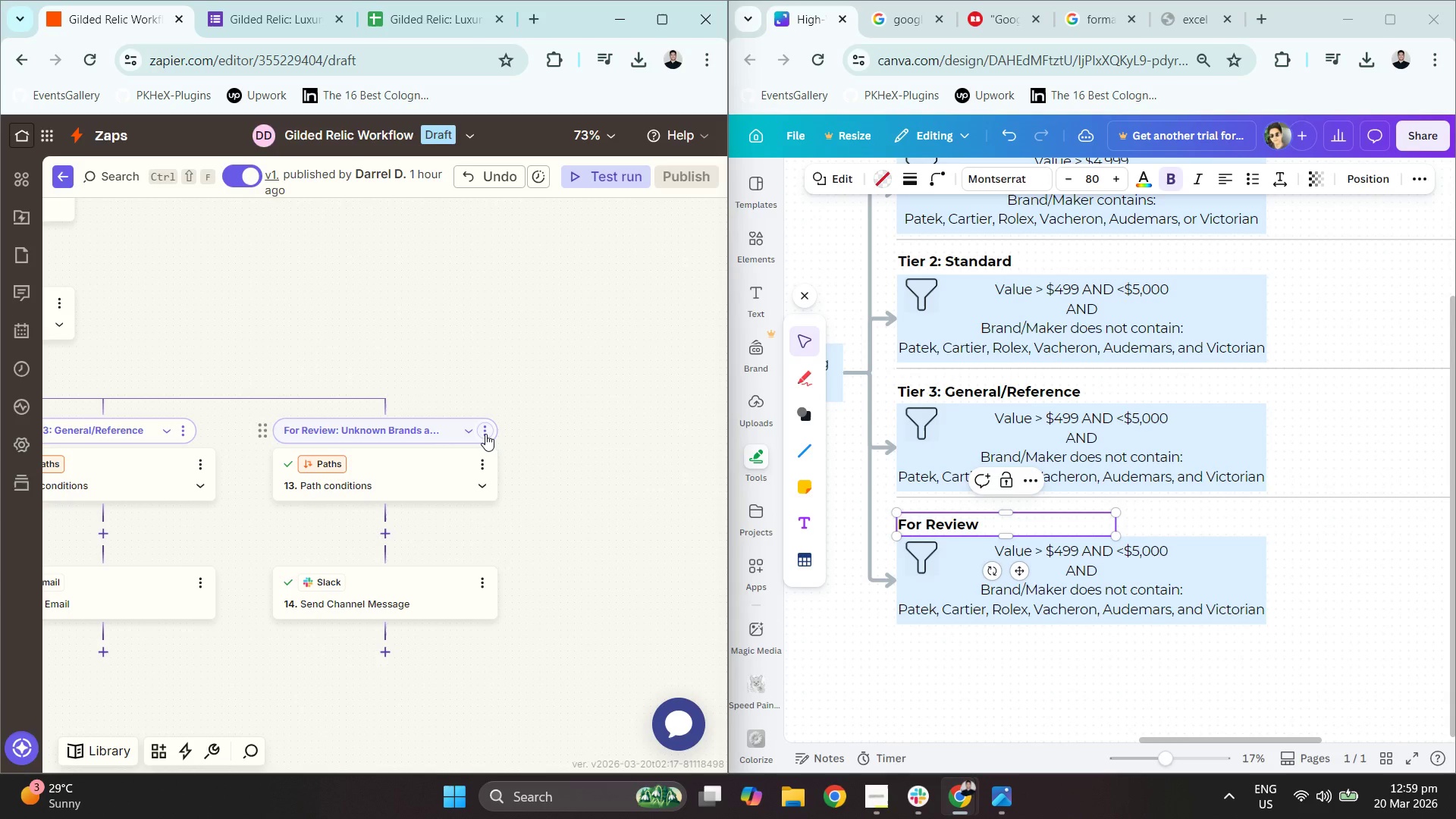 
left_click([485, 435])
 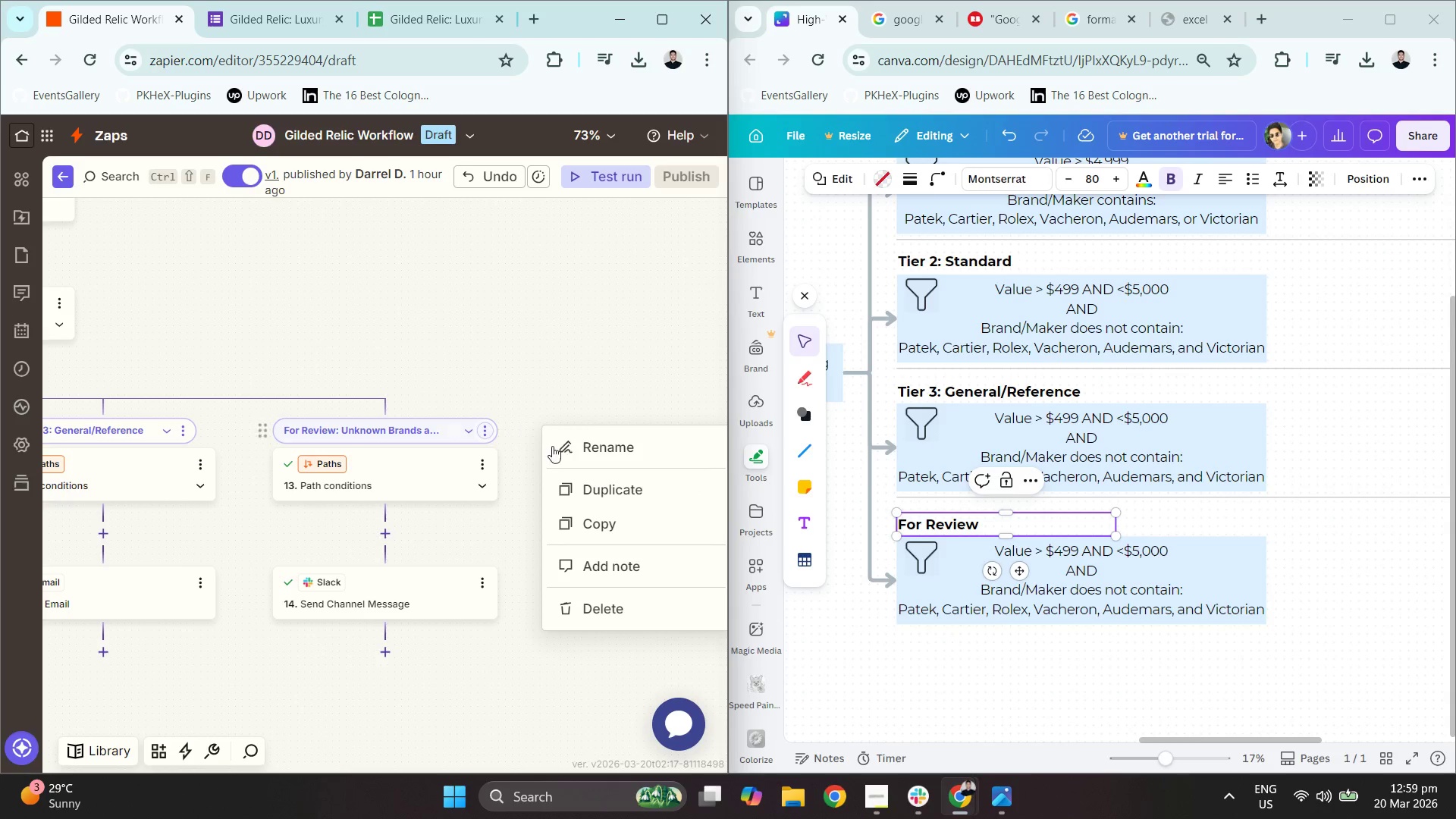 
left_click([573, 450])
 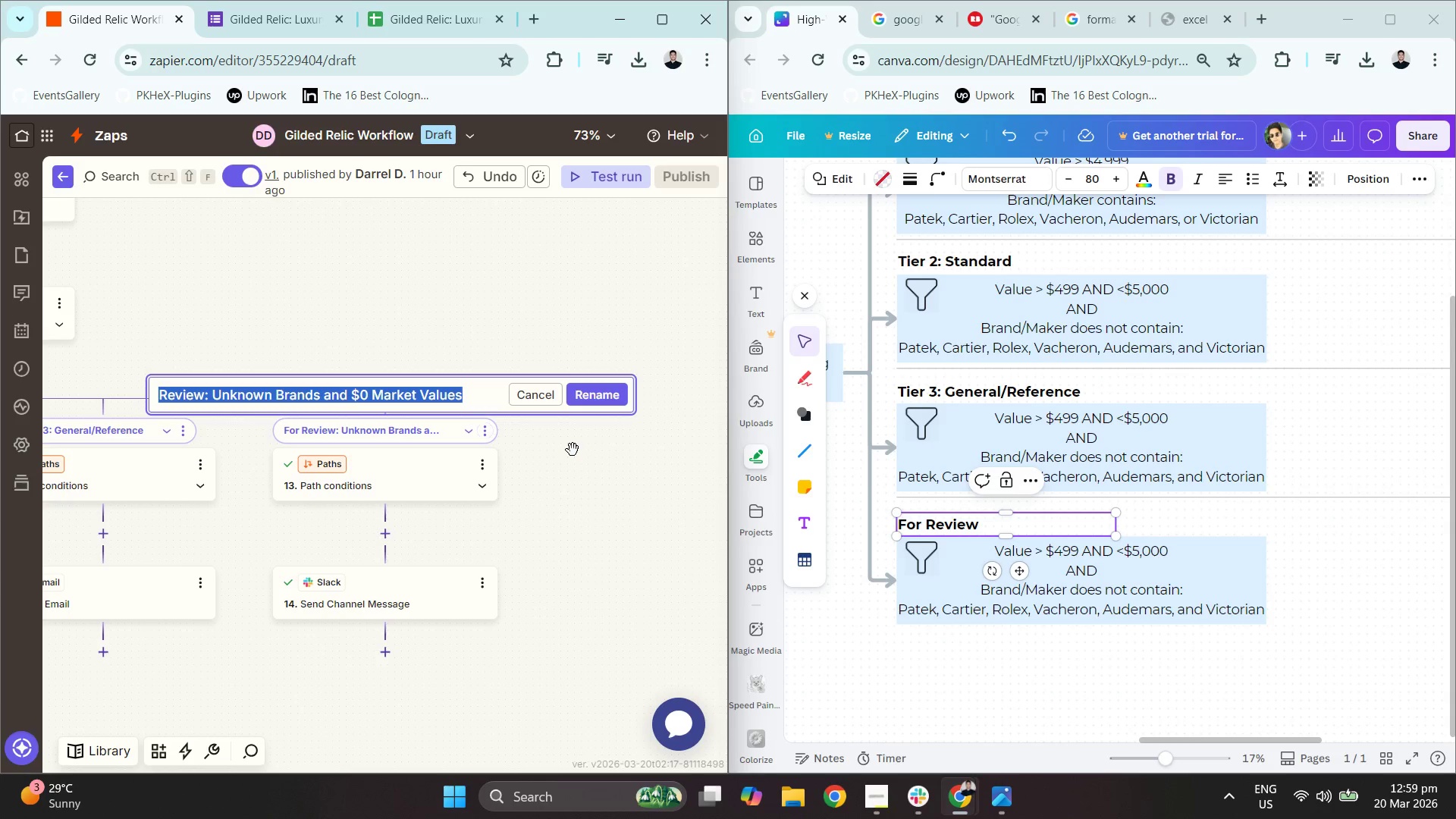 
hold_key(key=ControlLeft, duration=0.5)
 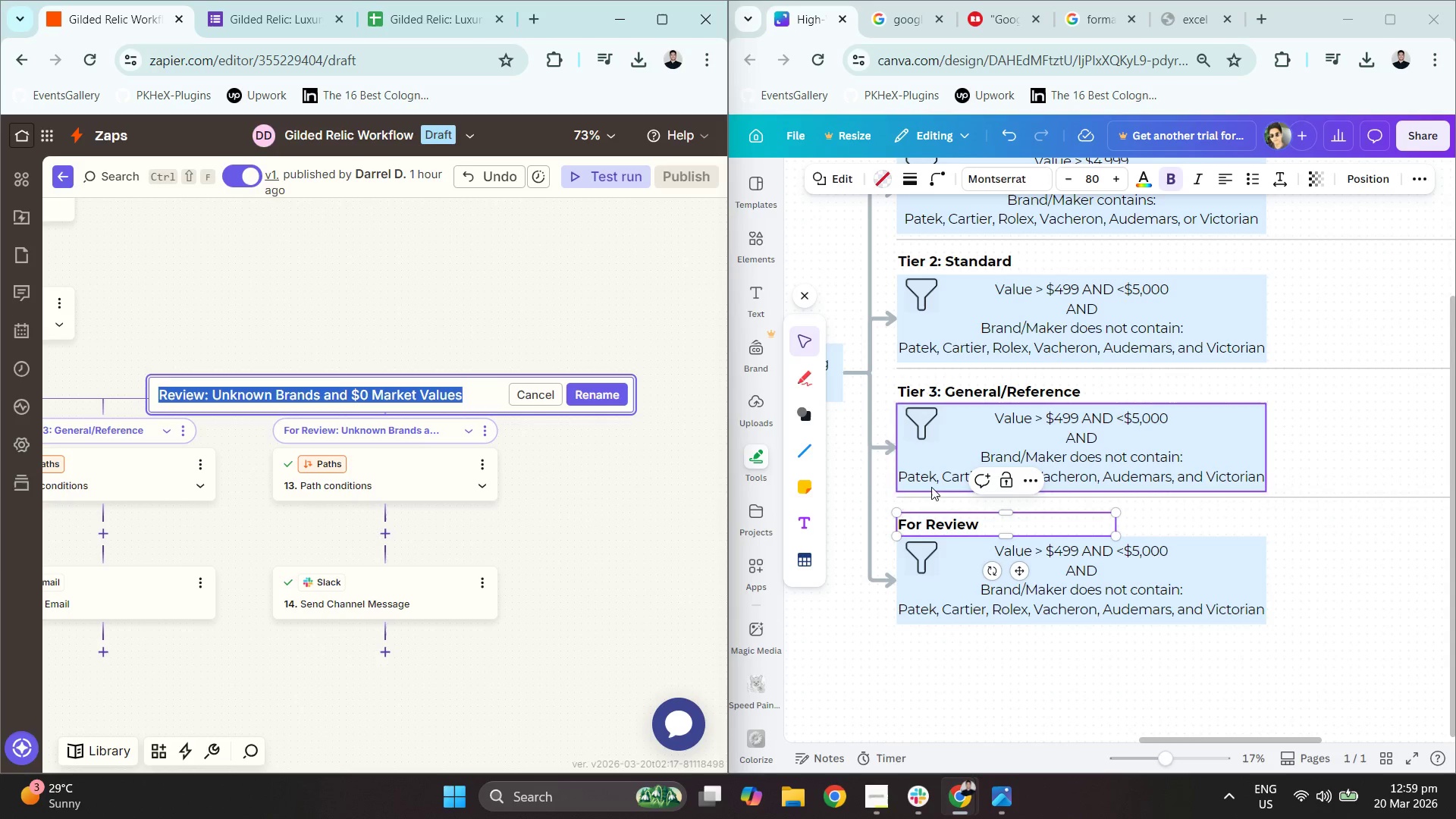 
key(C)
 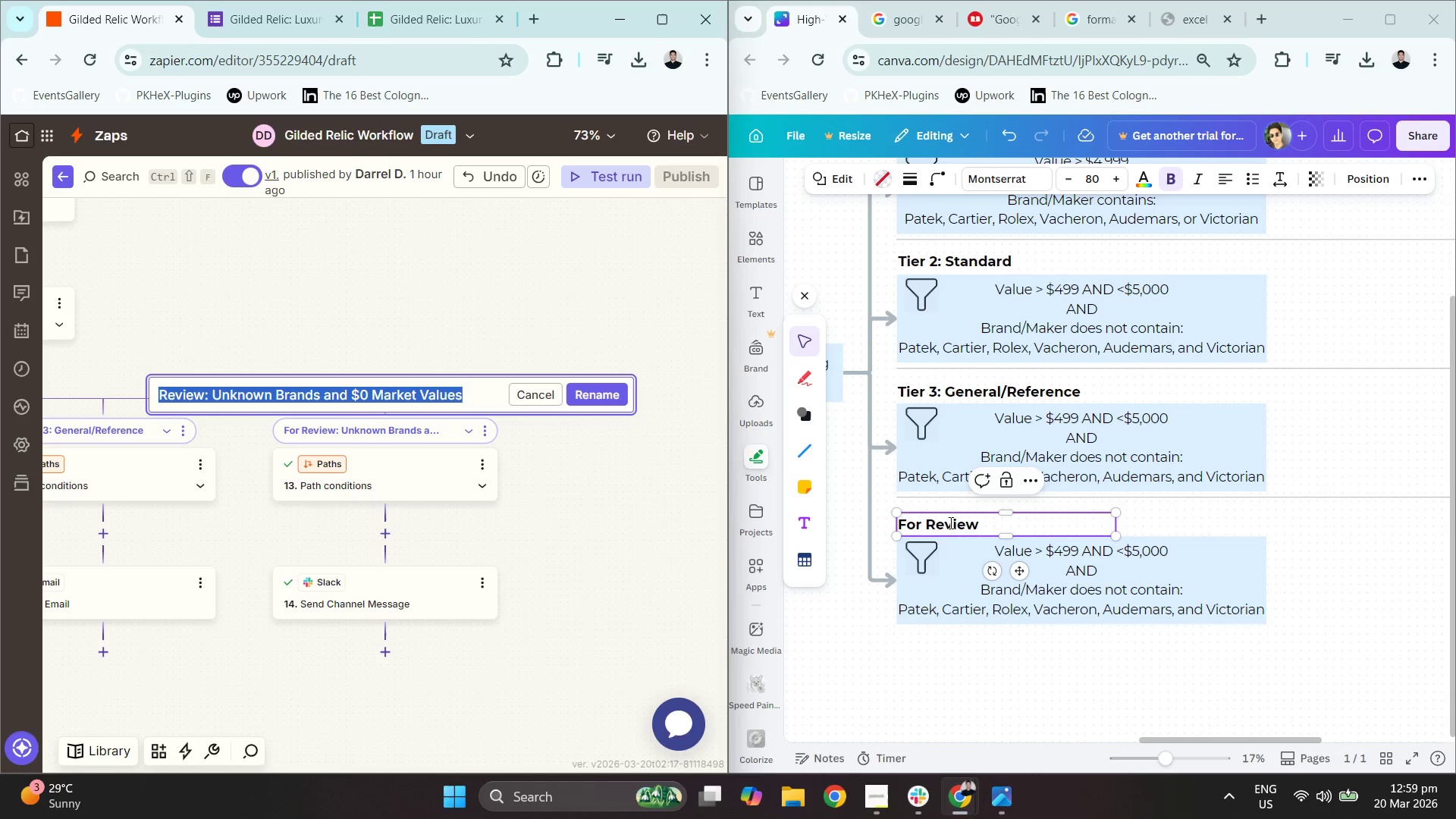 
double_click([949, 522])
 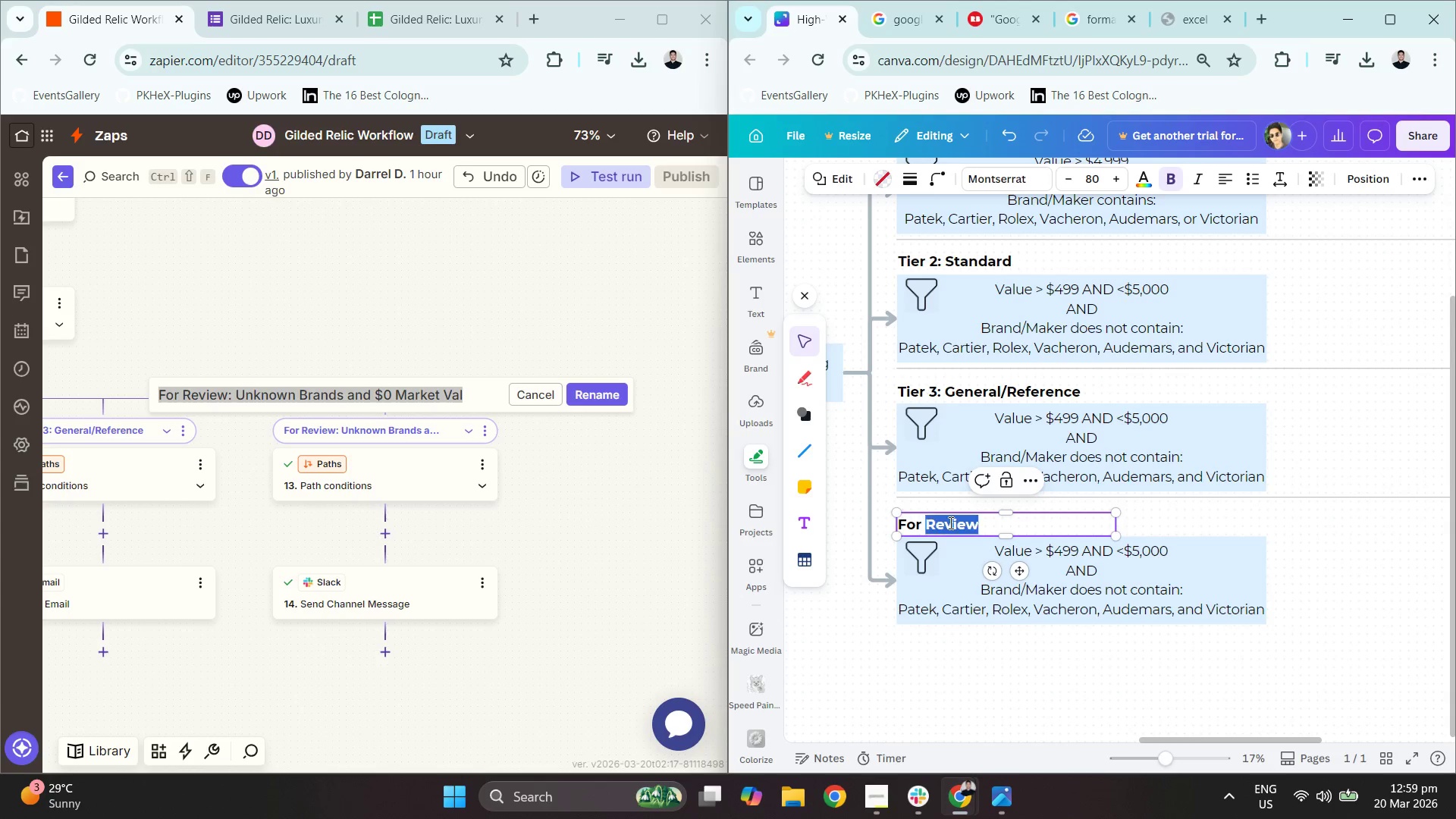 
triple_click([949, 522])
 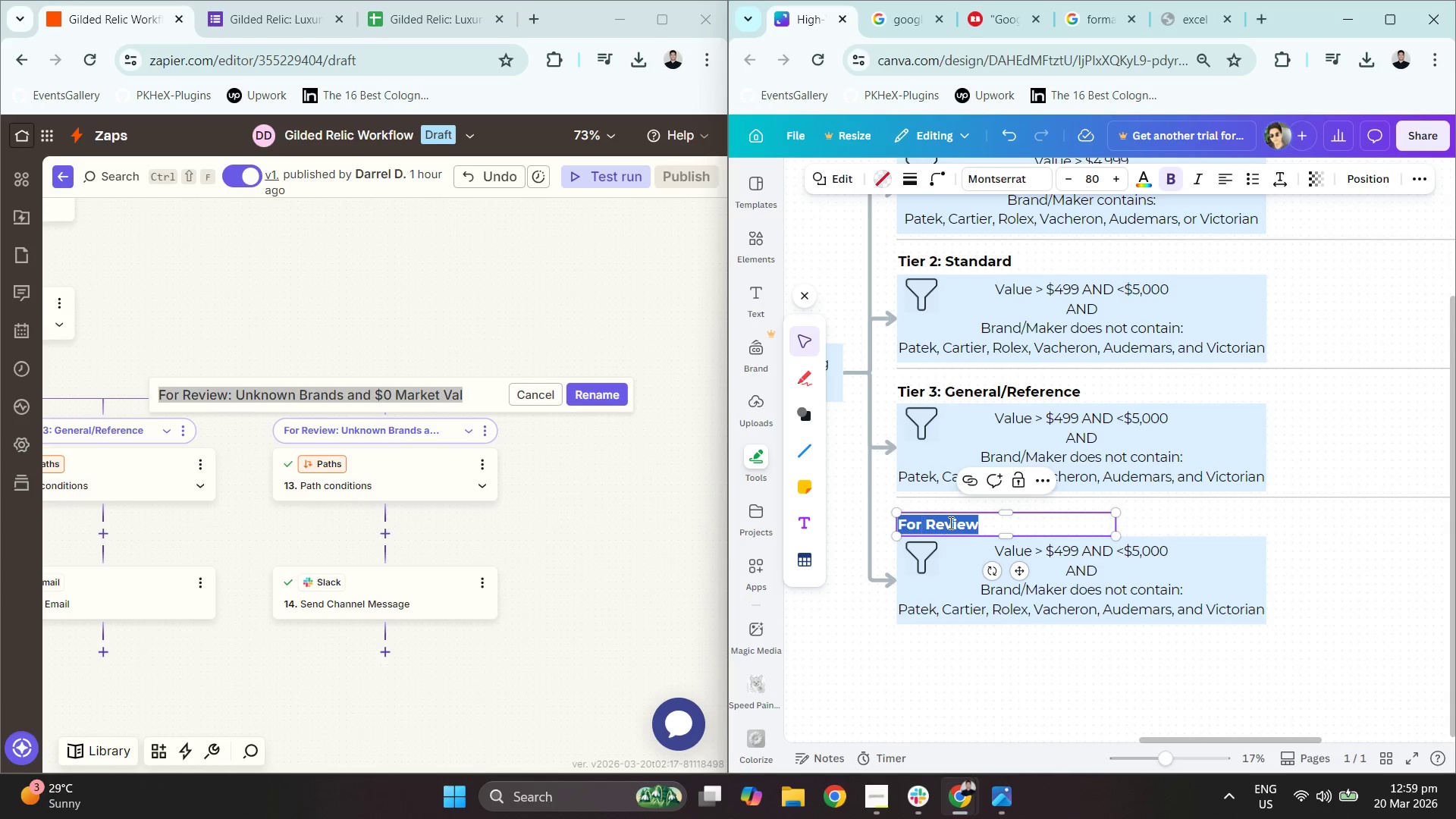 
key(Control+ControlLeft)
 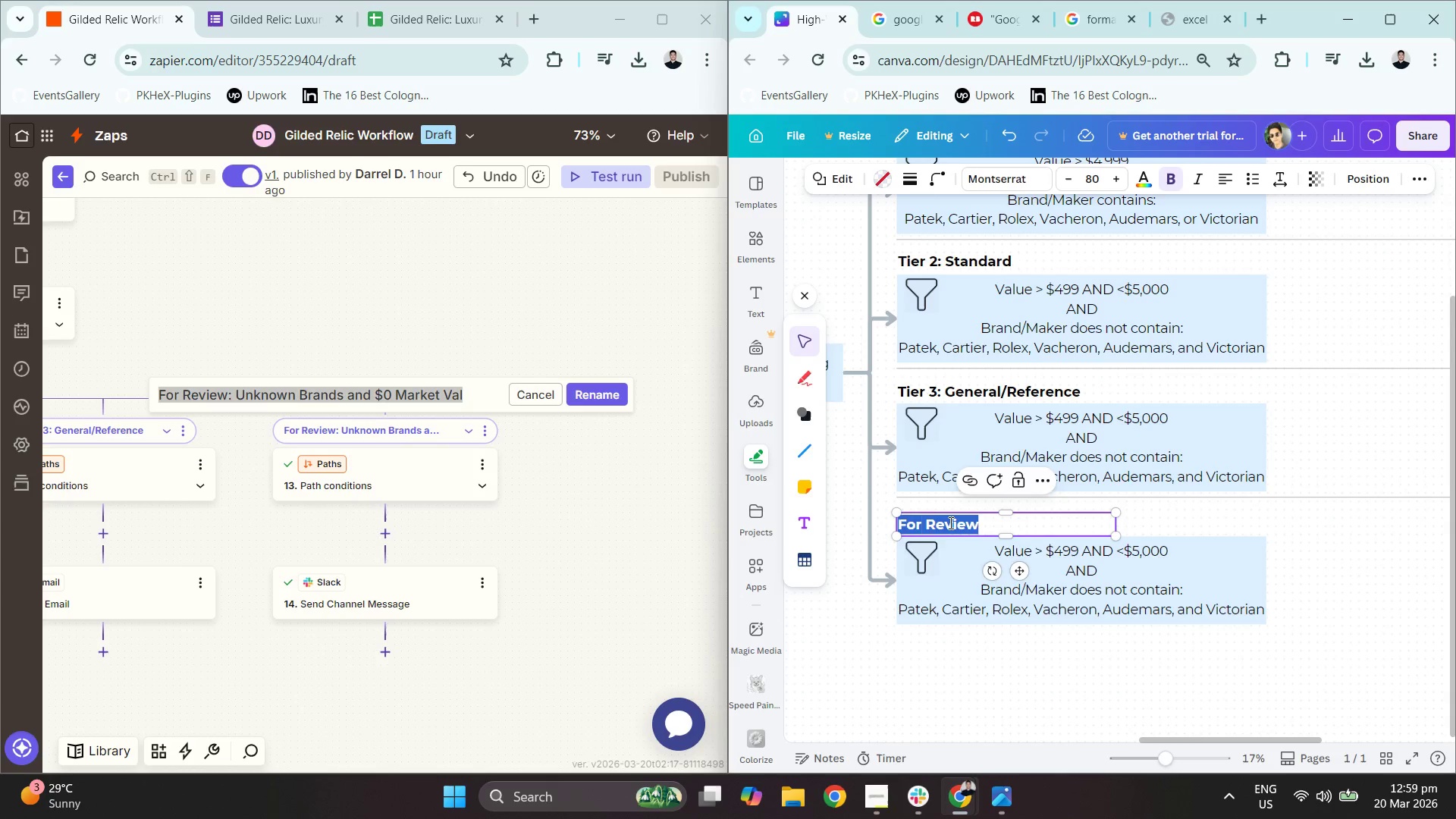 
key(Control+V)
 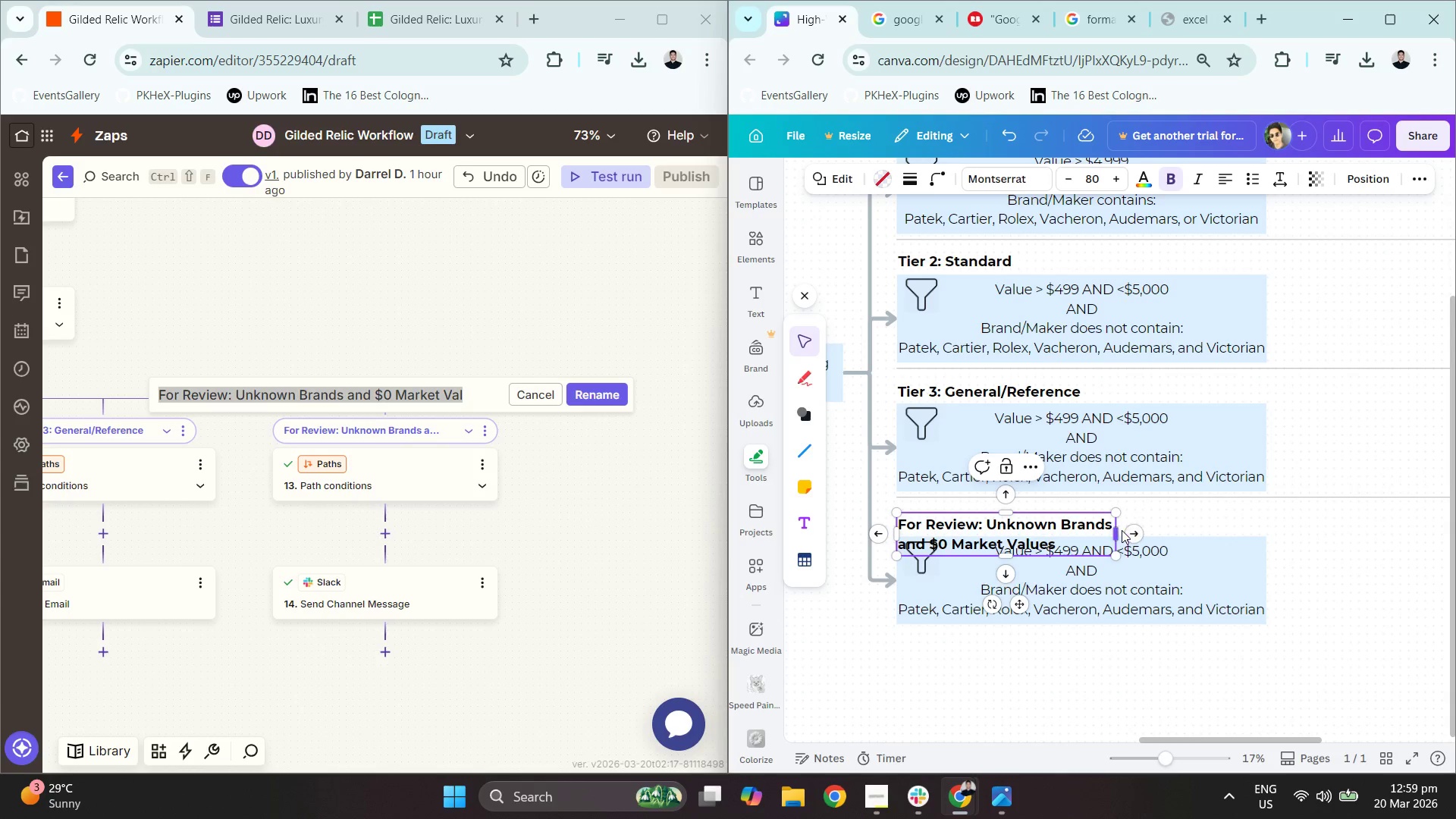 
left_click_drag(start_coordinate=[1118, 529], to_coordinate=[1286, 530])
 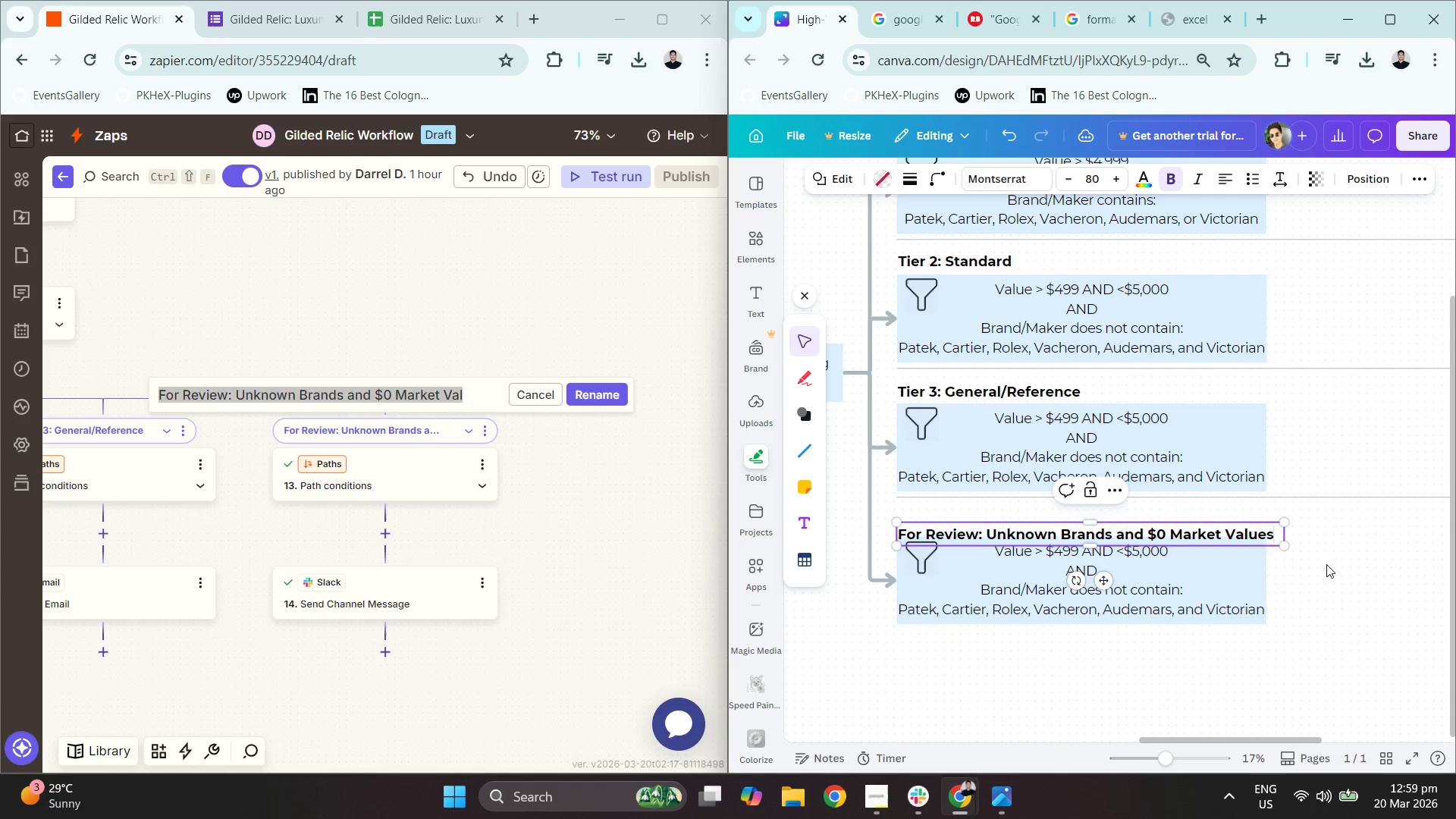 
left_click([1327, 566])
 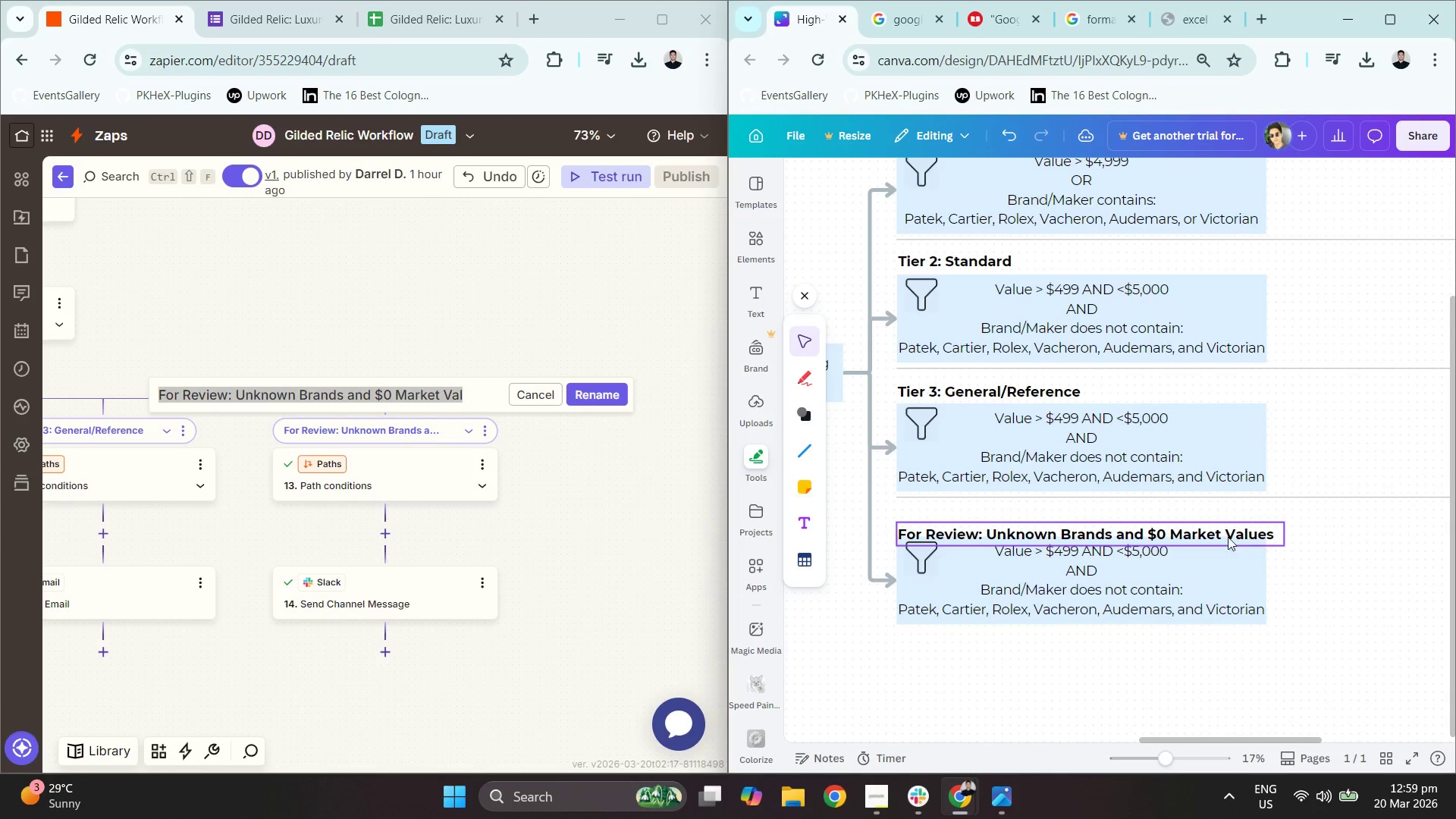 
left_click_drag(start_coordinate=[1206, 529], to_coordinate=[1205, 525])
 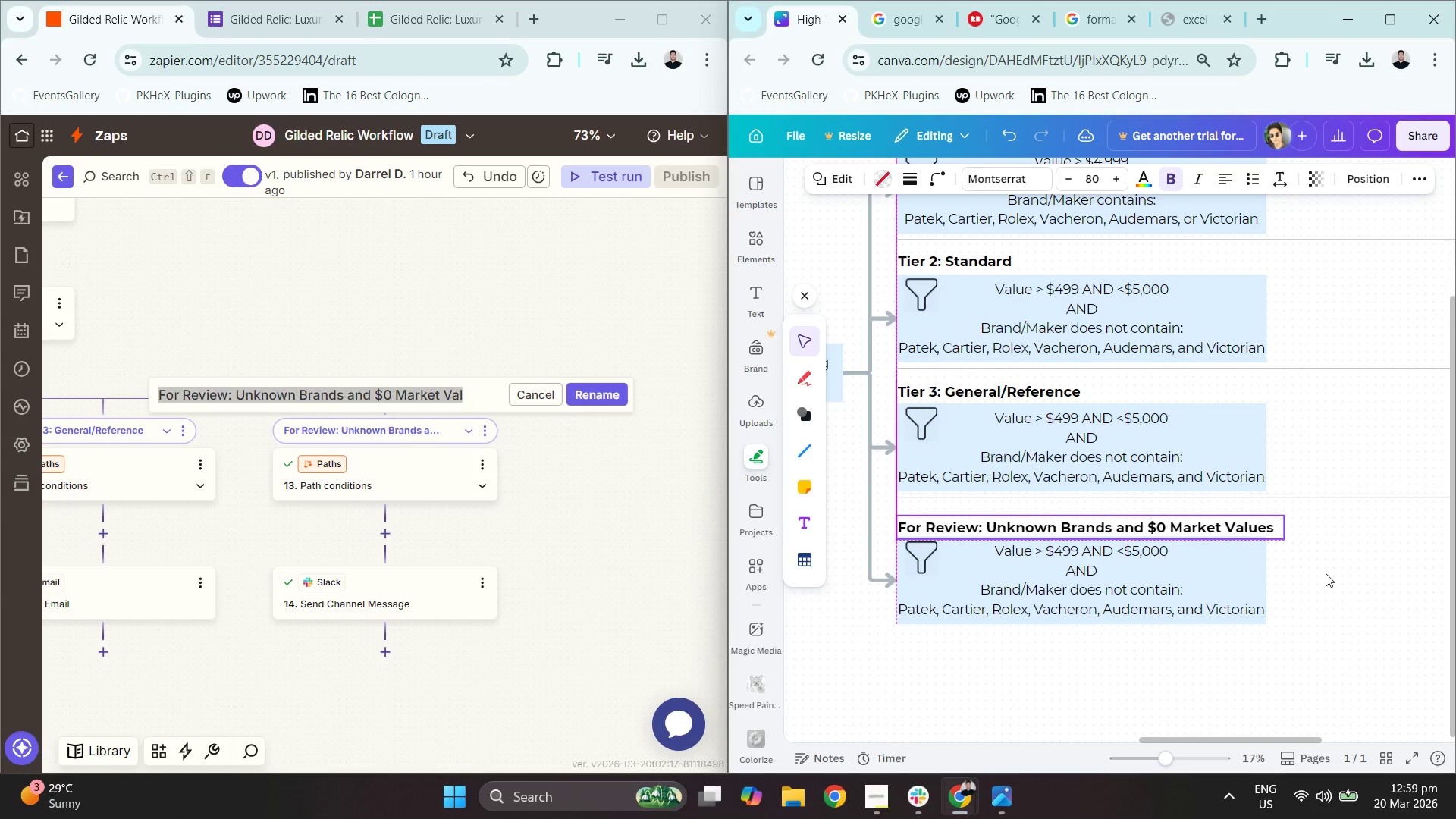 
left_click([1326, 573])
 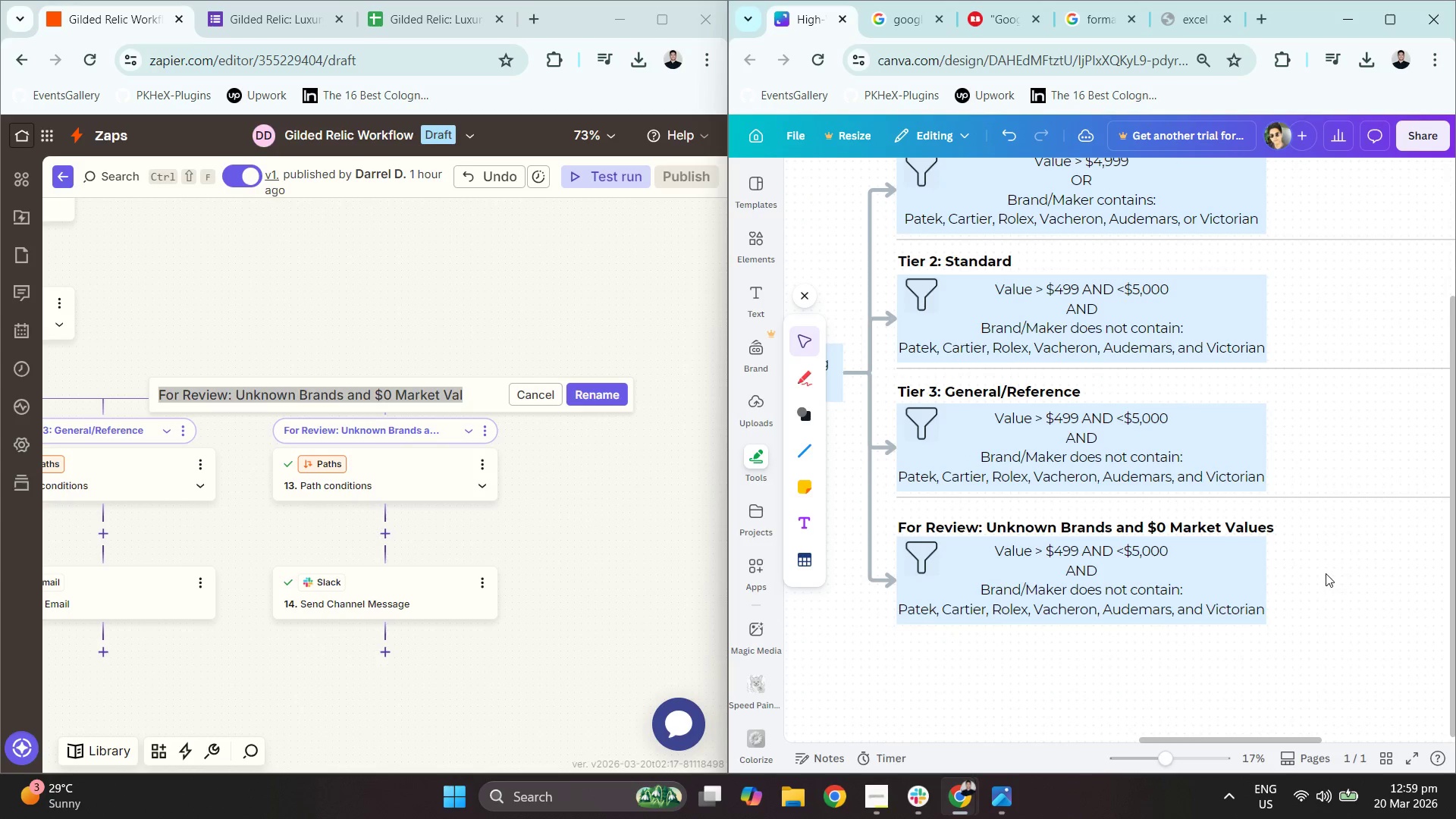 
scroll: coordinate [1324, 571], scroll_direction: up, amount: 2.0
 